 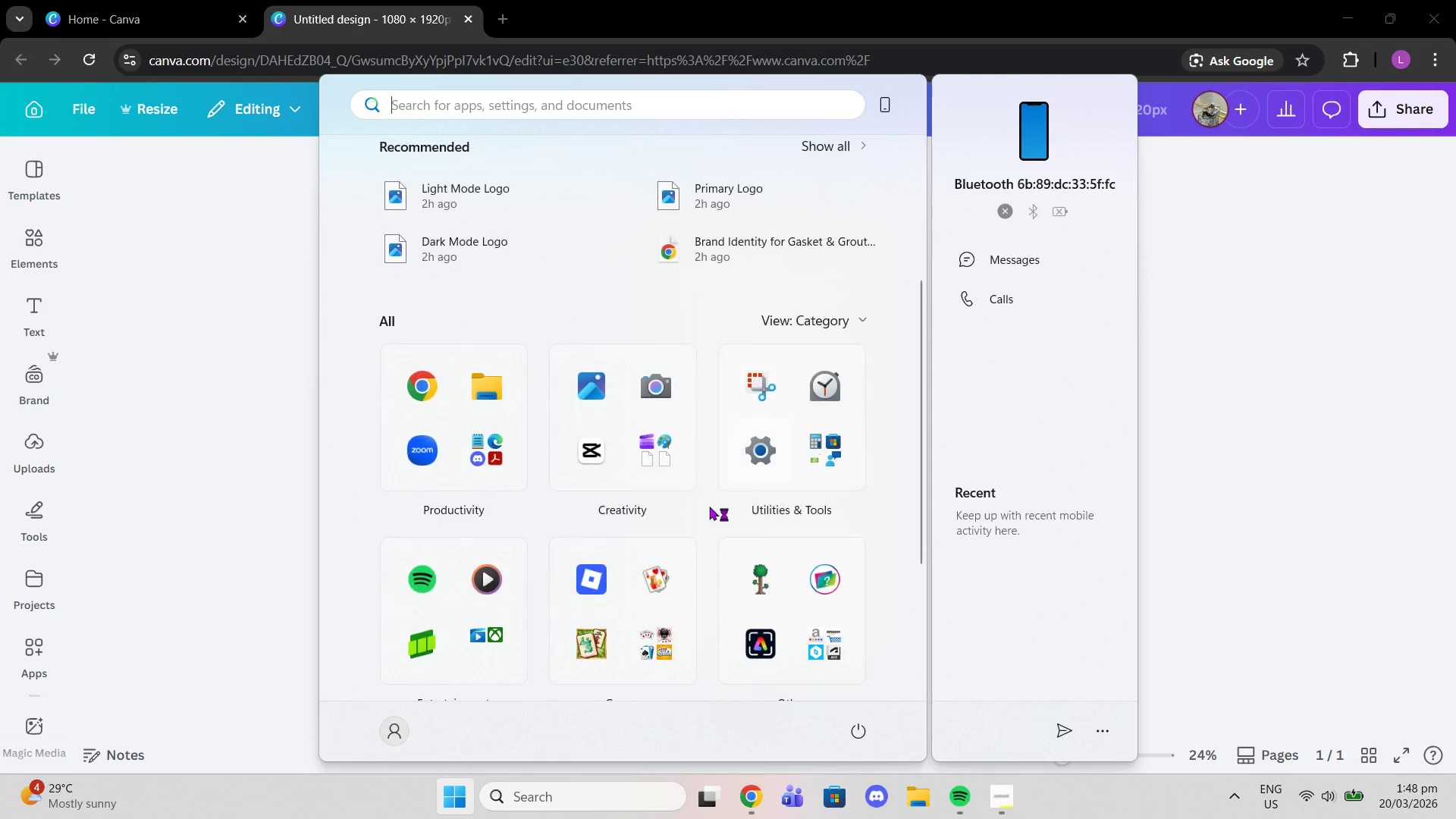 
left_click([497, 457])
 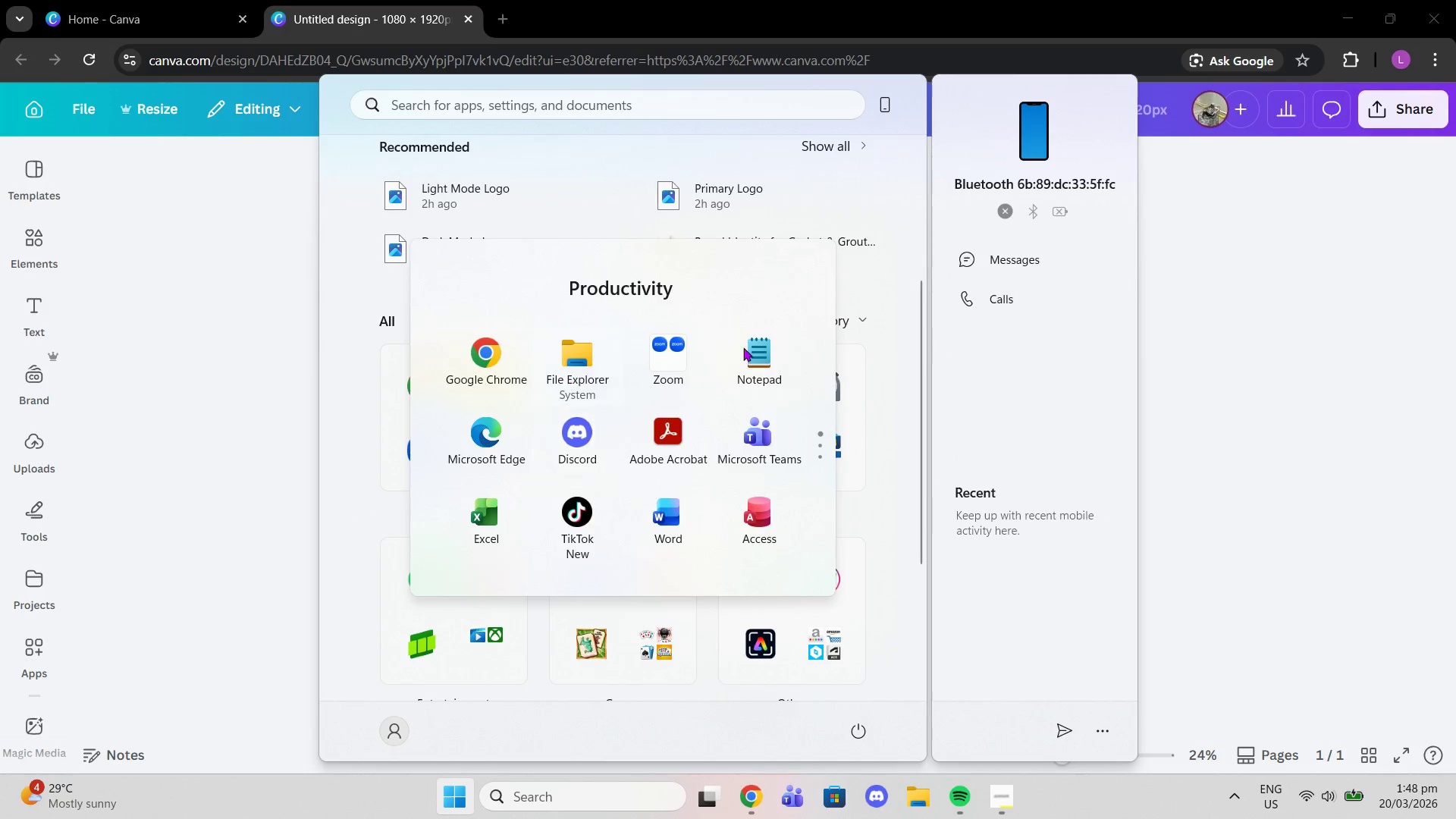 
left_click([770, 350])
 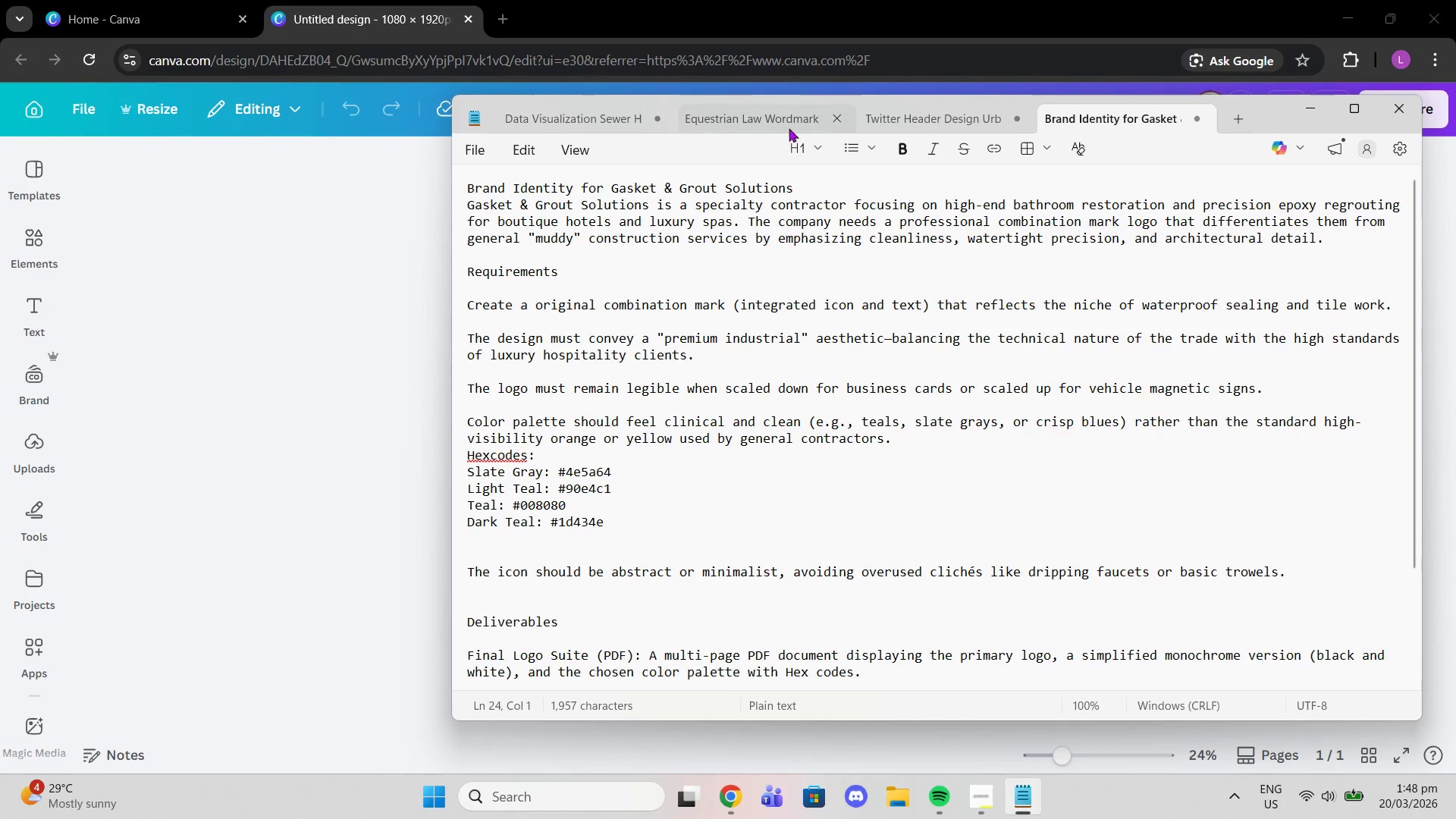 
wait(5.02)
 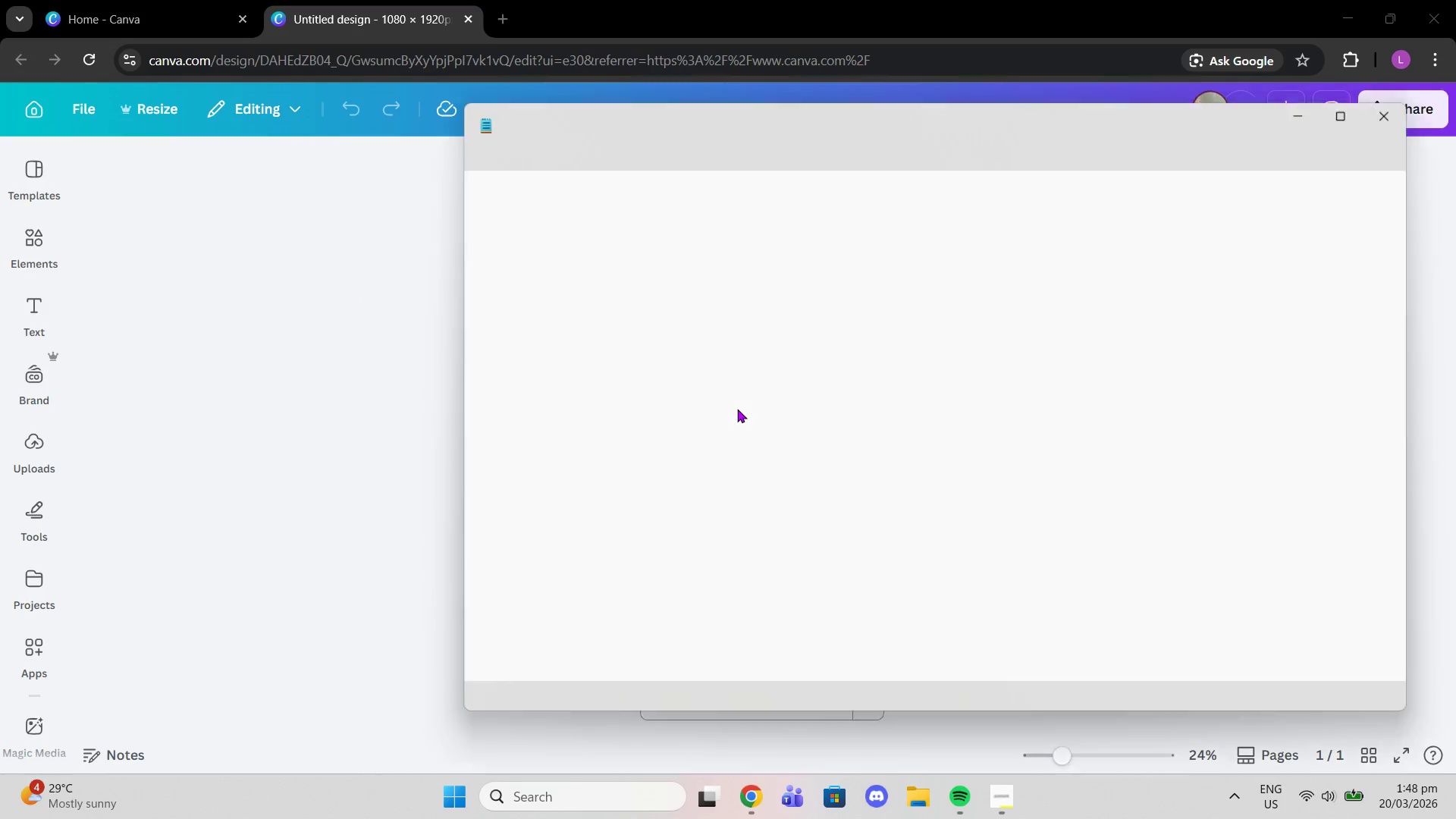 
left_click([1207, 112])
 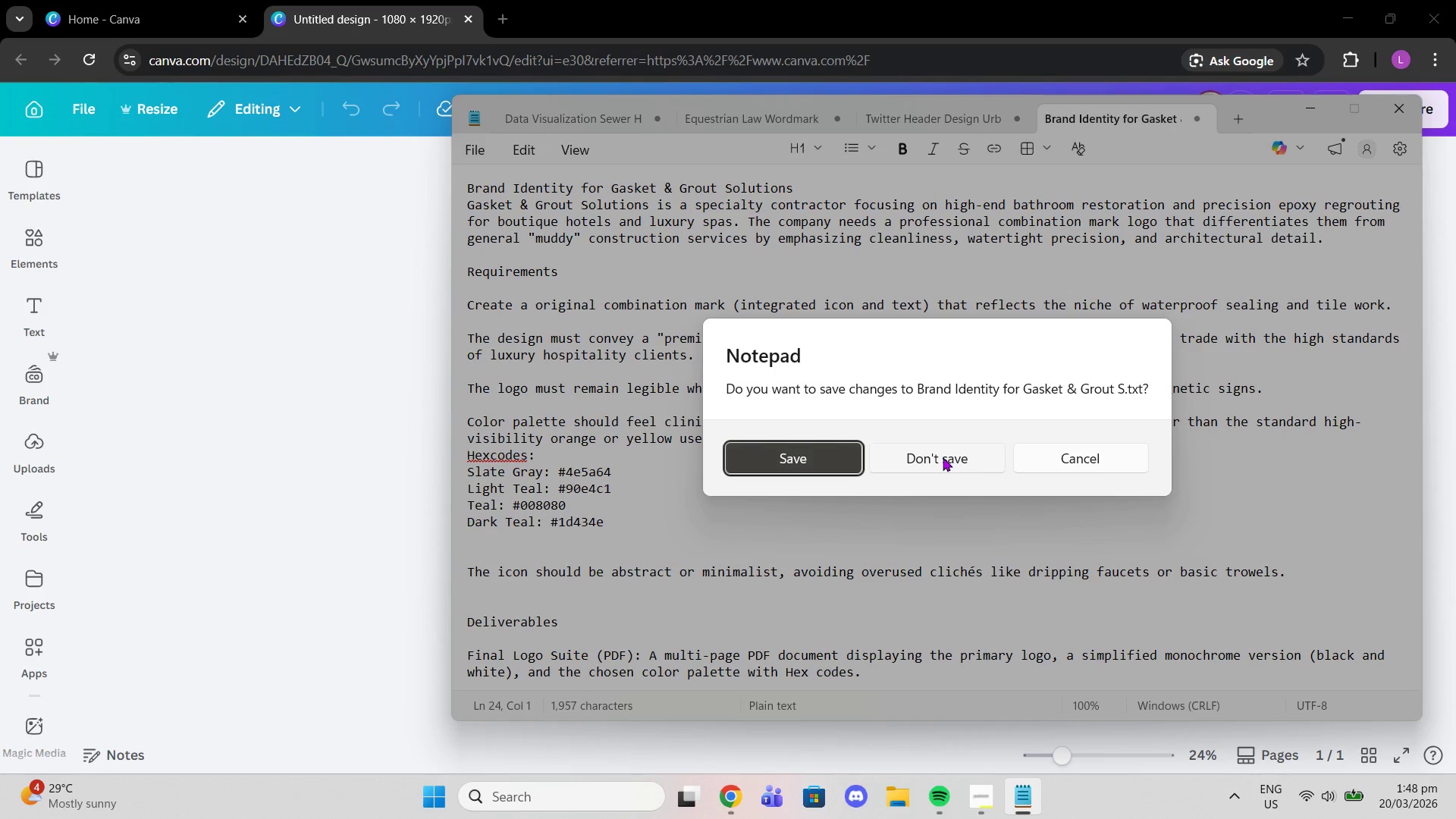 
left_click([943, 457])
 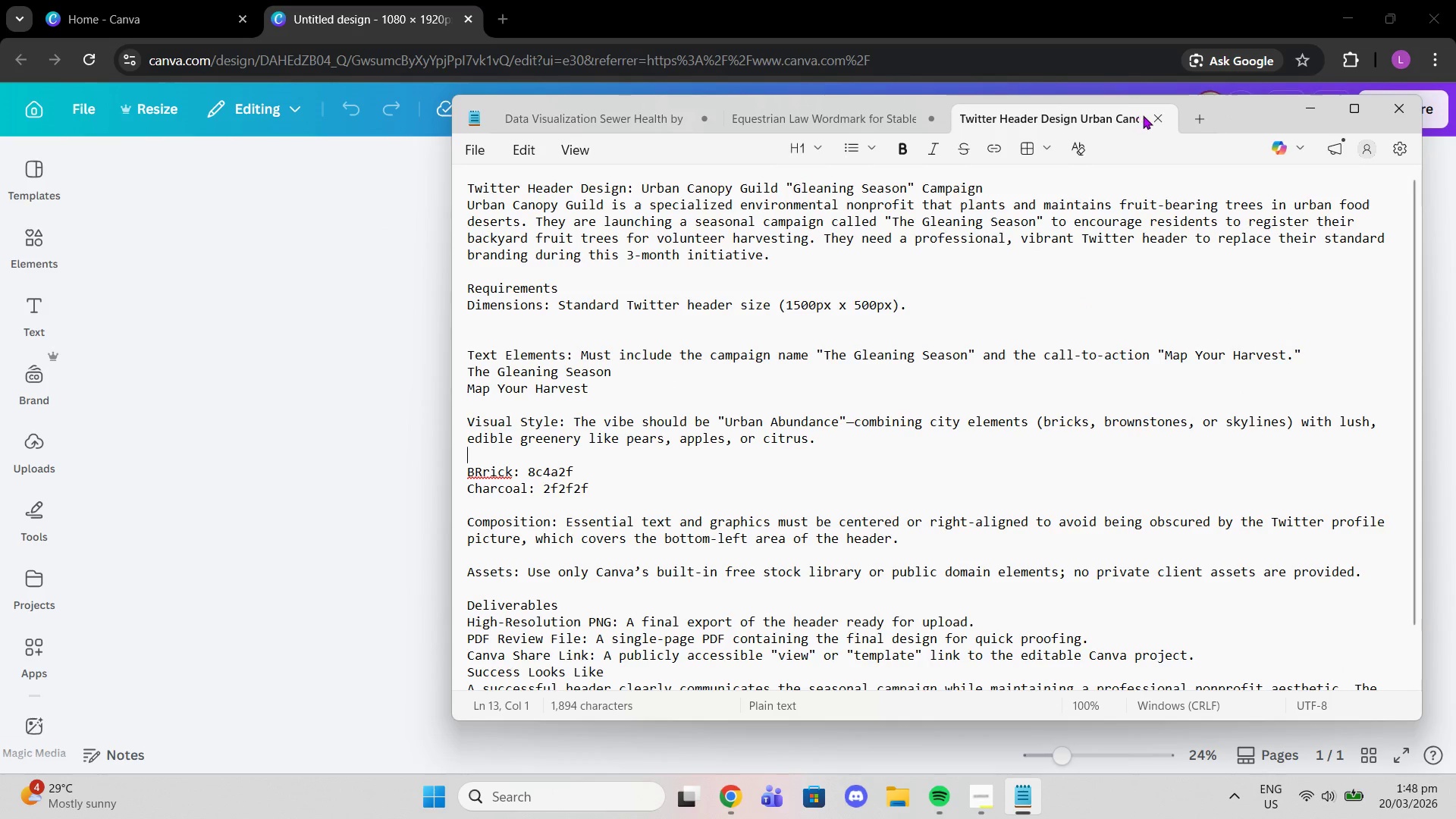 
left_click([1159, 116])
 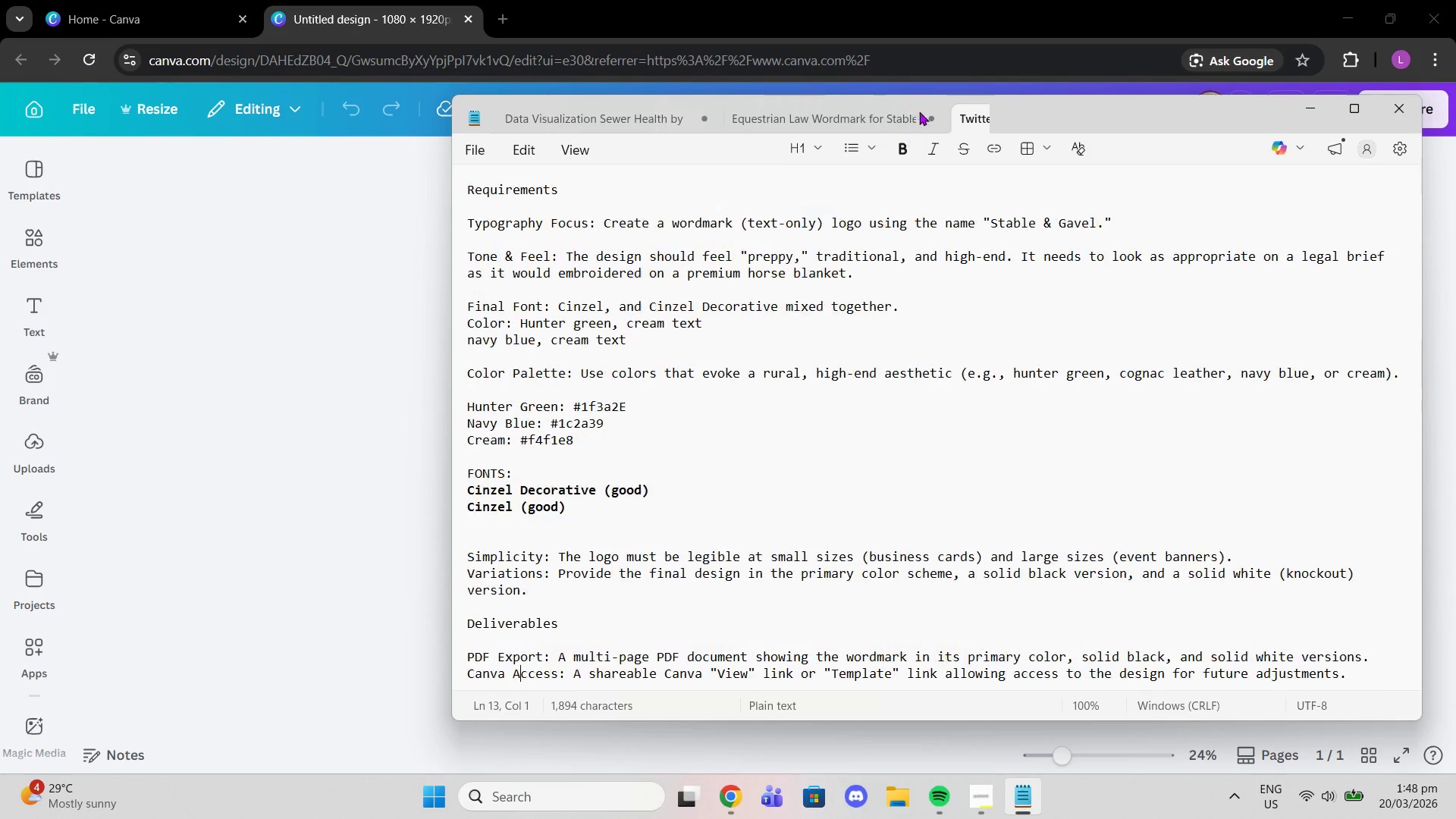 
left_click([935, 116])
 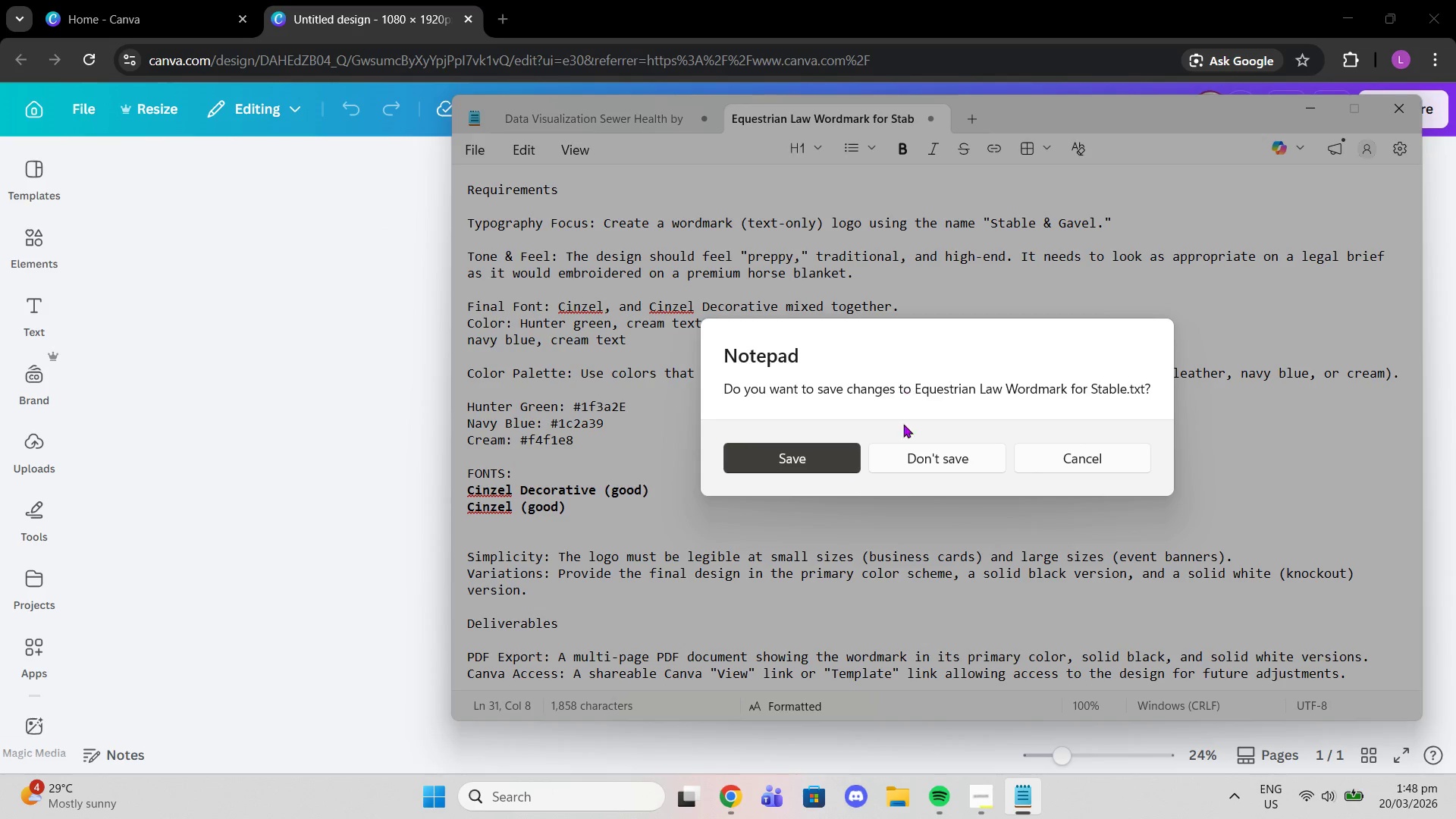 
left_click_drag(start_coordinate=[907, 438], to_coordinate=[907, 441])
 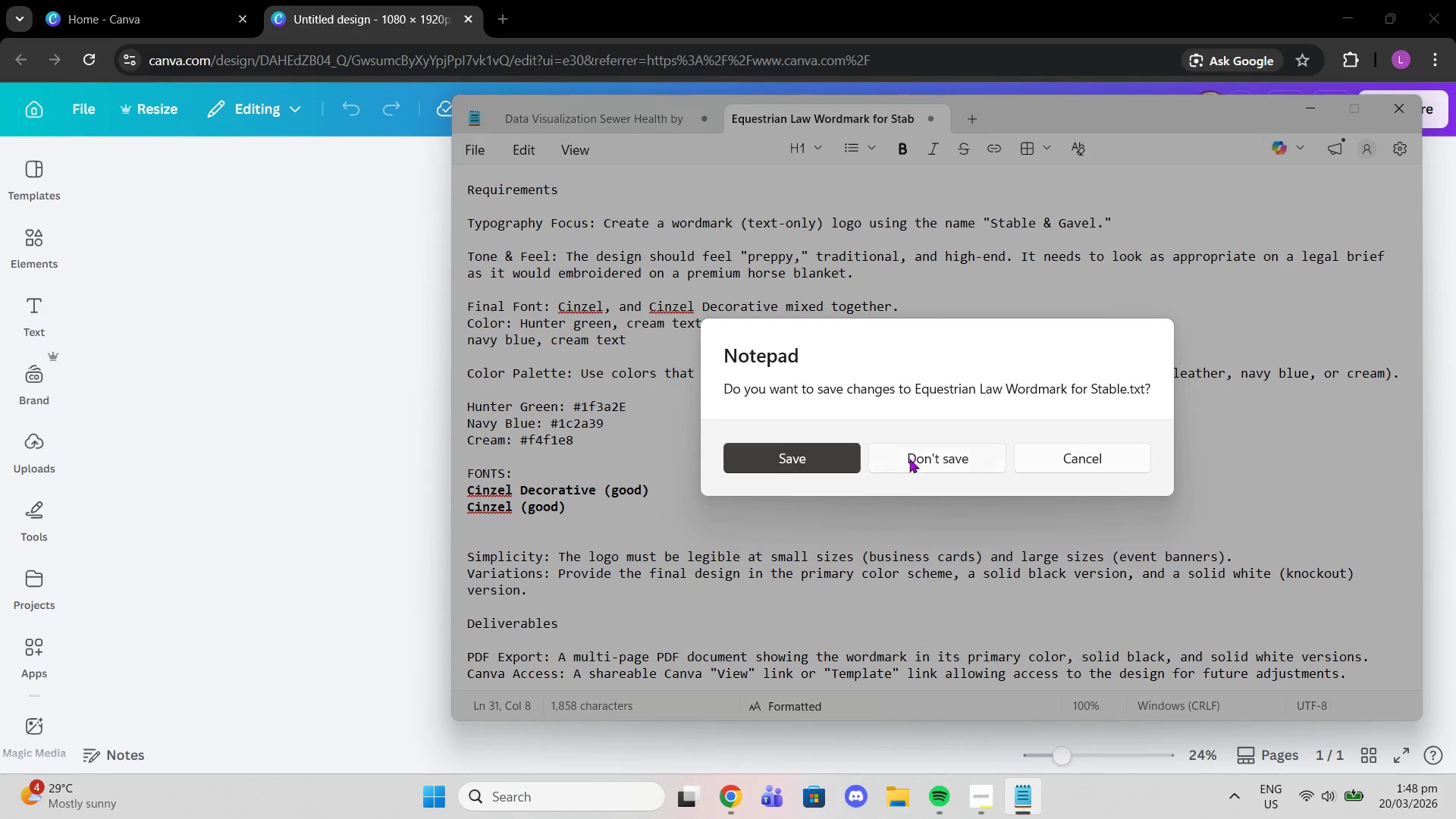 
double_click([909, 459])
 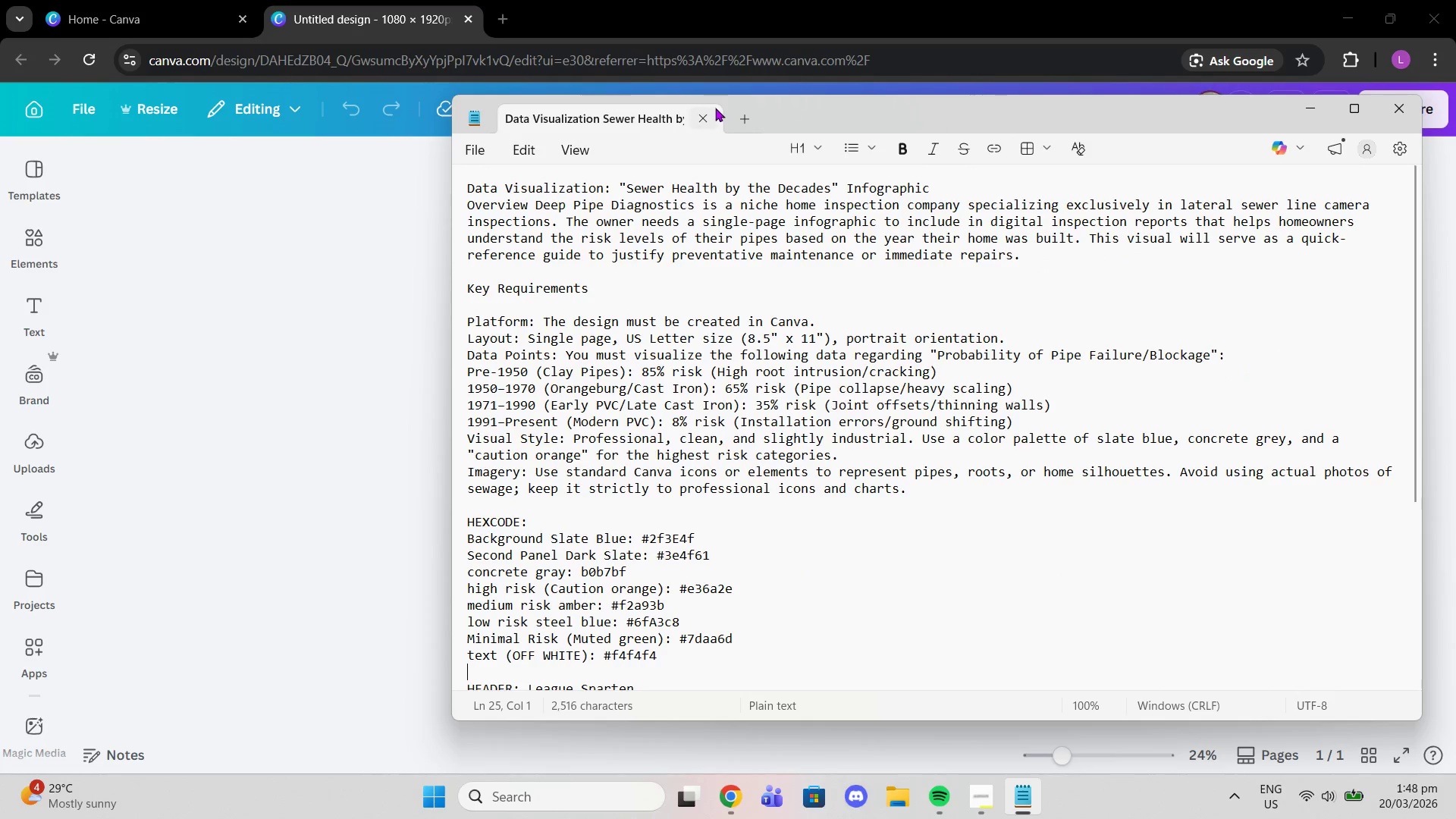 
left_click_drag(start_coordinate=[707, 114], to_coordinate=[703, 114])
 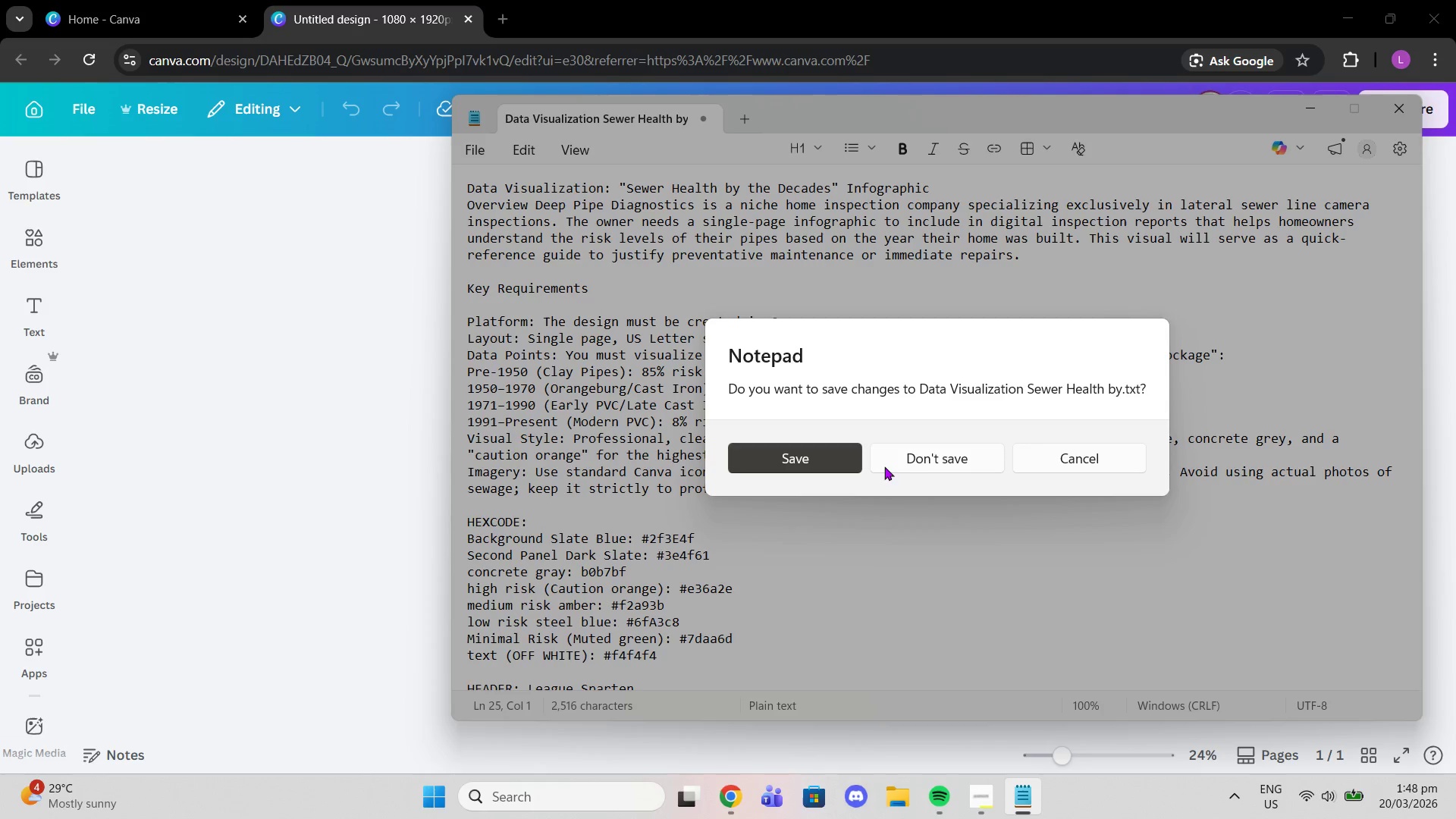 
left_click([891, 457])
 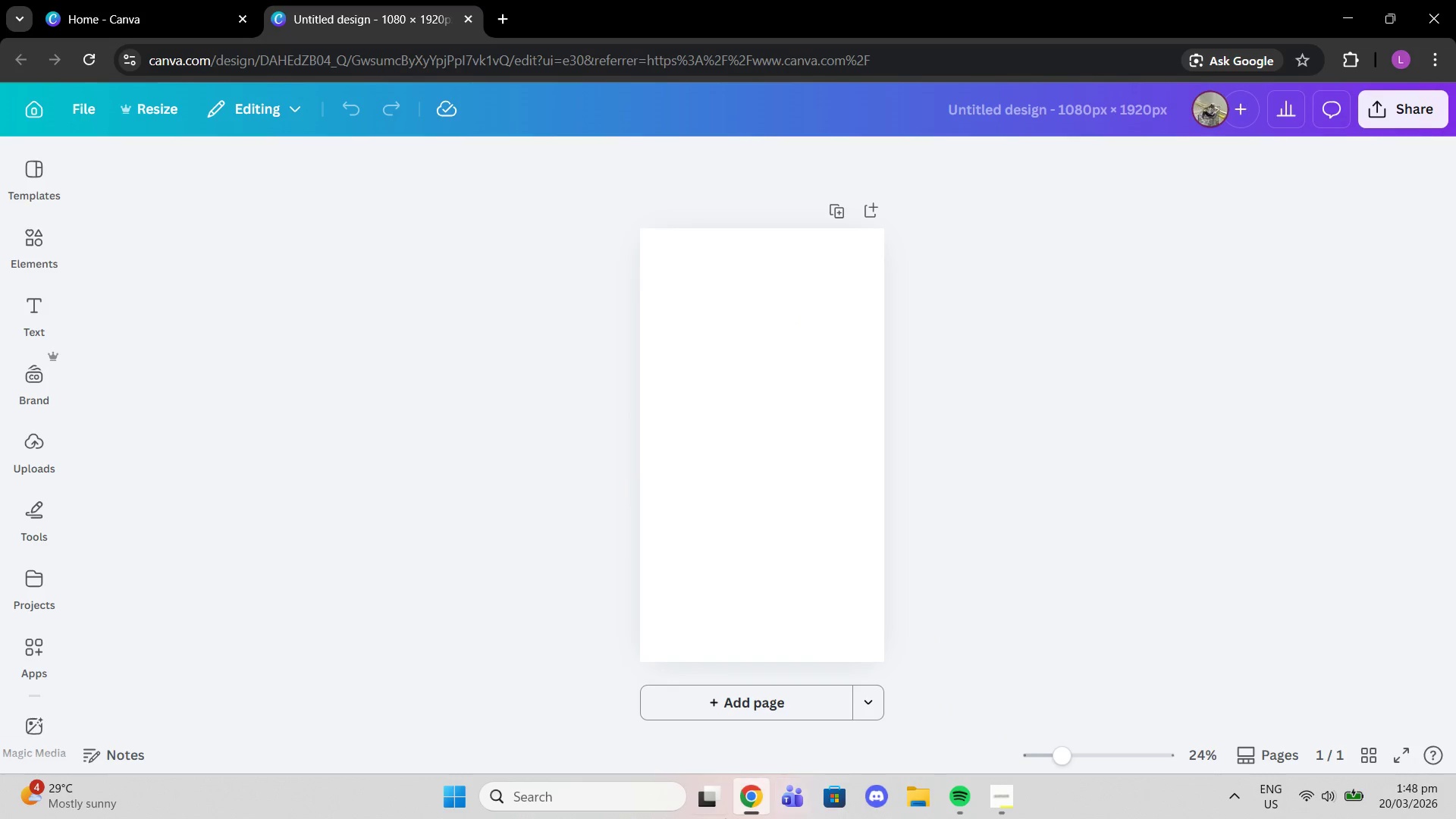 
left_click([463, 796])
 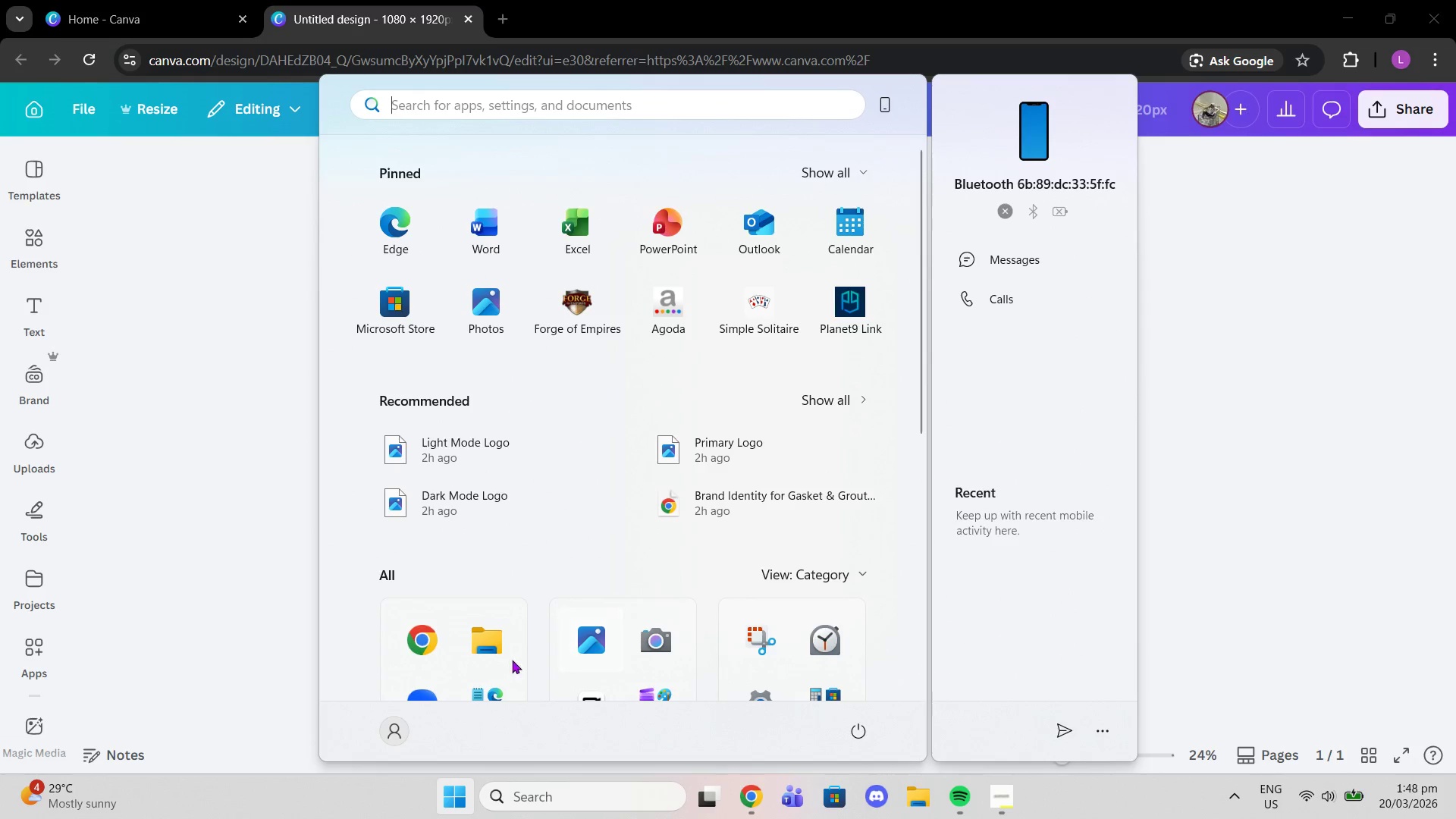 
left_click([490, 689])
 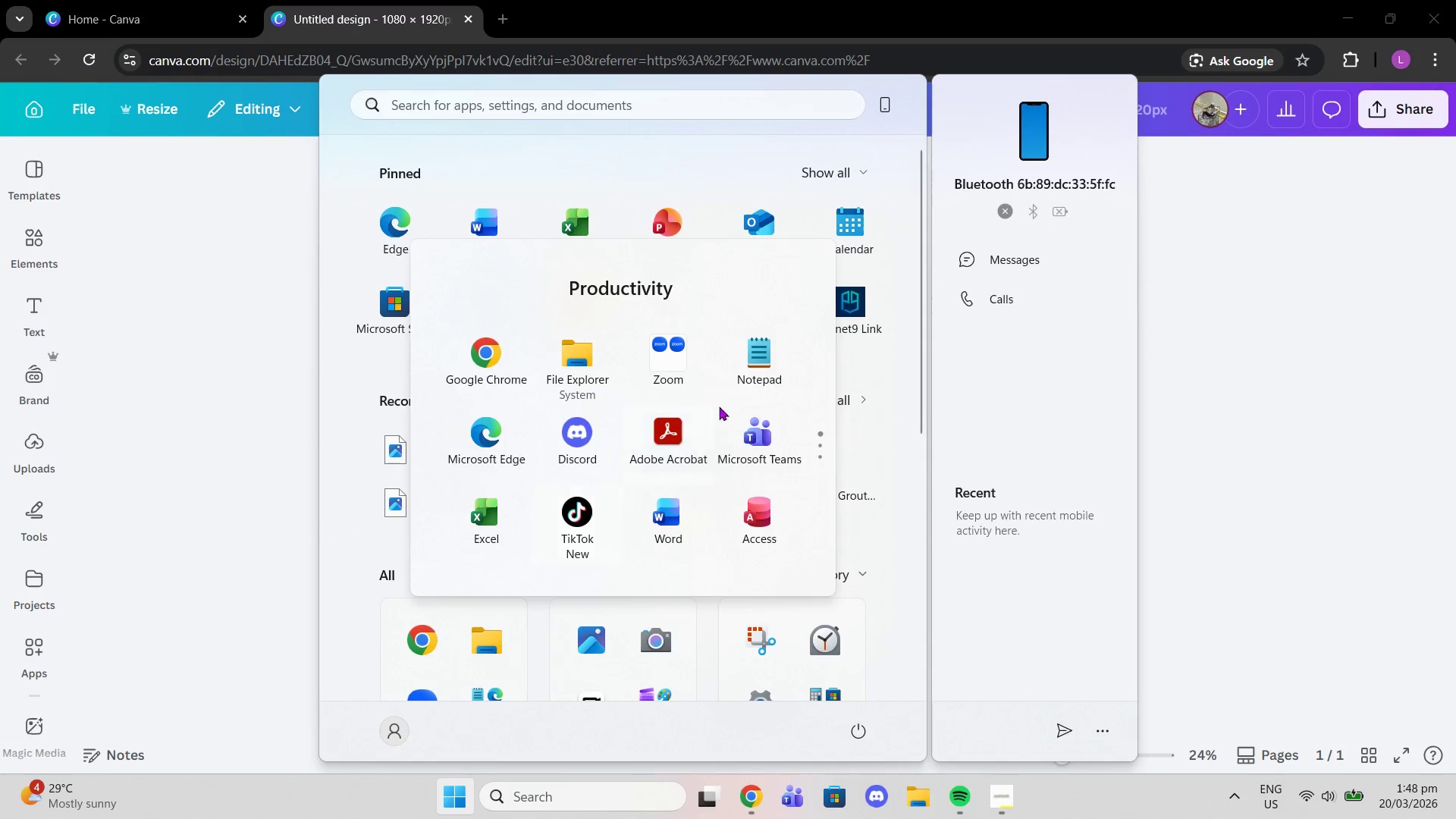 
left_click([764, 372])
 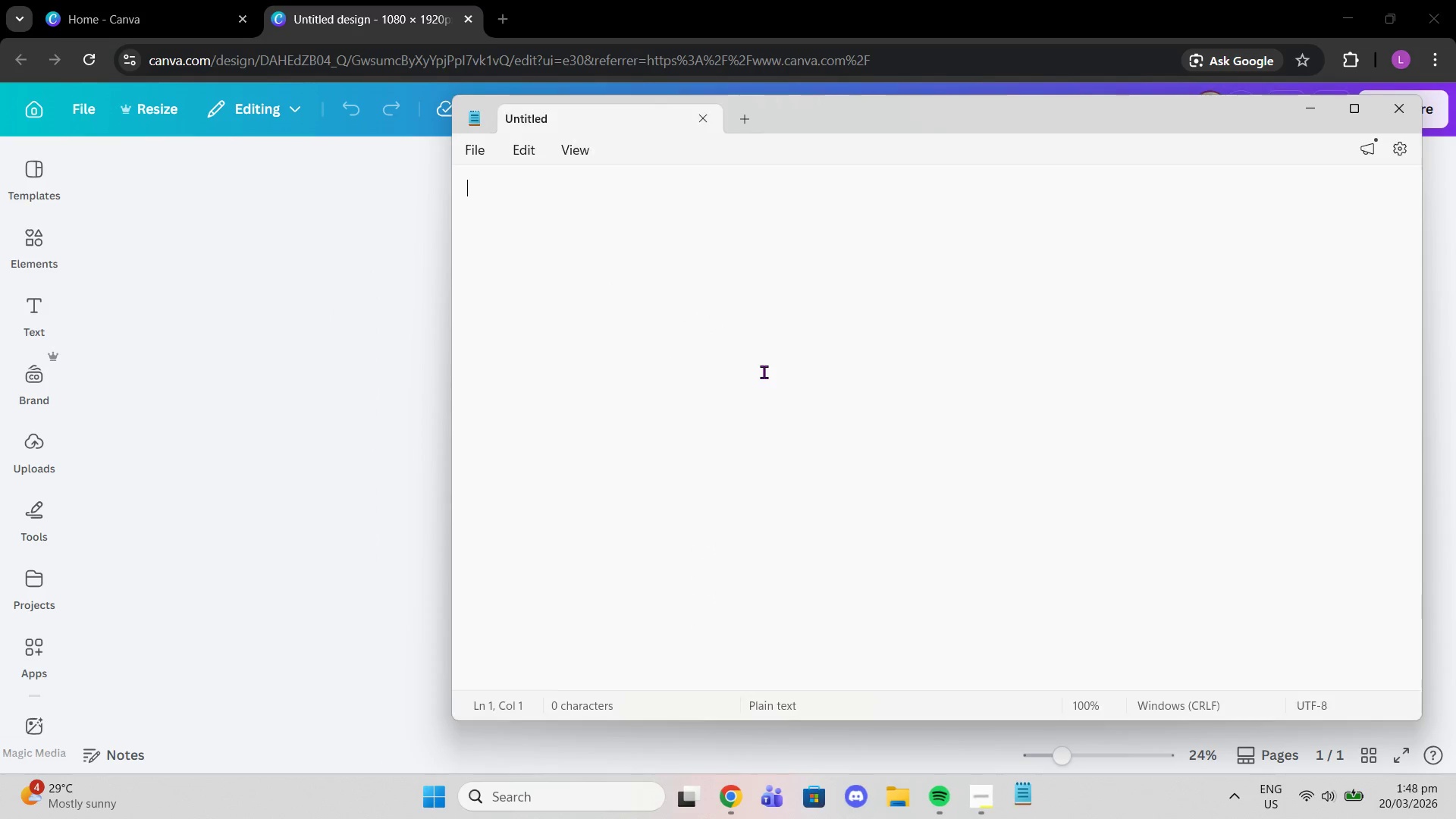 
key(Control+V)
 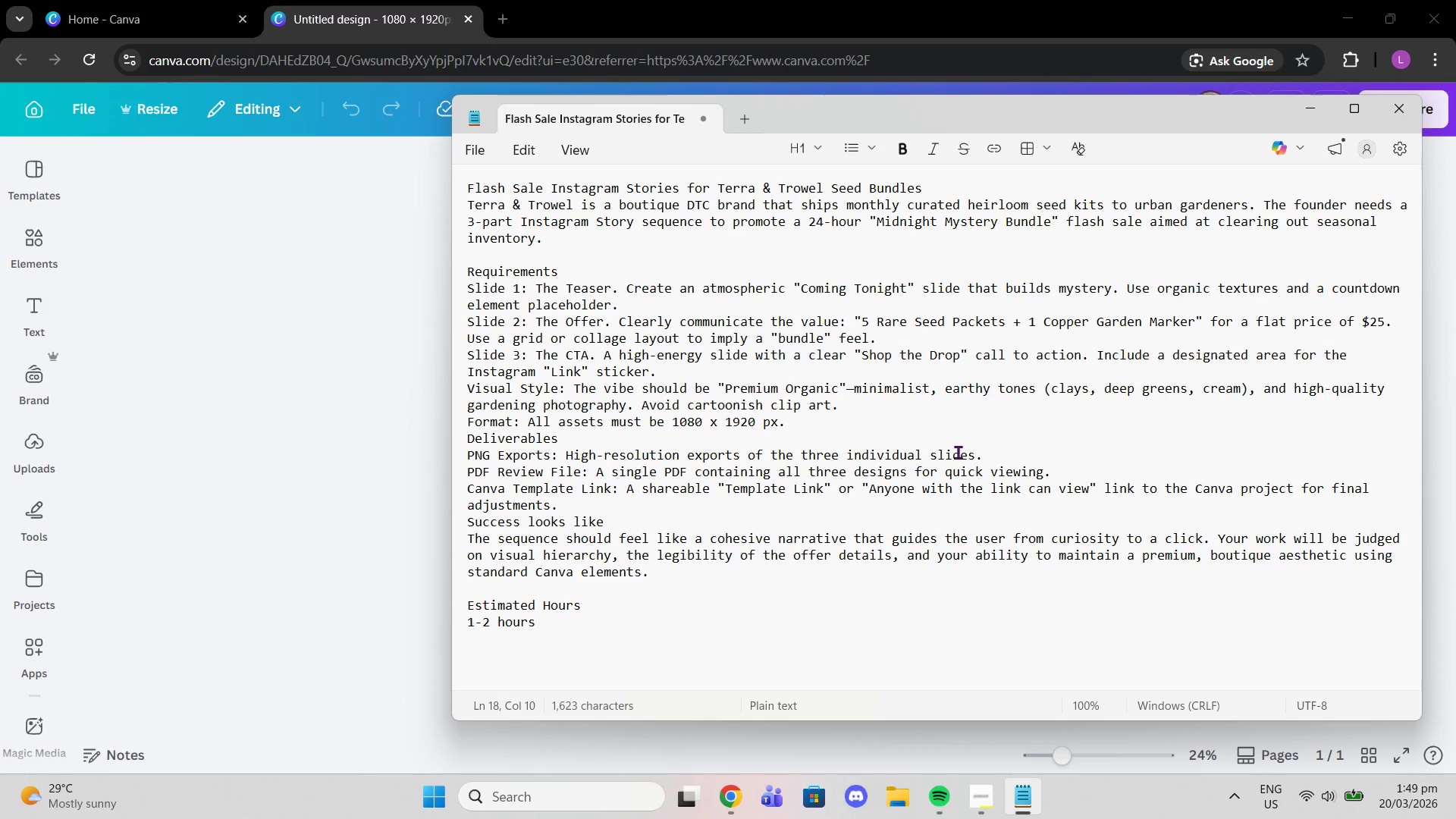 
wait(39.88)
 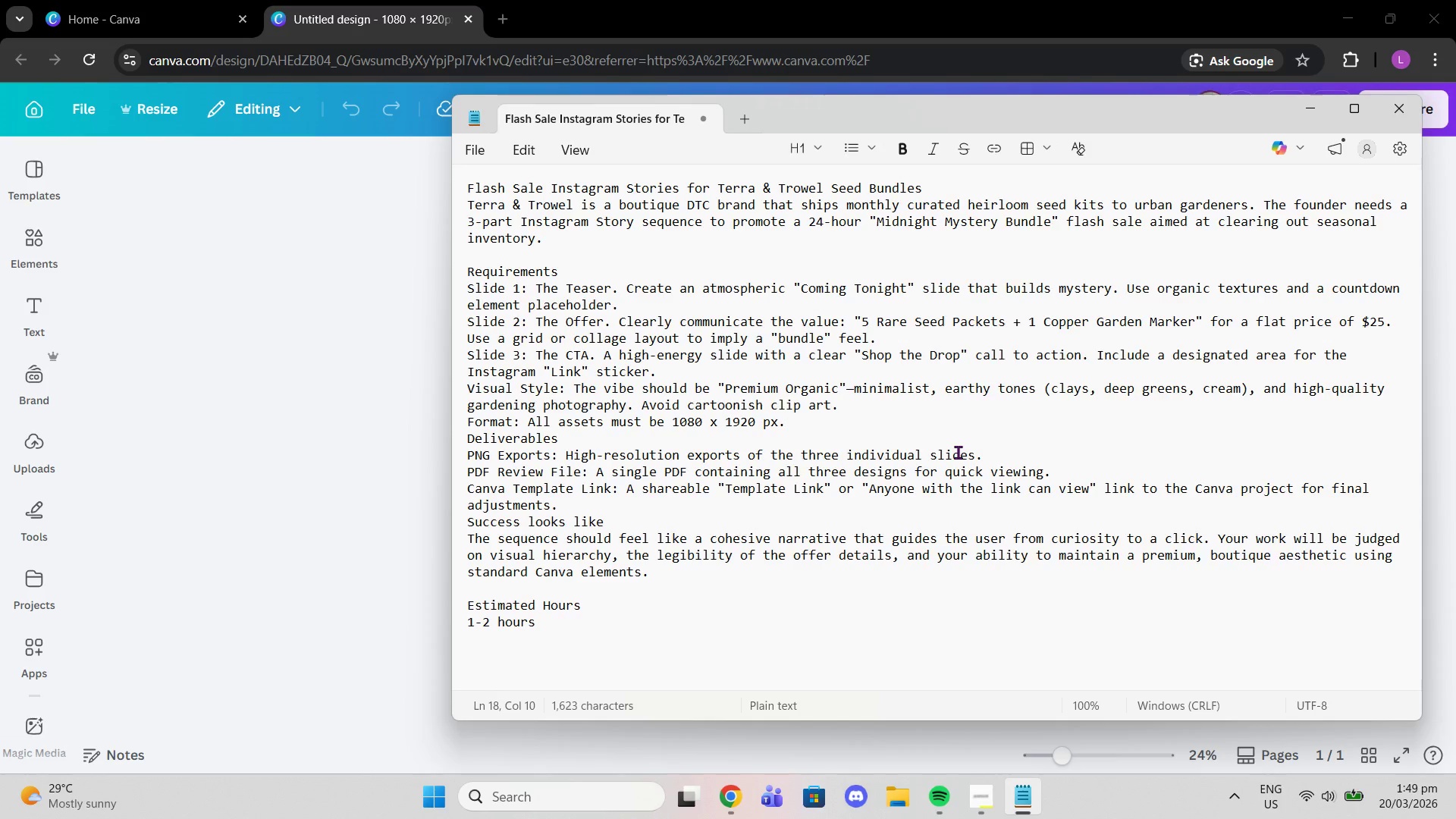 
scroll: coordinate [942, 451], scroll_direction: down, amount: 1.0
 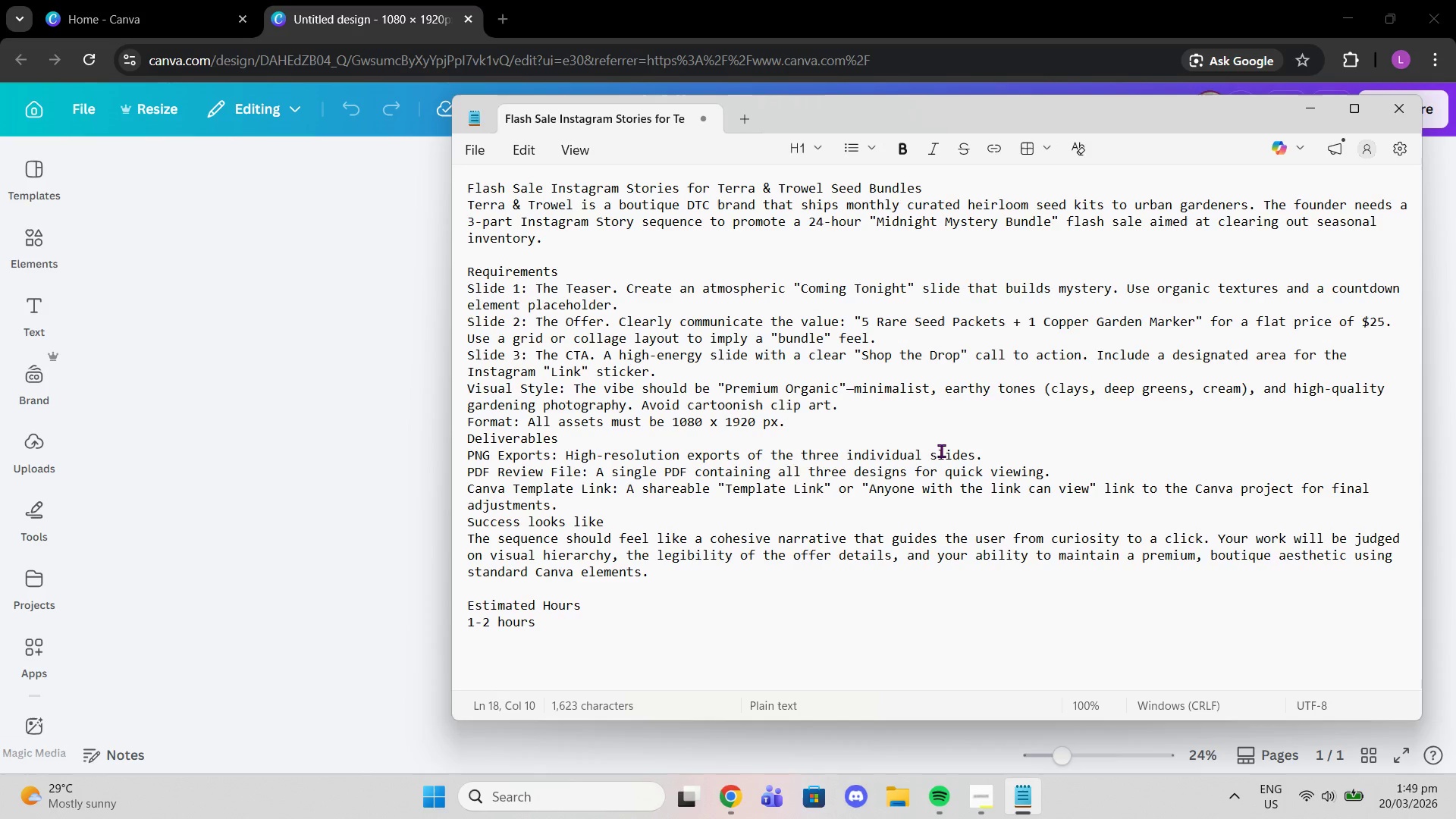 
wait(6.81)
 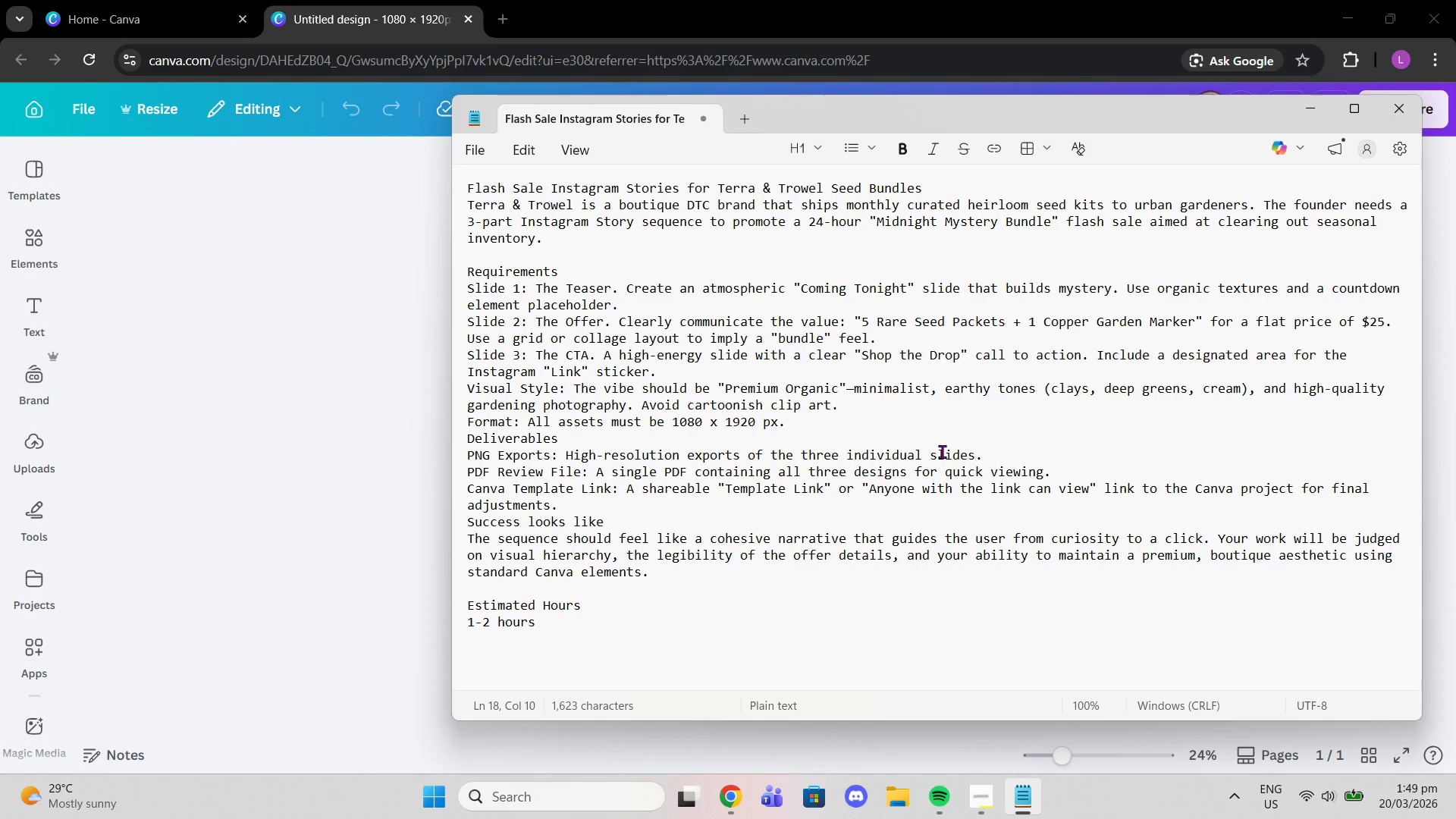 
scroll: coordinate [910, 480], scroll_direction: down, amount: 2.0
 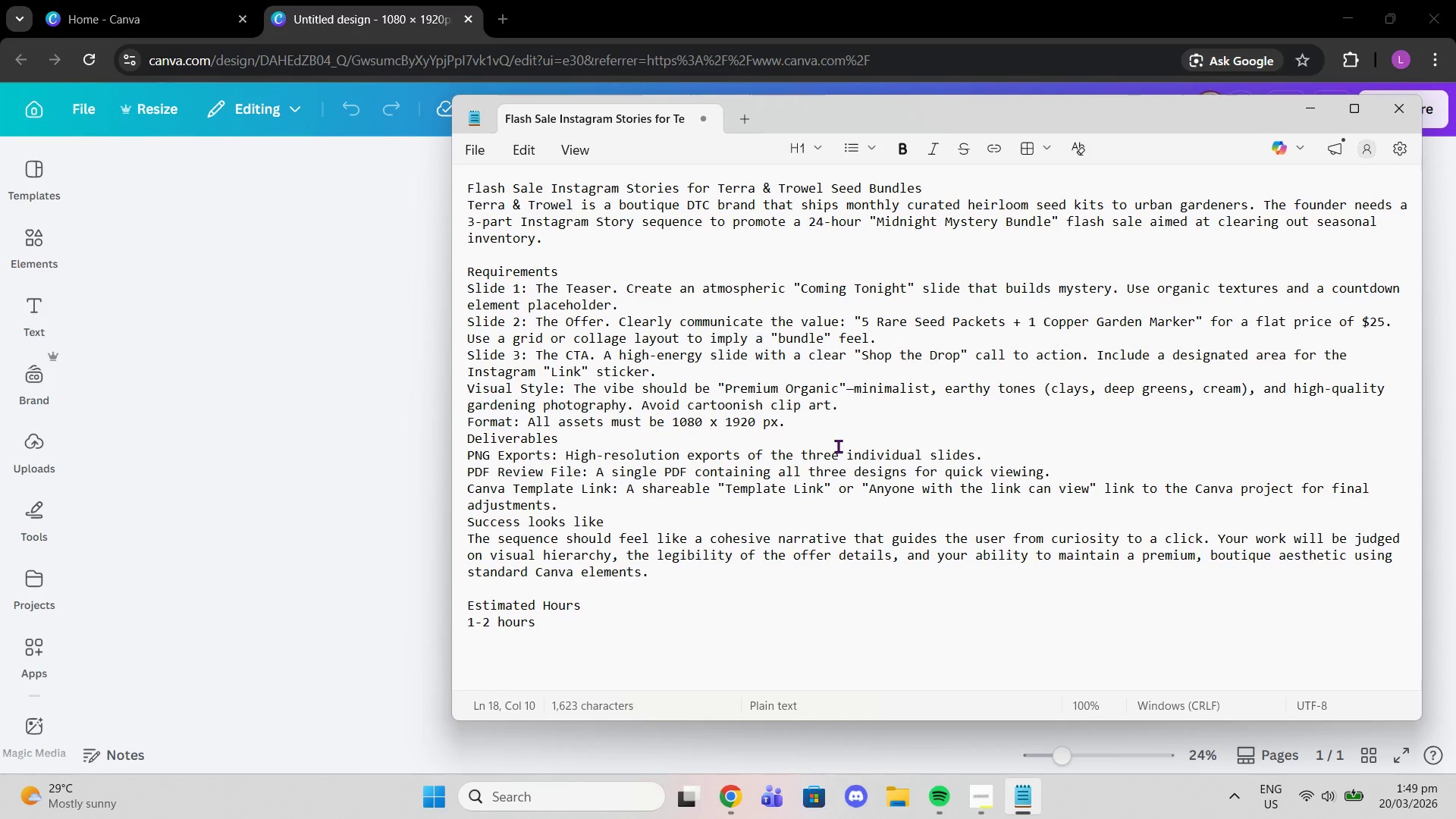 
wait(11.57)
 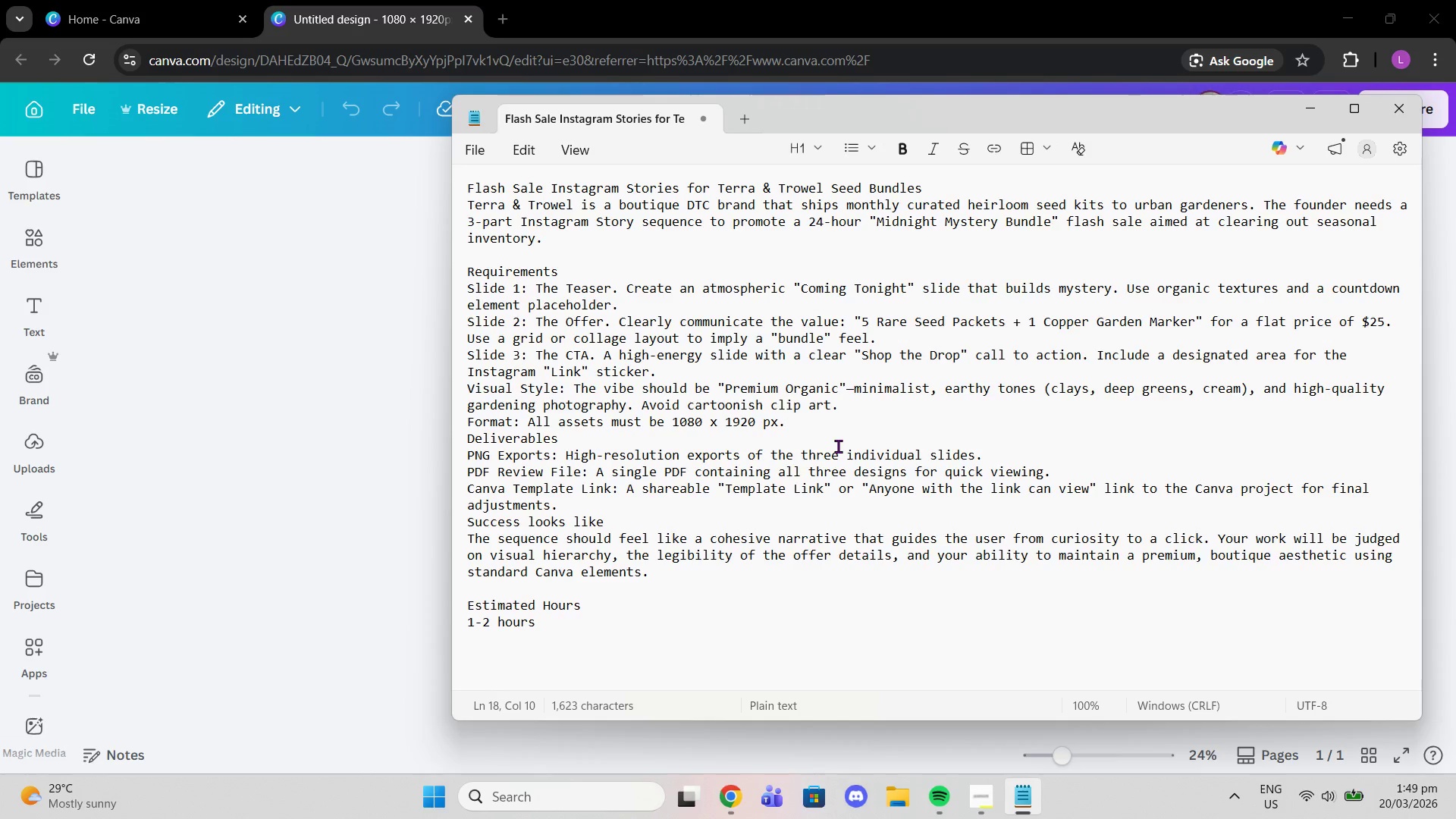 
left_click([701, 361])
 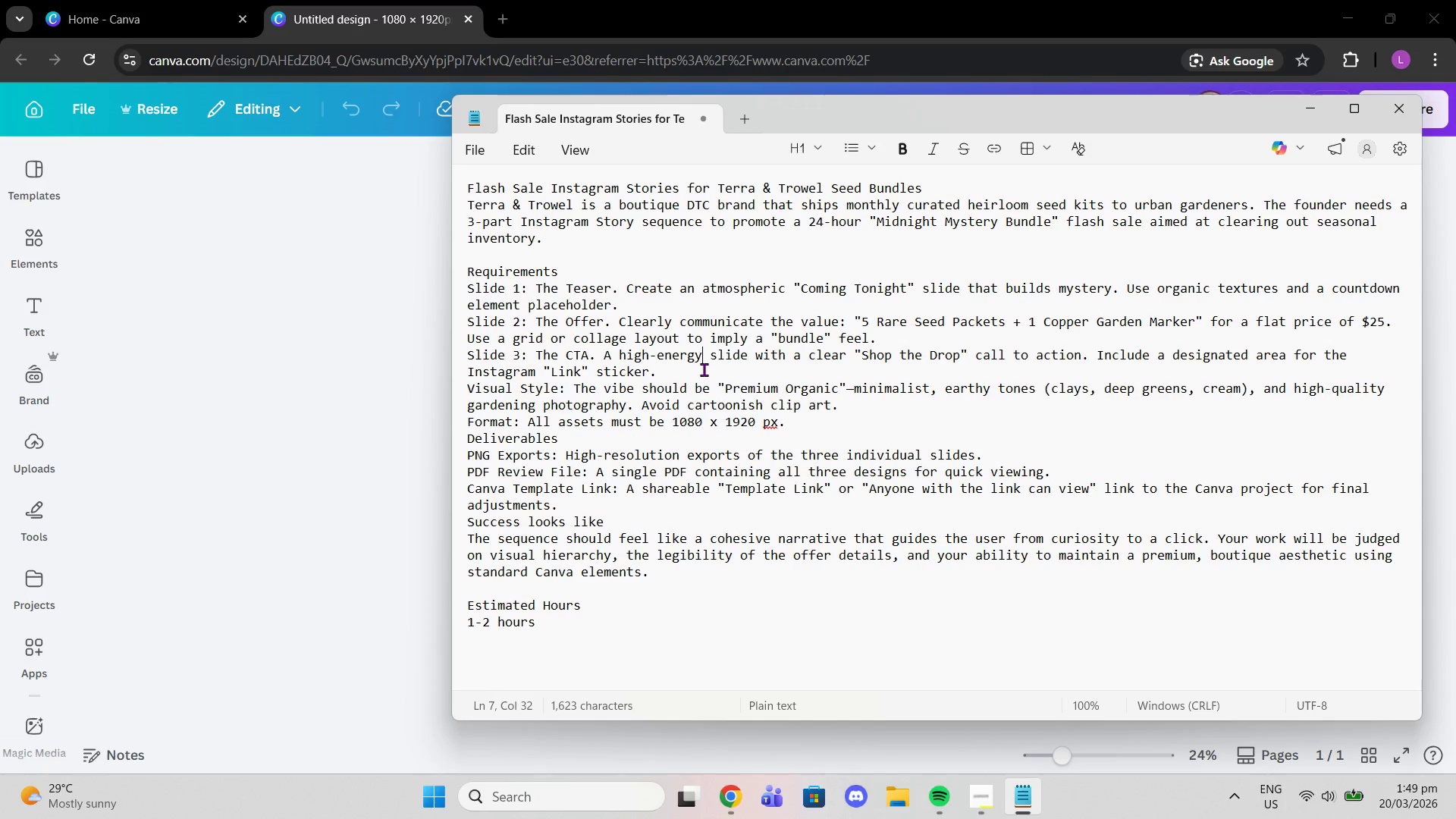 
left_click([704, 369])
 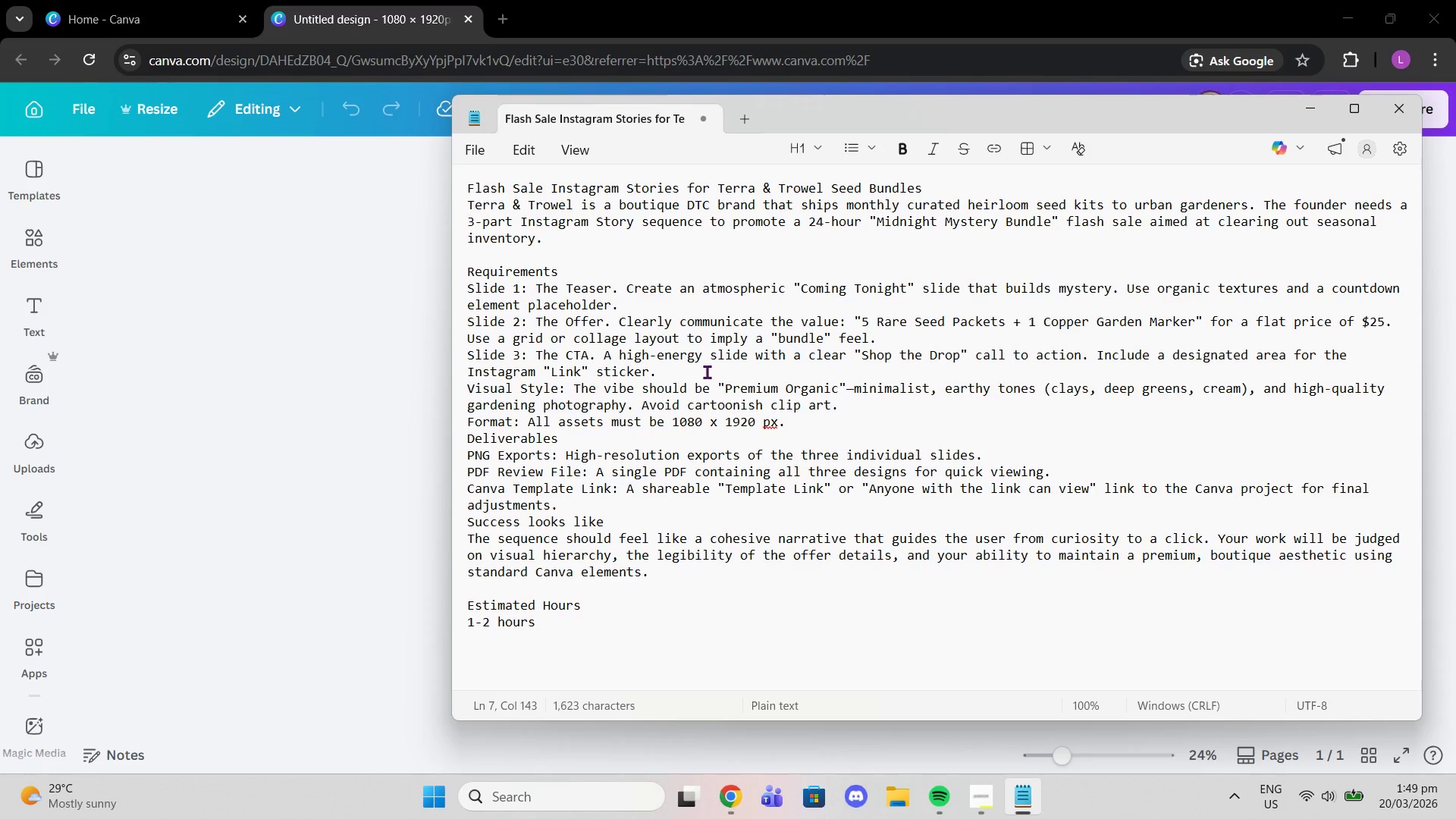 
key(Enter)
 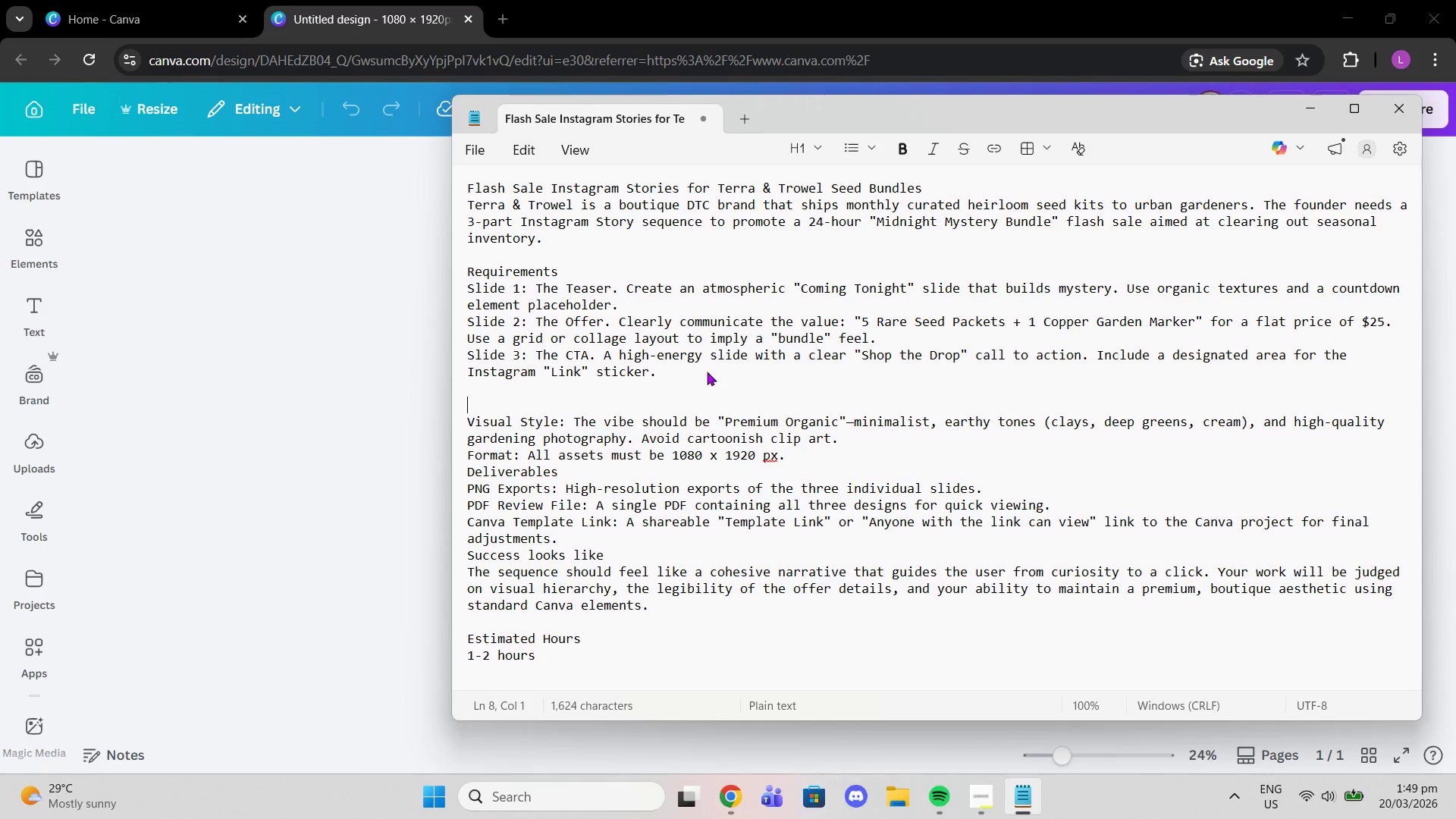 
key(Enter)
 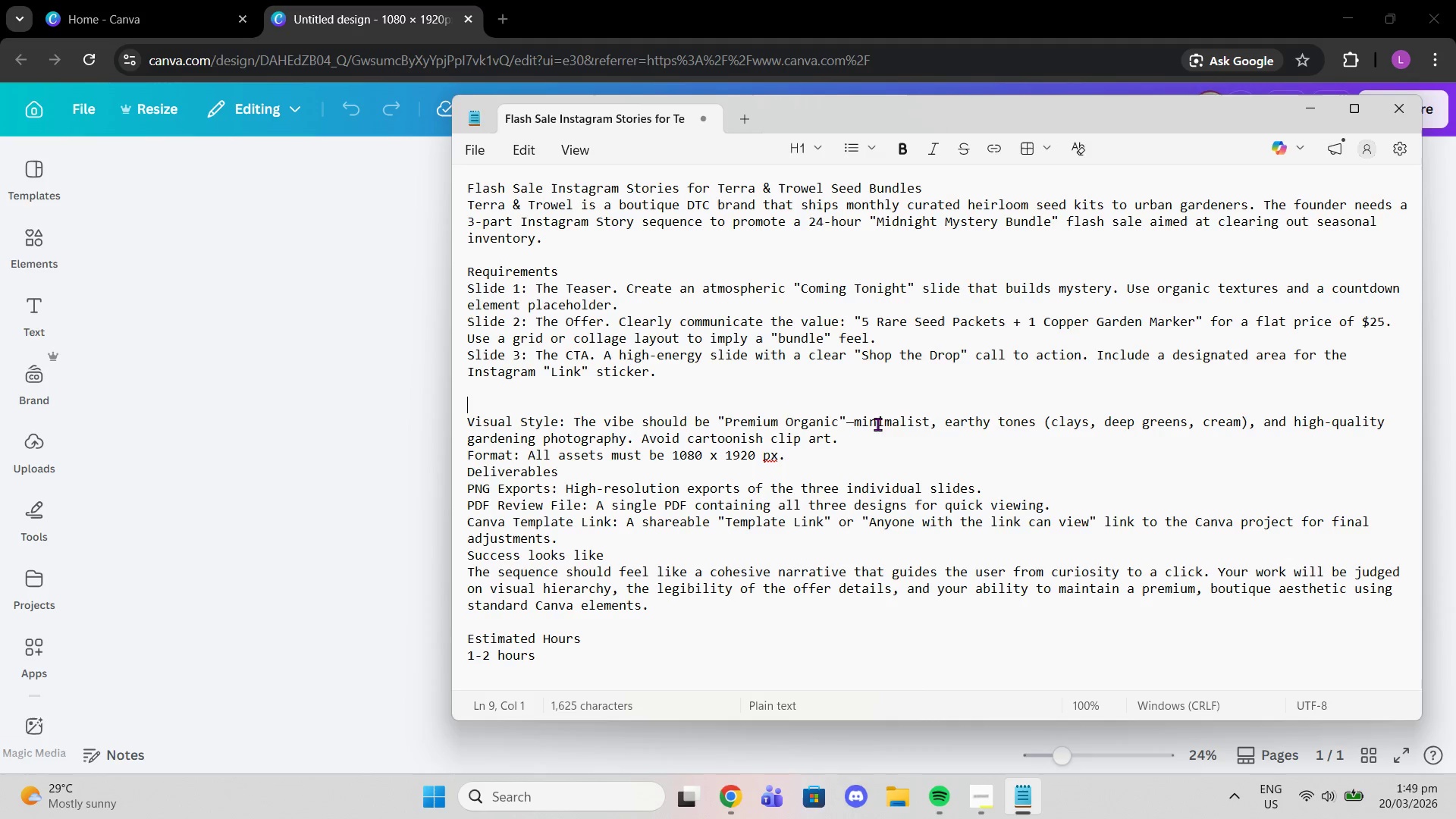 
left_click([883, 450])
 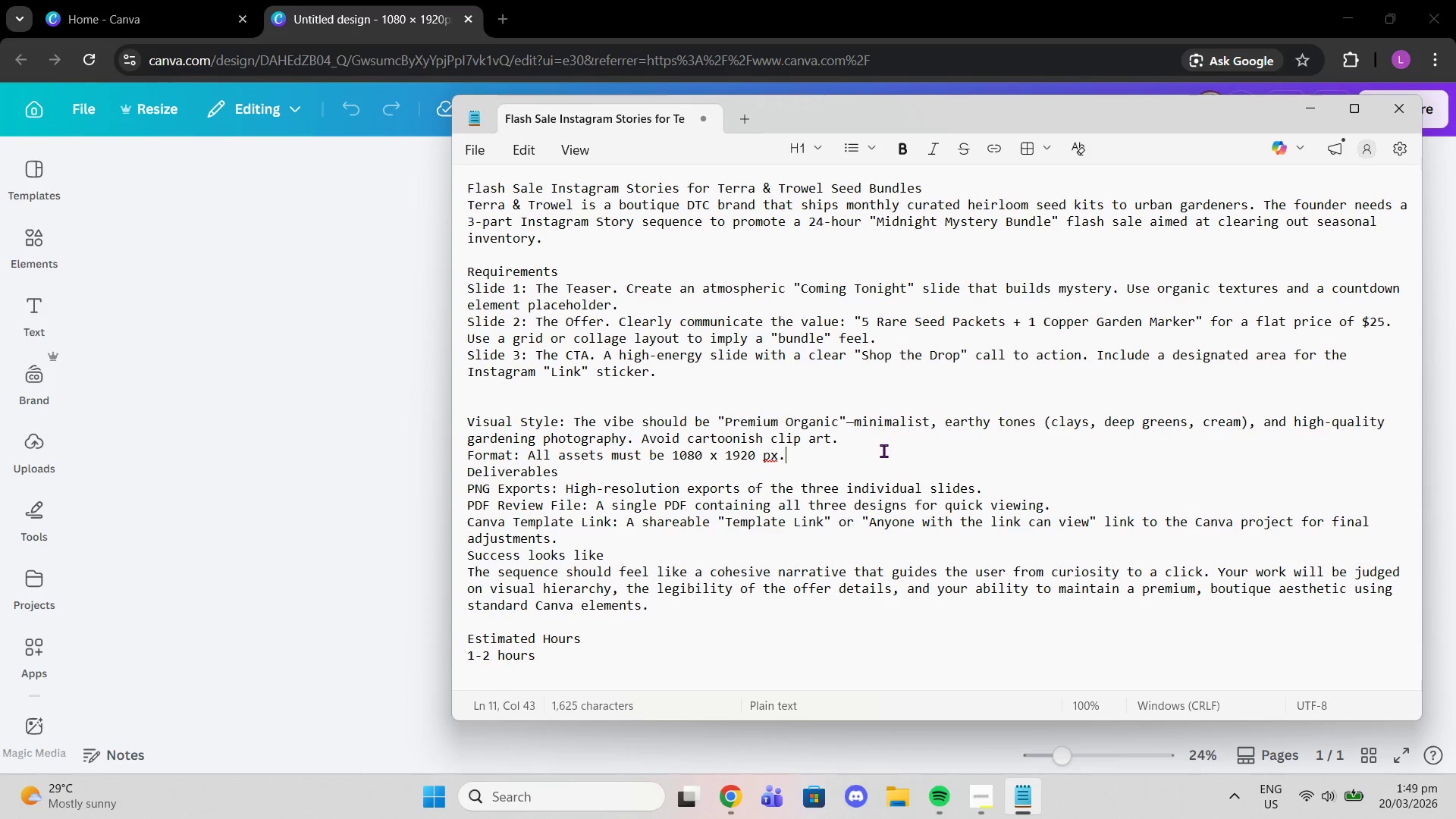 
double_click([873, 434])
 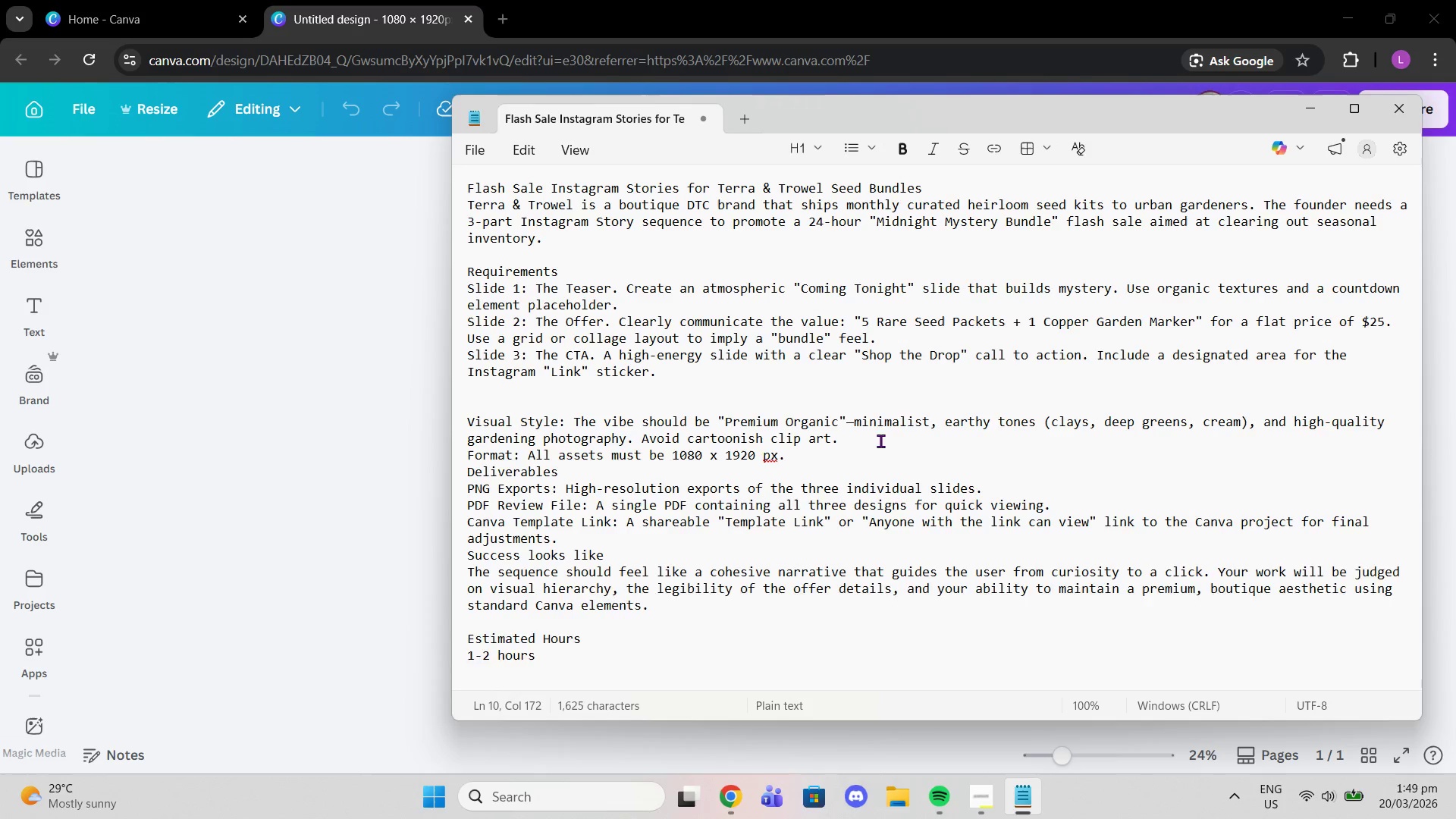 
key(Enter)
 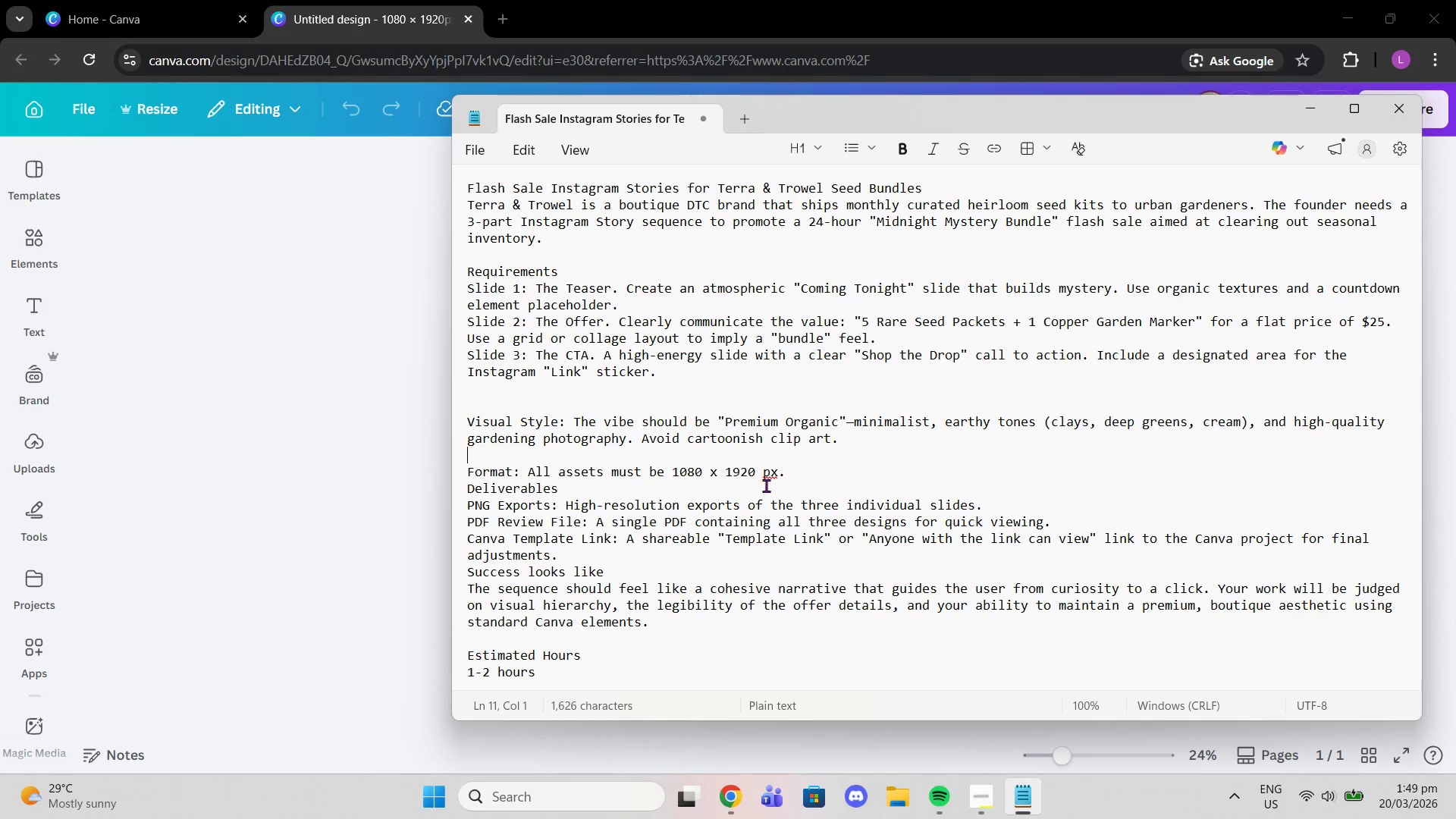 
left_click([808, 469])
 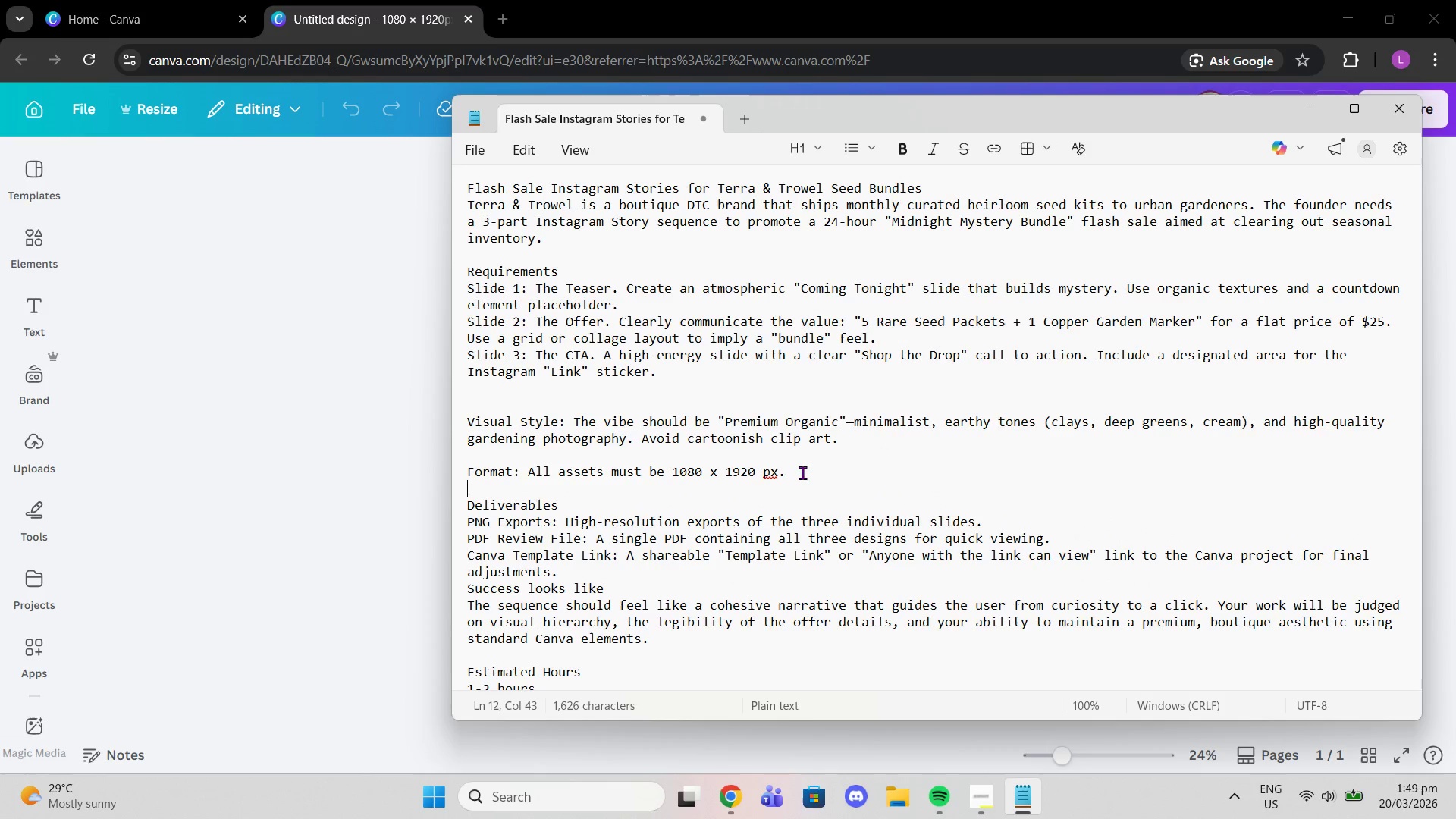 
key(Enter)
 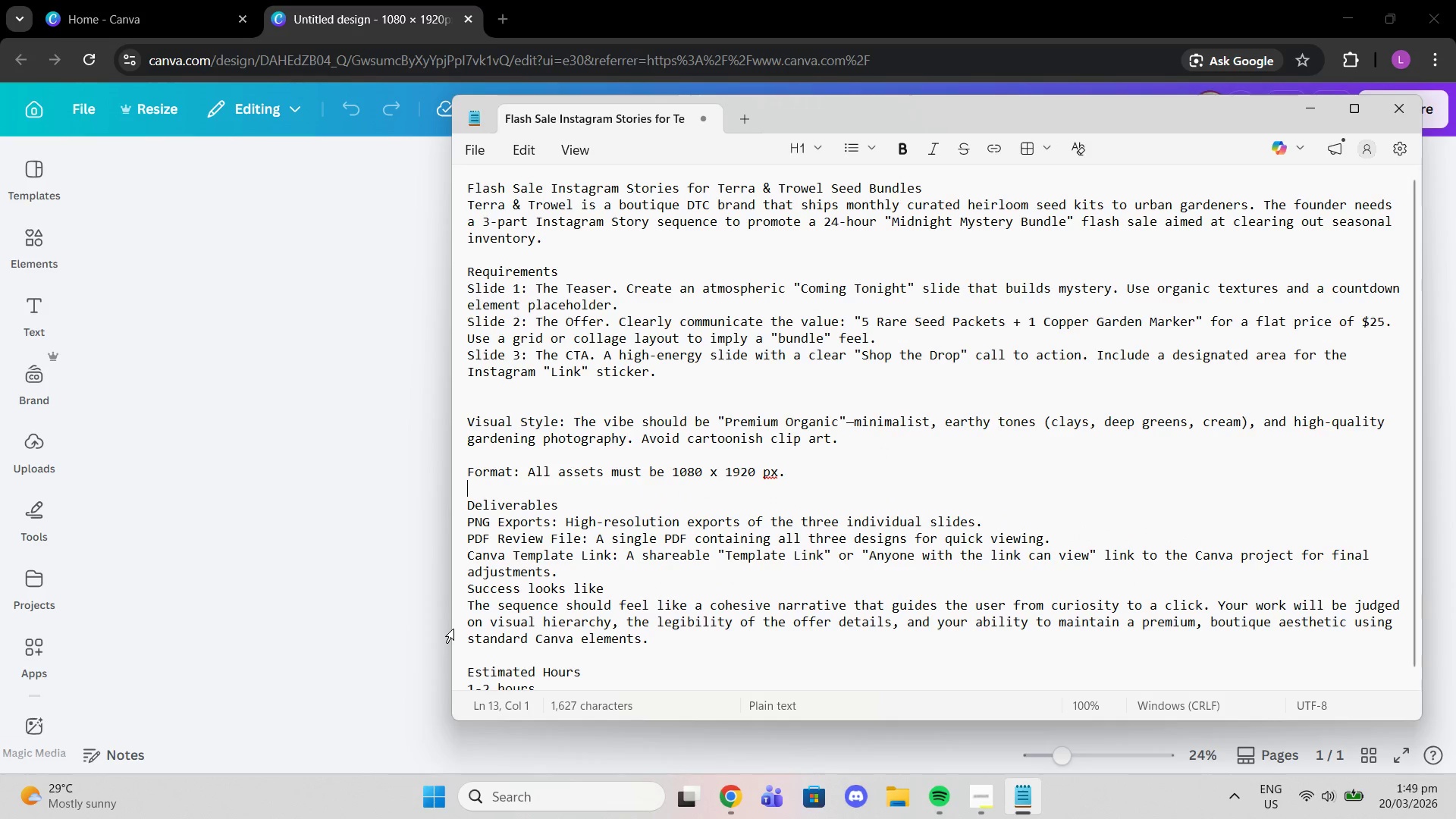 
left_click([351, 501])
 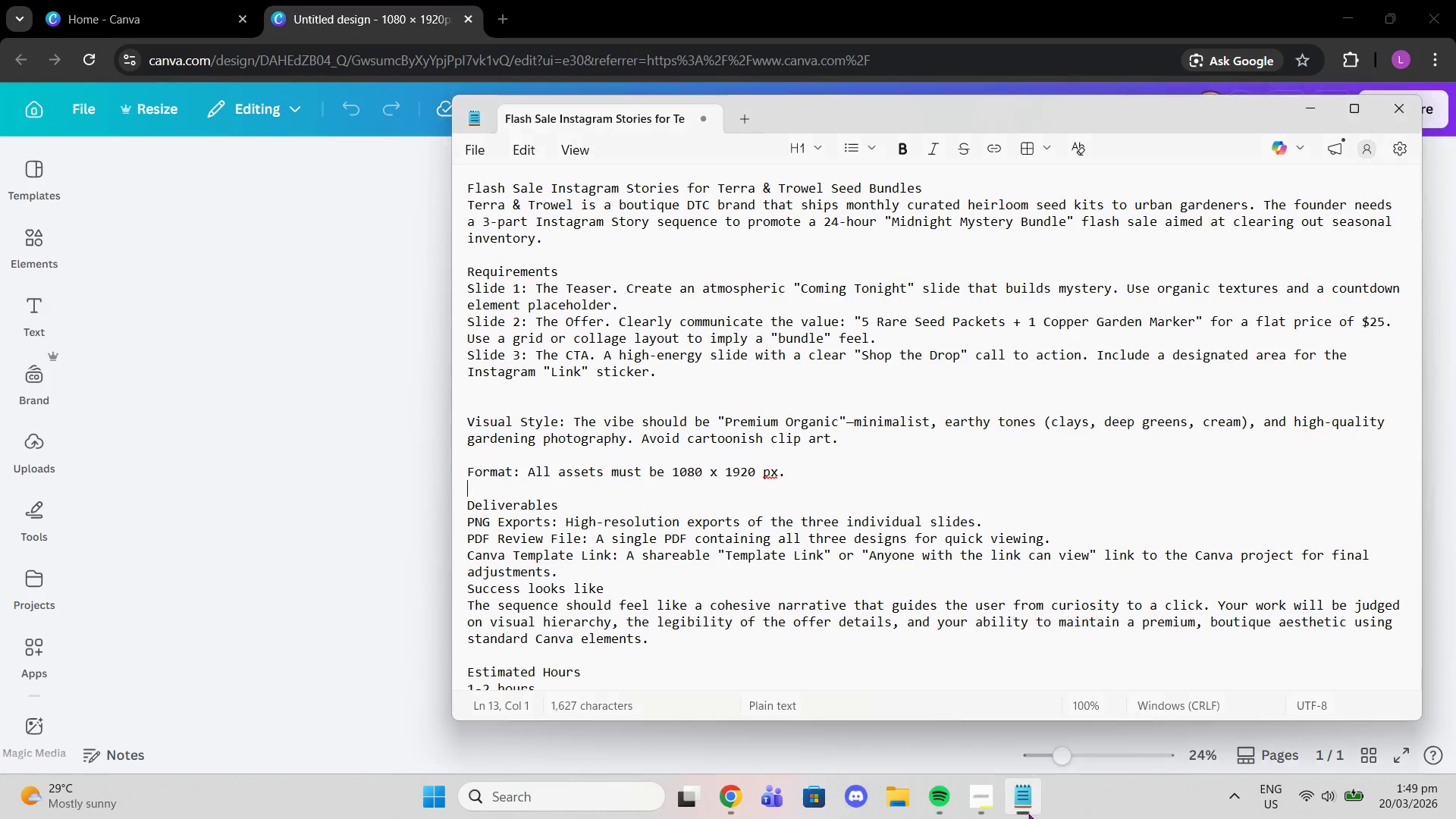 
left_click([1028, 814])
 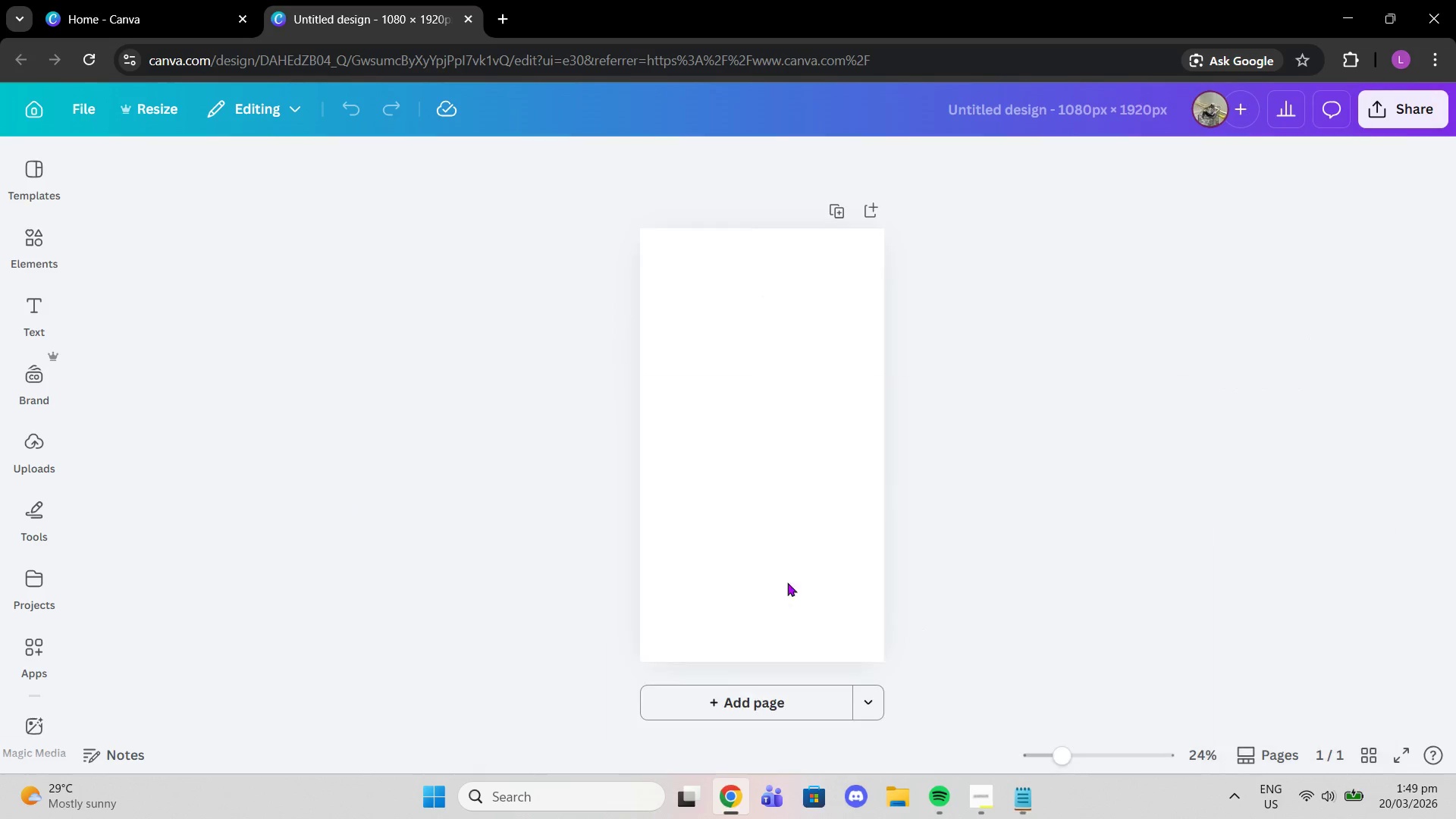 
left_click([709, 529])
 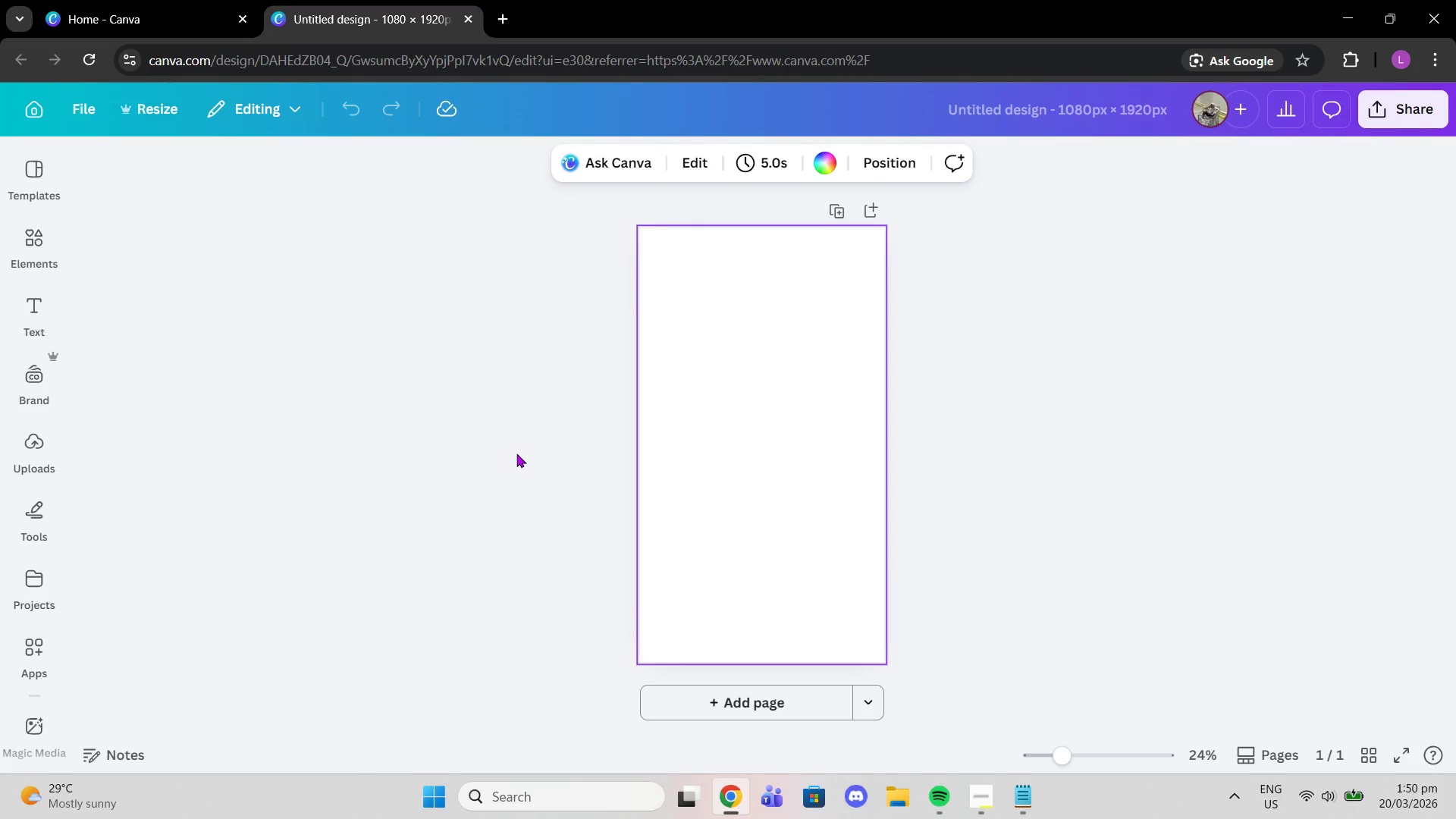 
wait(36.98)
 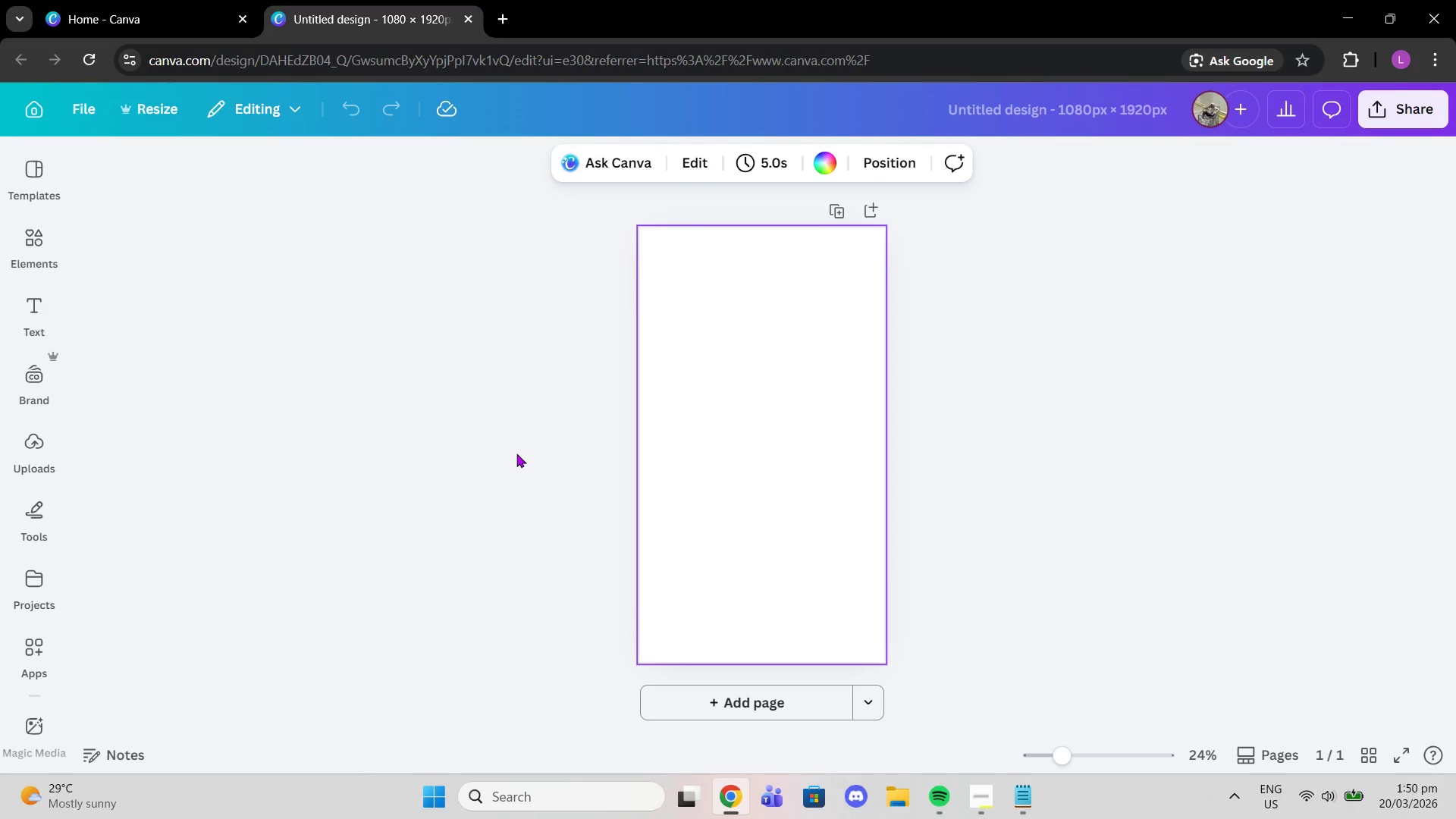 
scroll: coordinate [577, 510], scroll_direction: down, amount: 5.0
 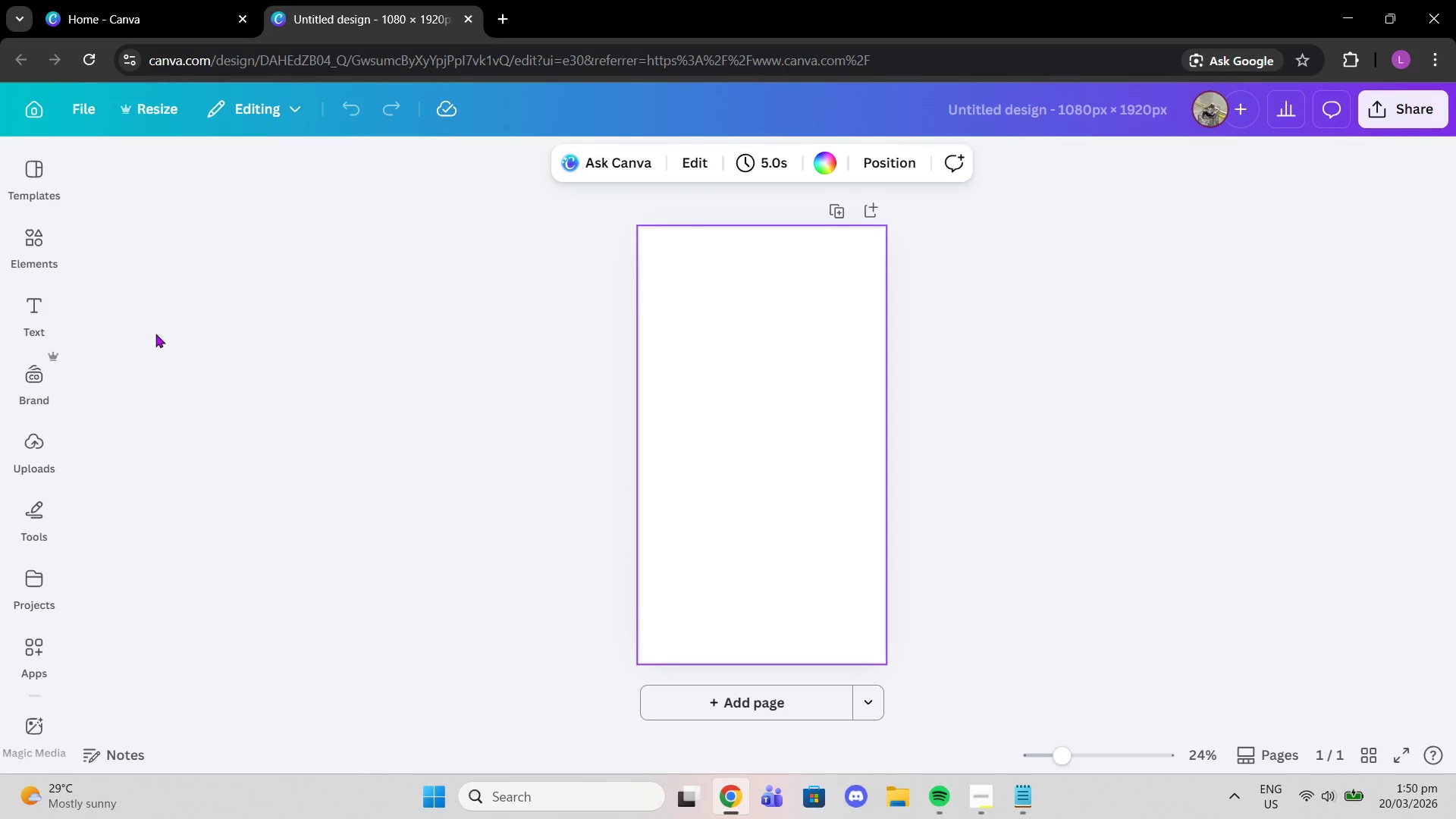 
left_click([27, 259])
 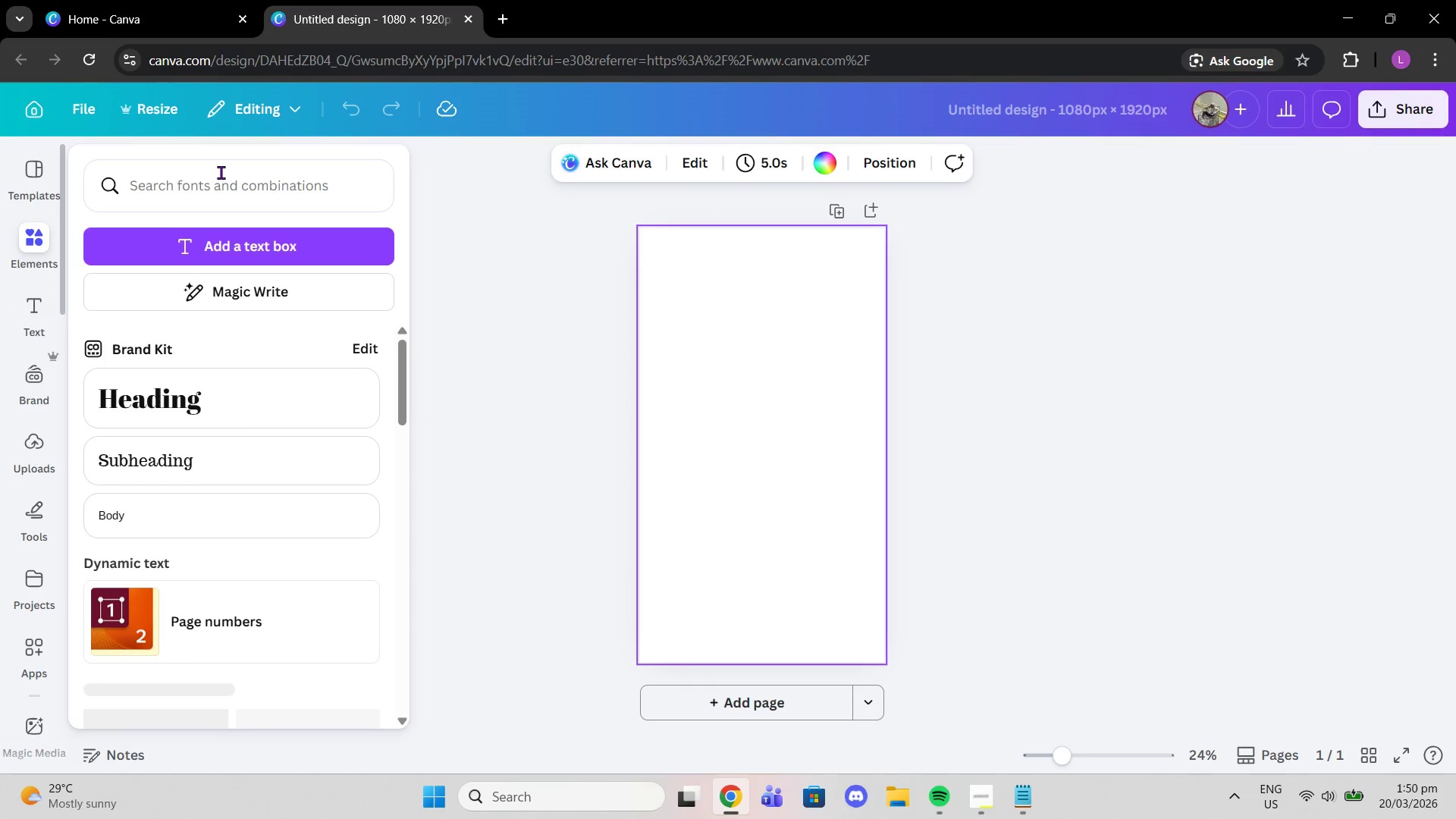 
left_click([221, 172])
 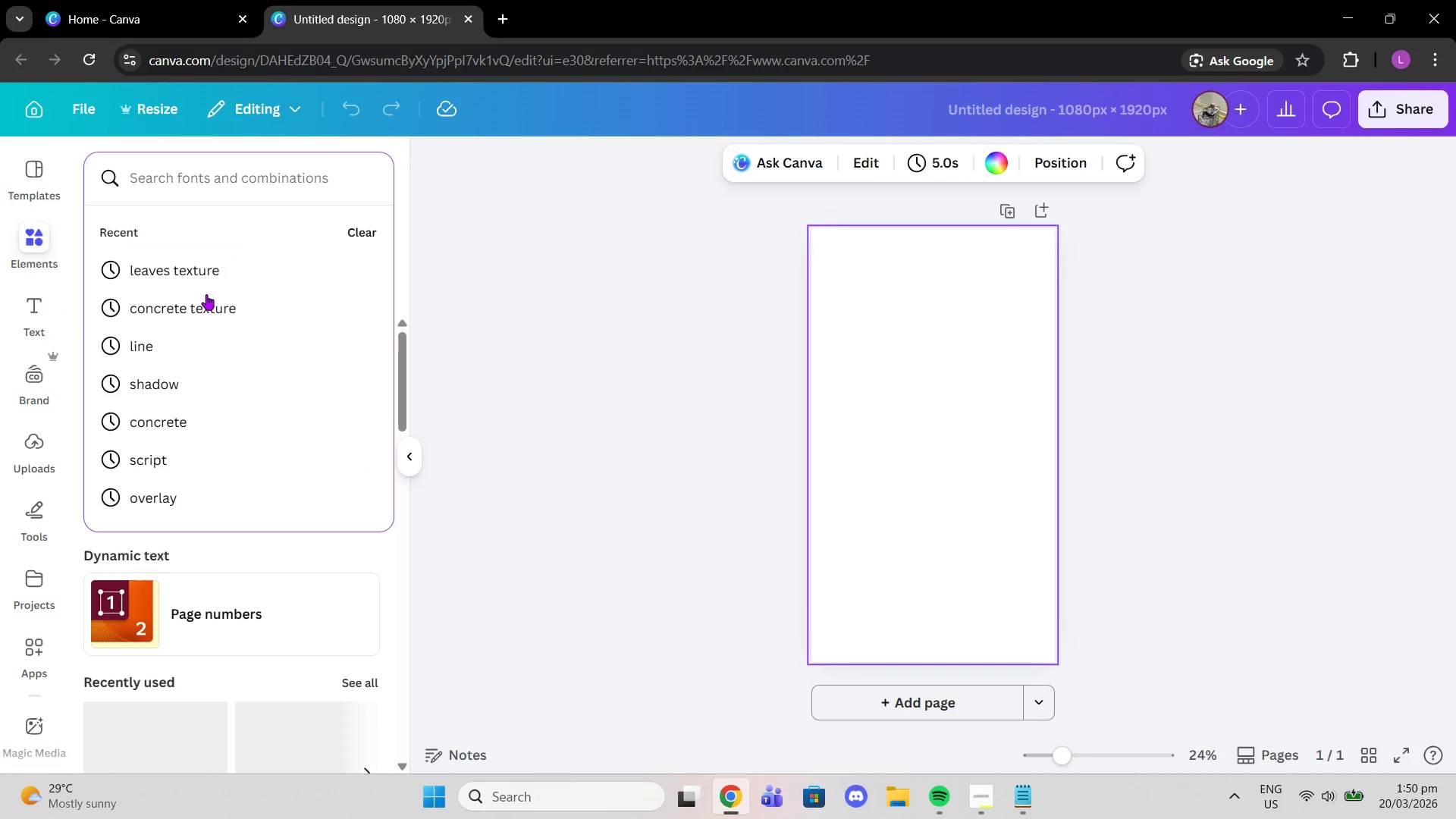 
type(garden soi;l)
key(Backspace)
 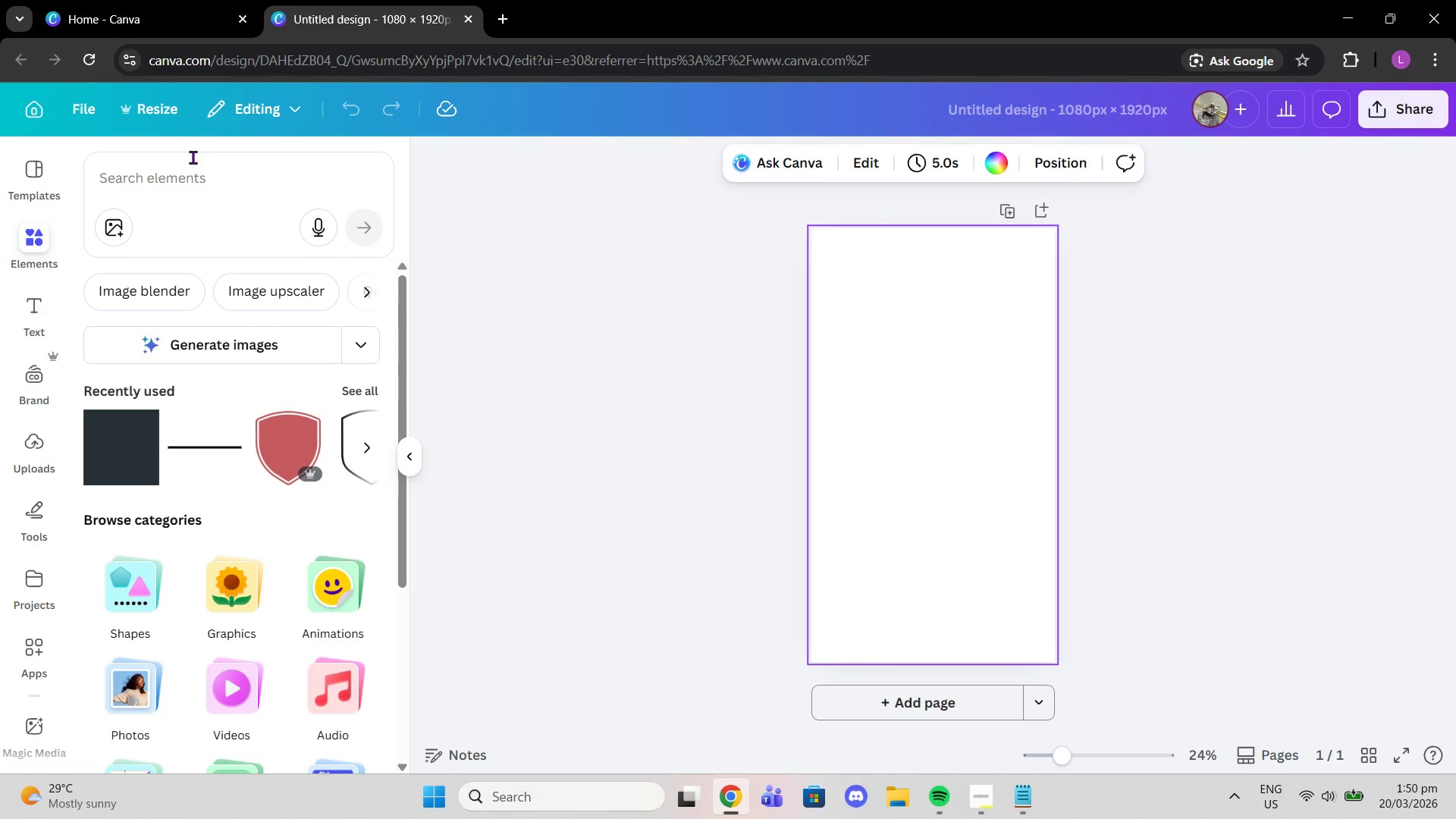 
left_click([193, 182])
 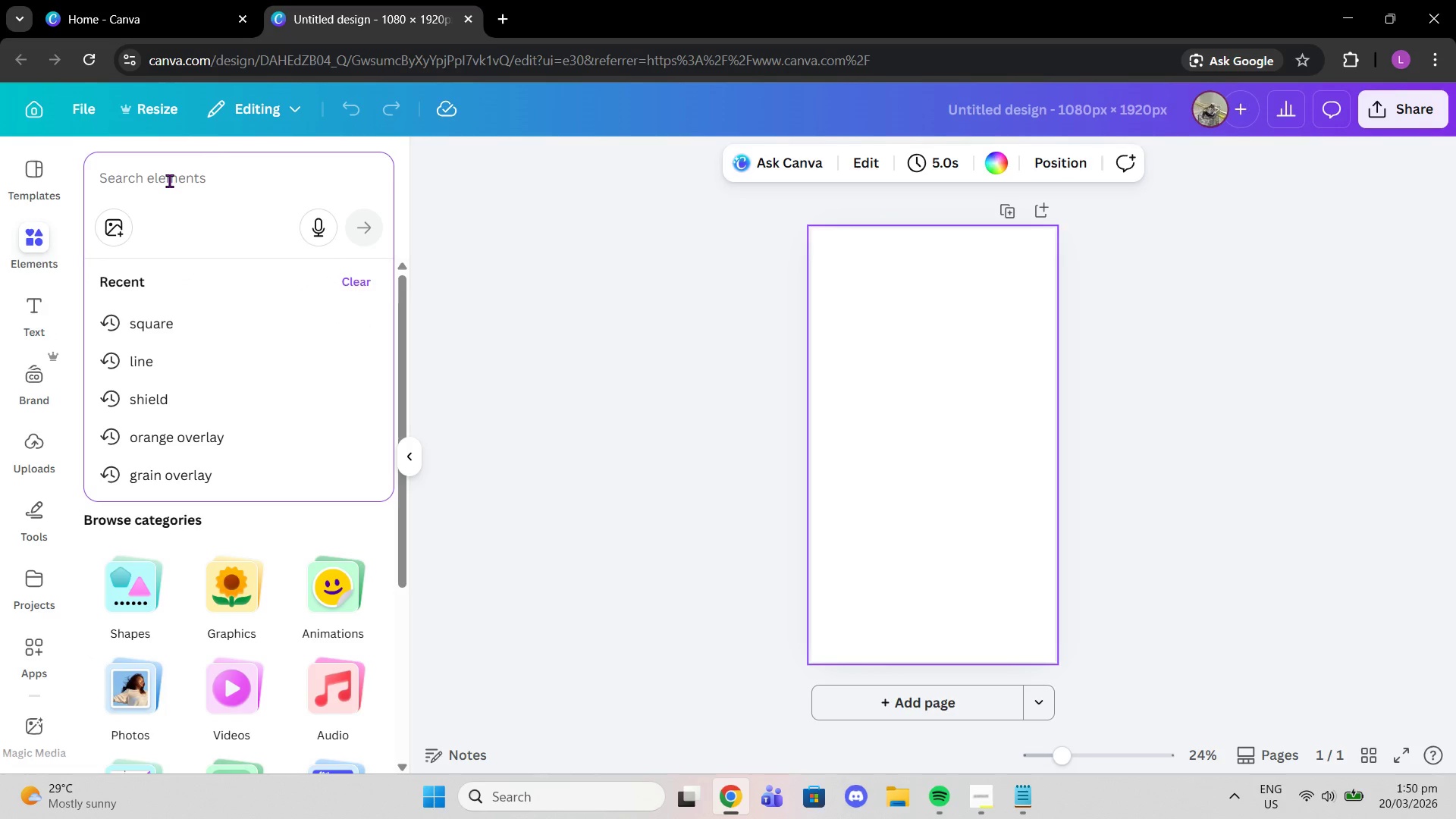 
type(garden soil texture)
 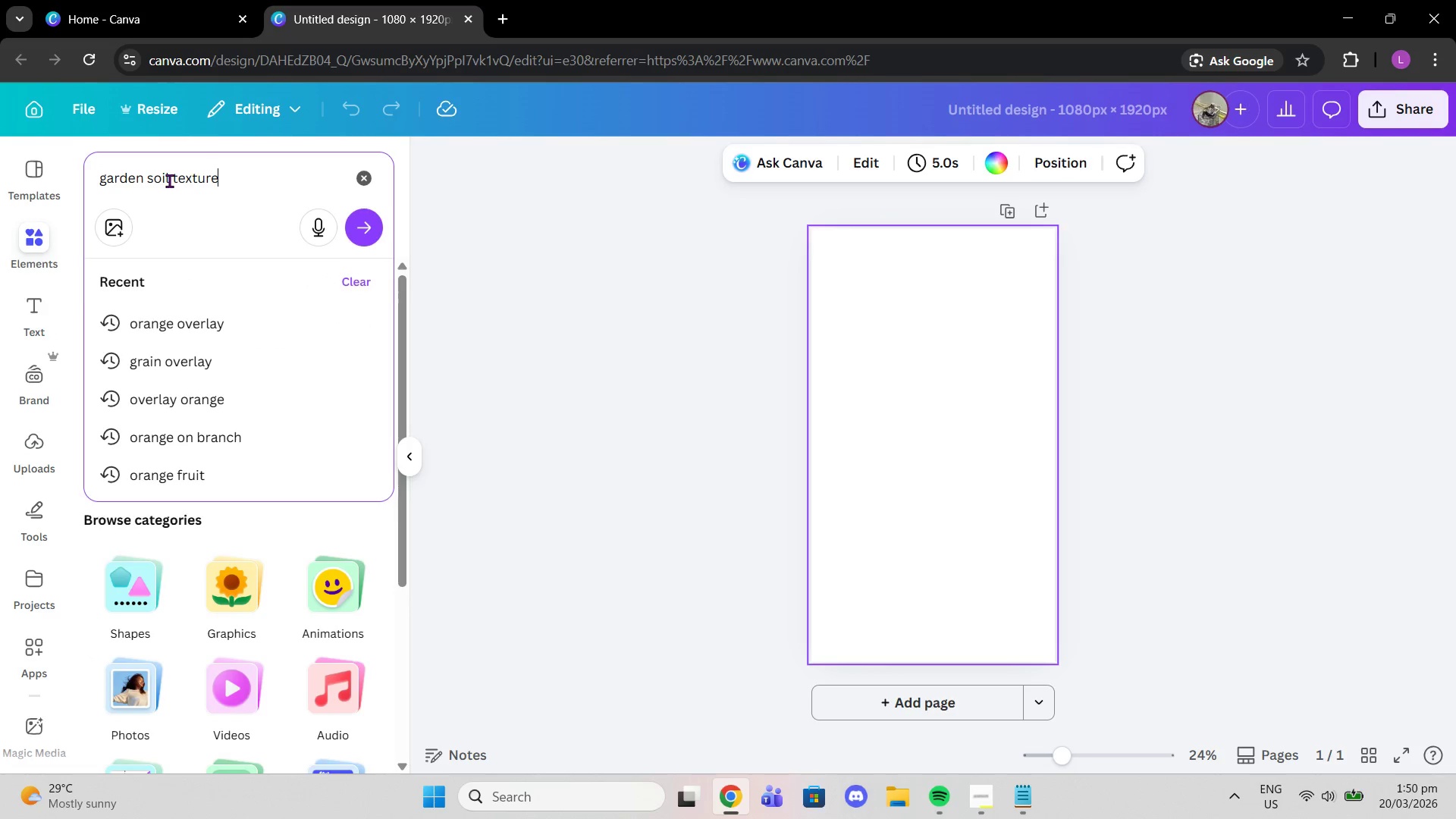 
key(Enter)
 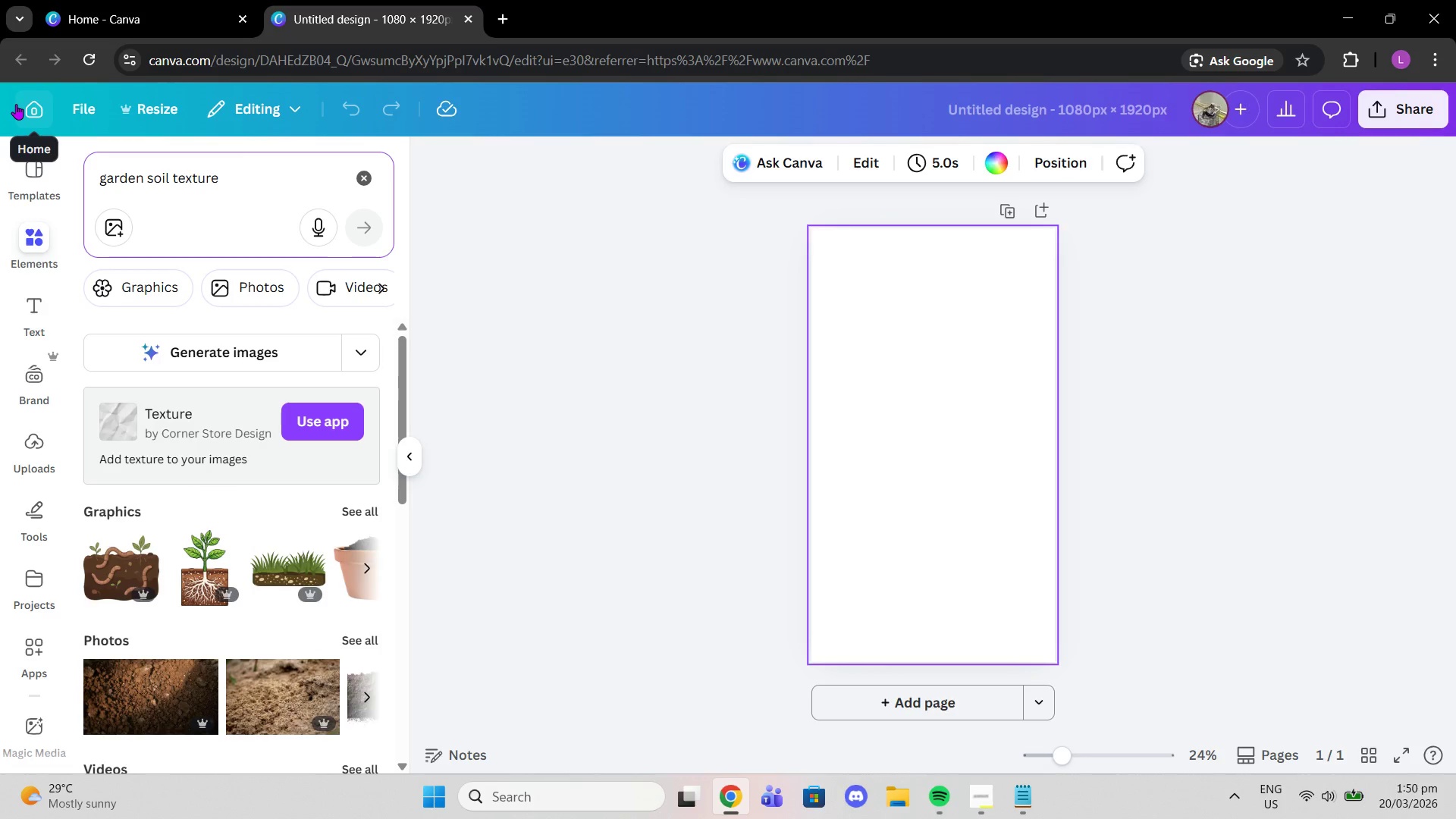 
wait(14.91)
 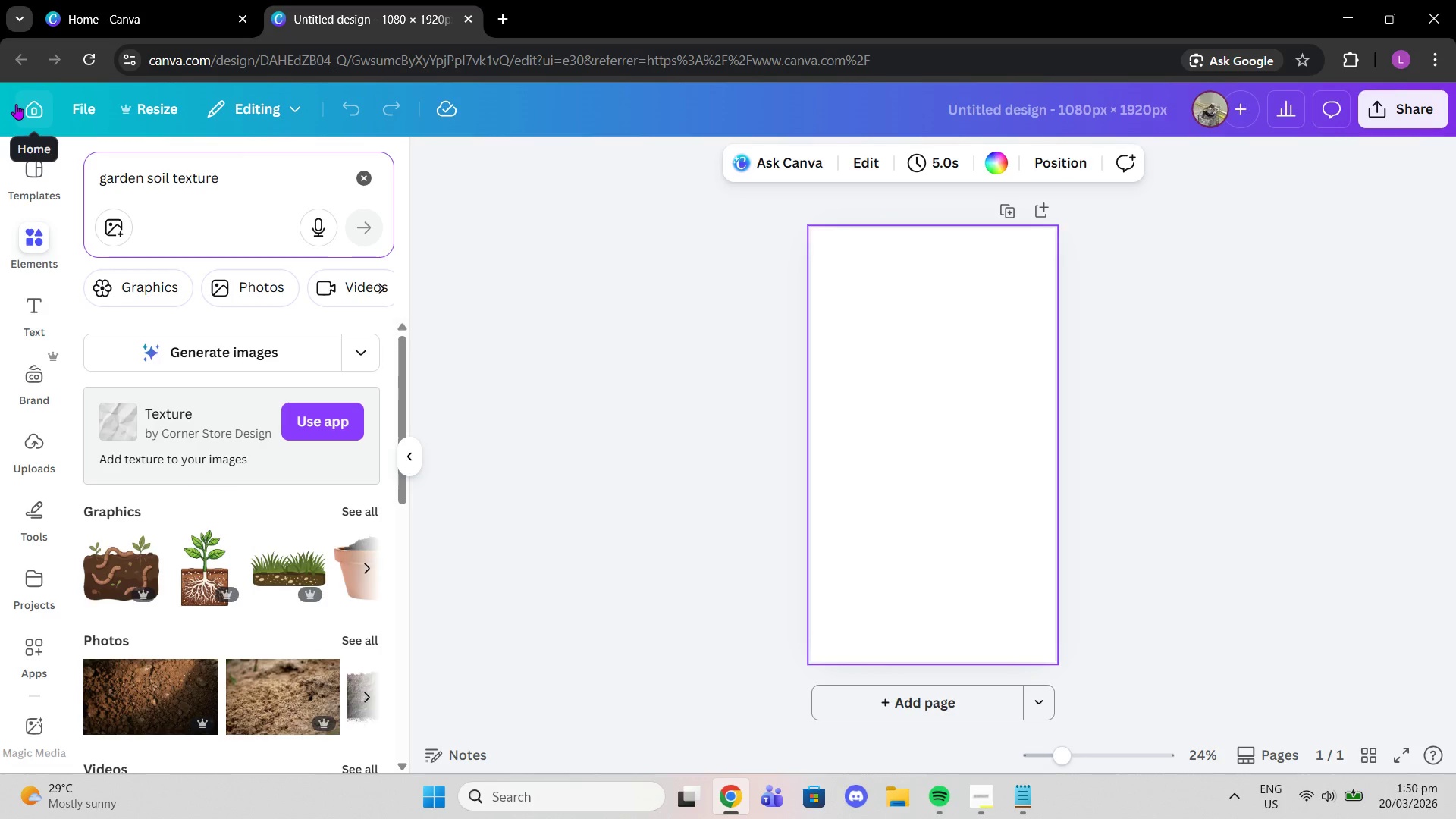 
left_click([362, 516])
 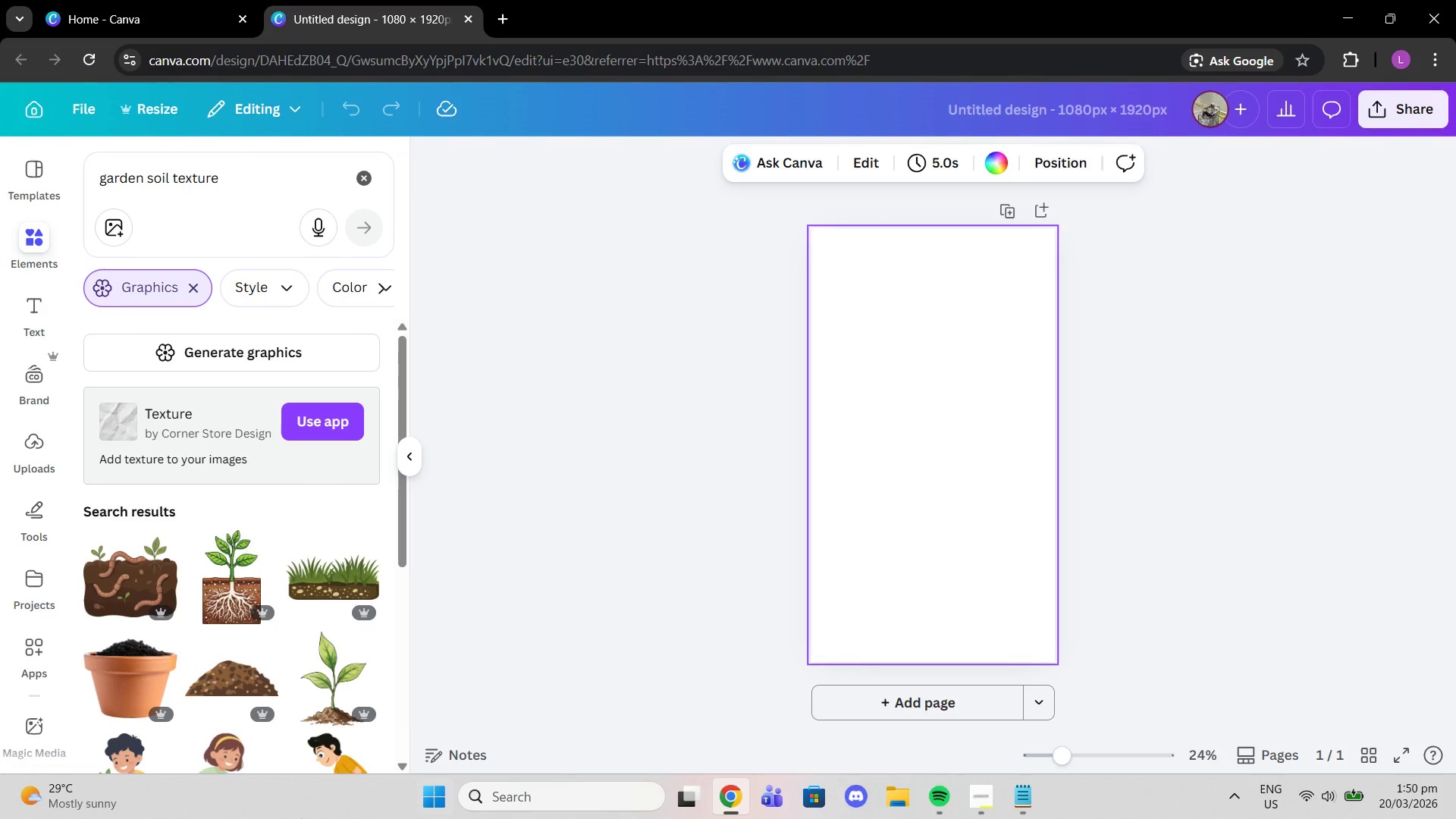 
scroll: coordinate [259, 607], scroll_direction: down, amount: 7.0
 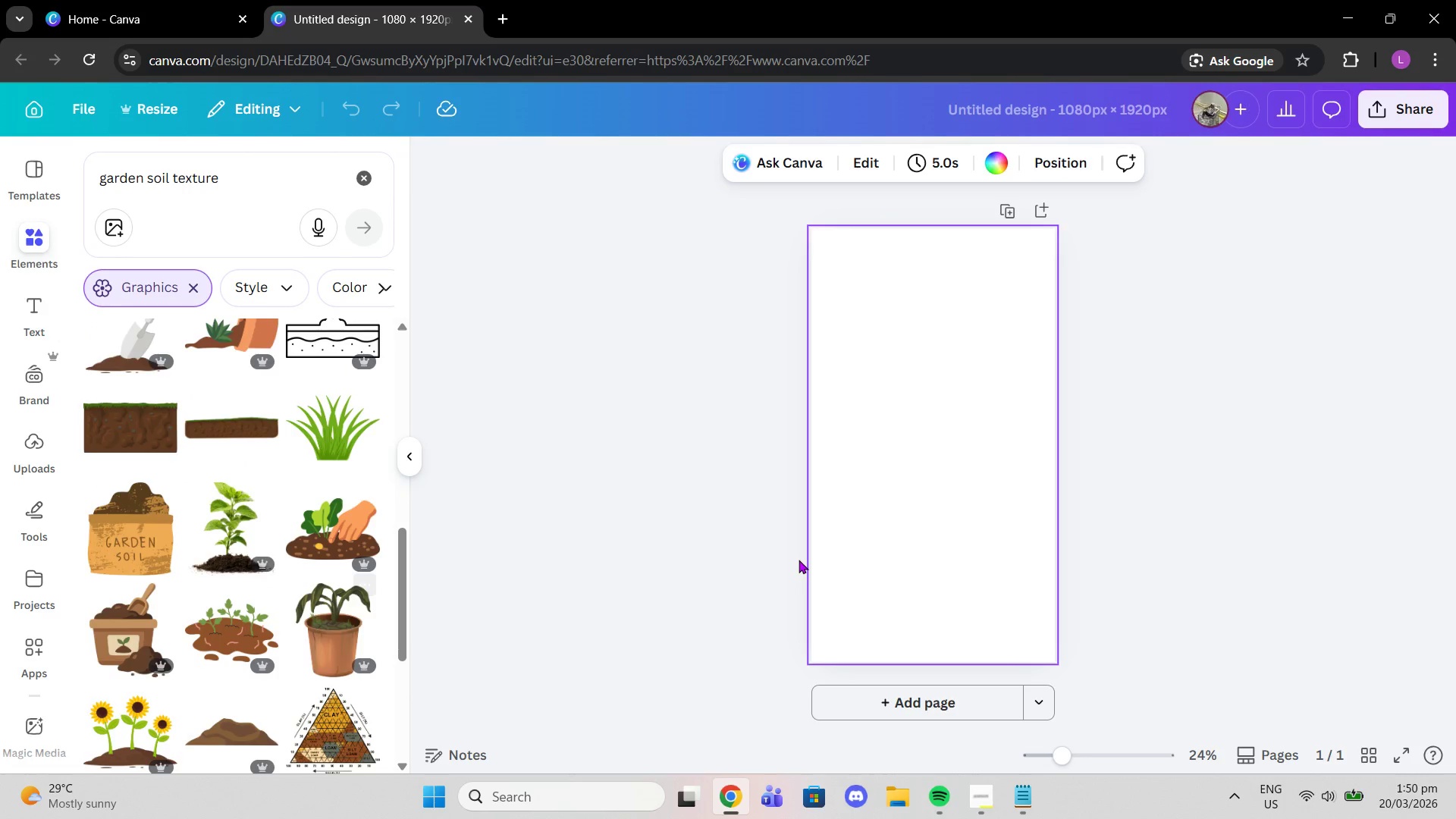 
left_click([875, 538])
 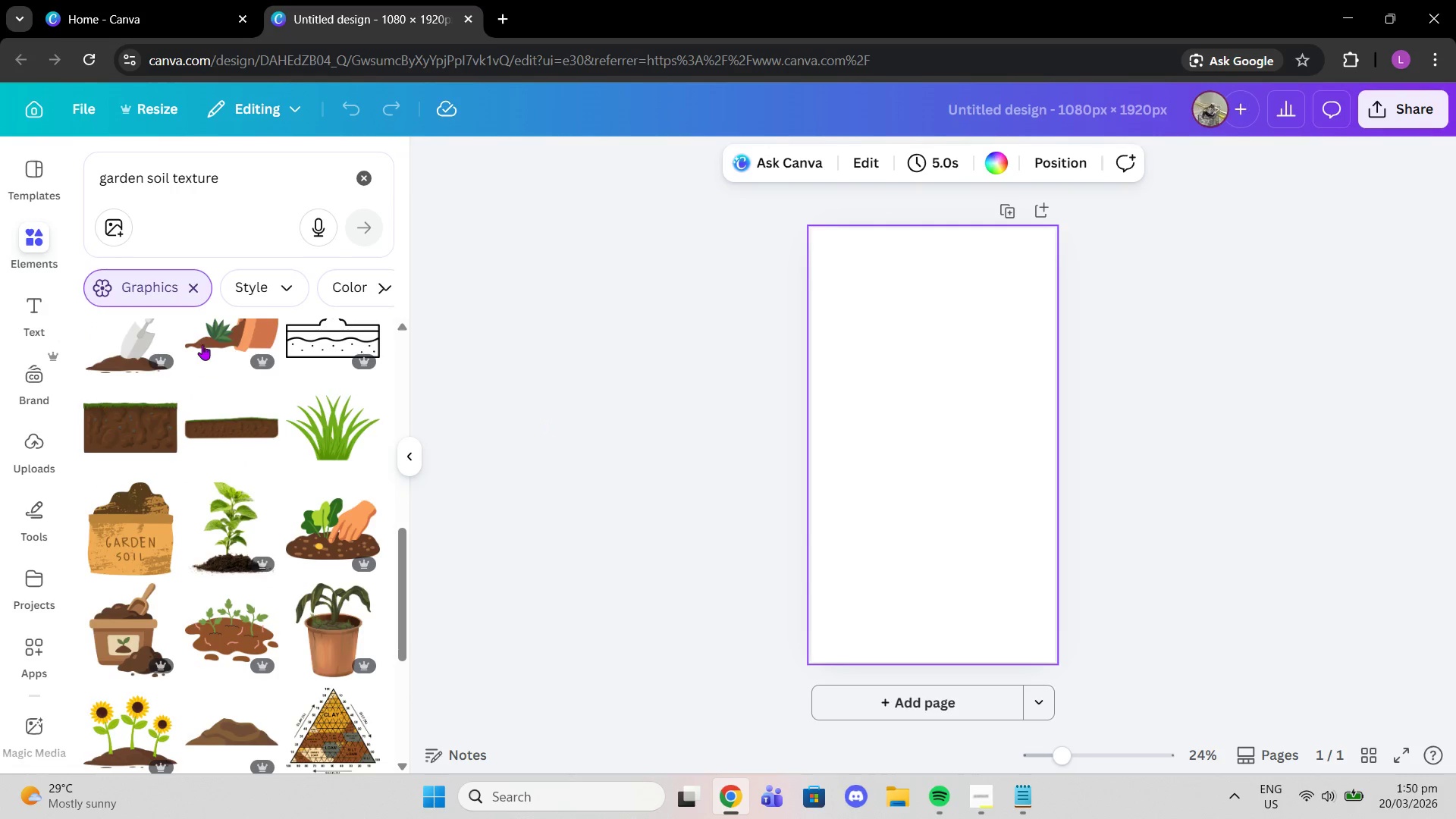 
scroll: coordinate [340, 545], scroll_direction: down, amount: 13.0
 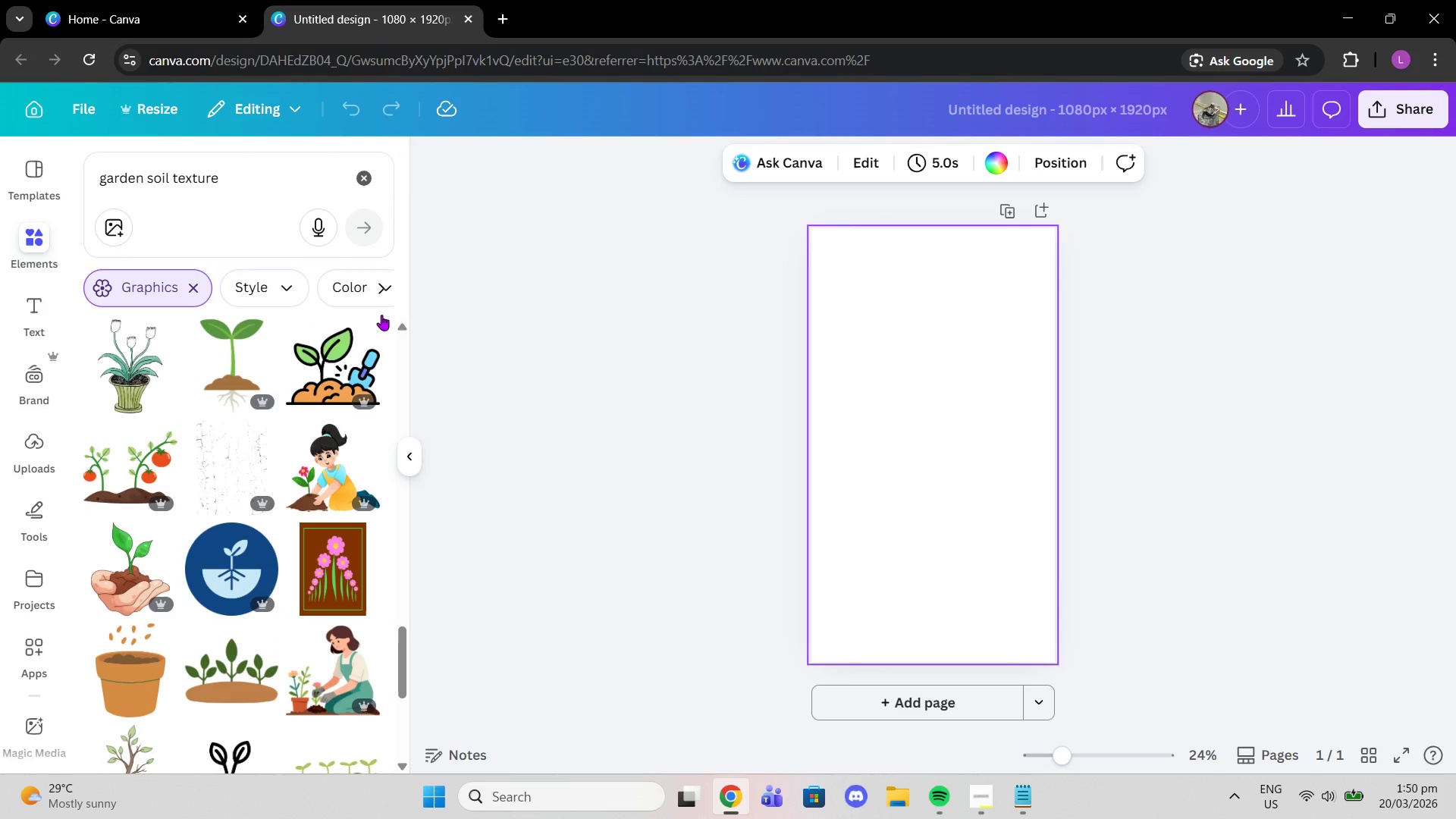 
left_click_drag(start_coordinate=[231, 193], to_coordinate=[0, 155])
 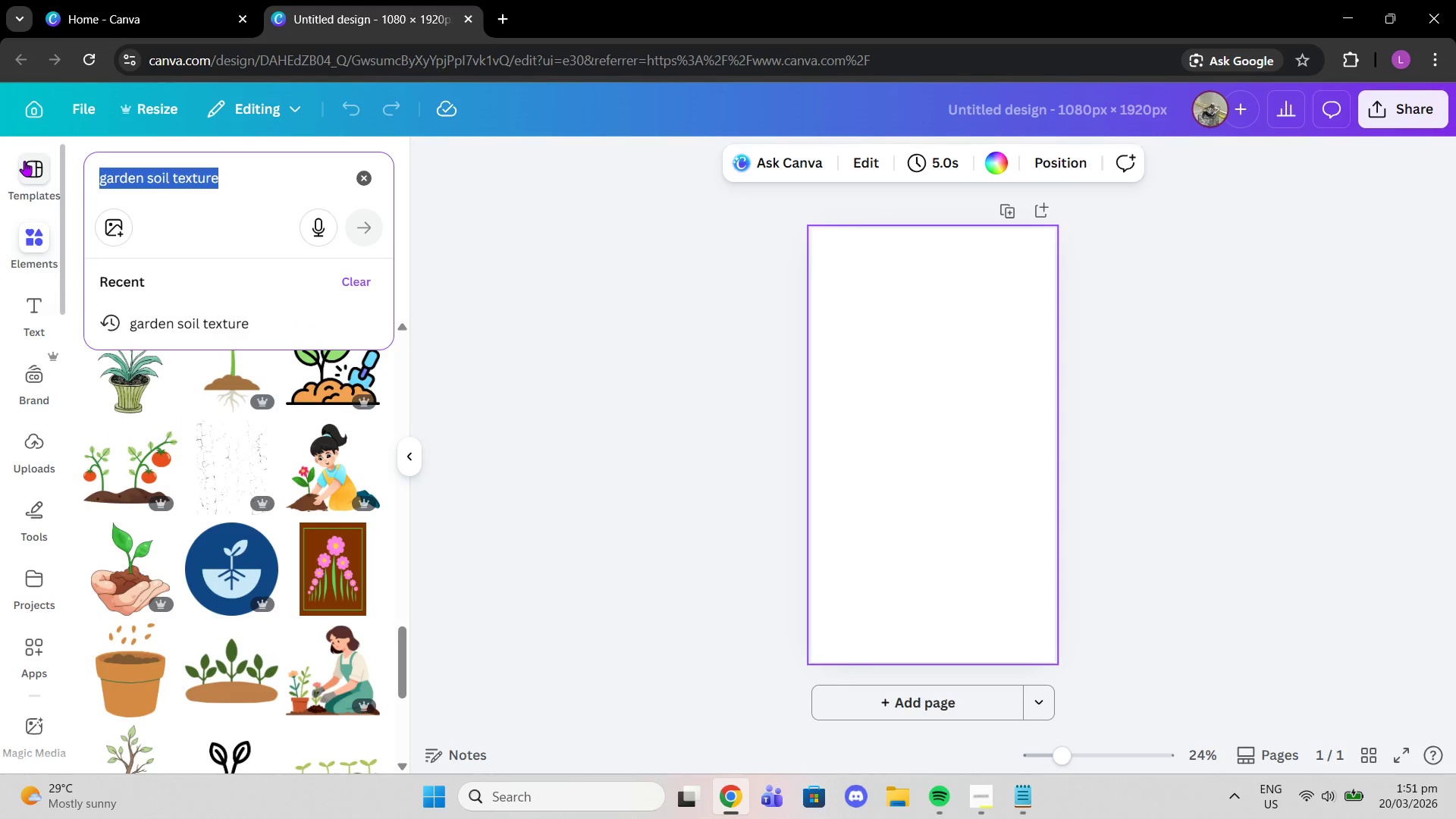 
type(night garden)
 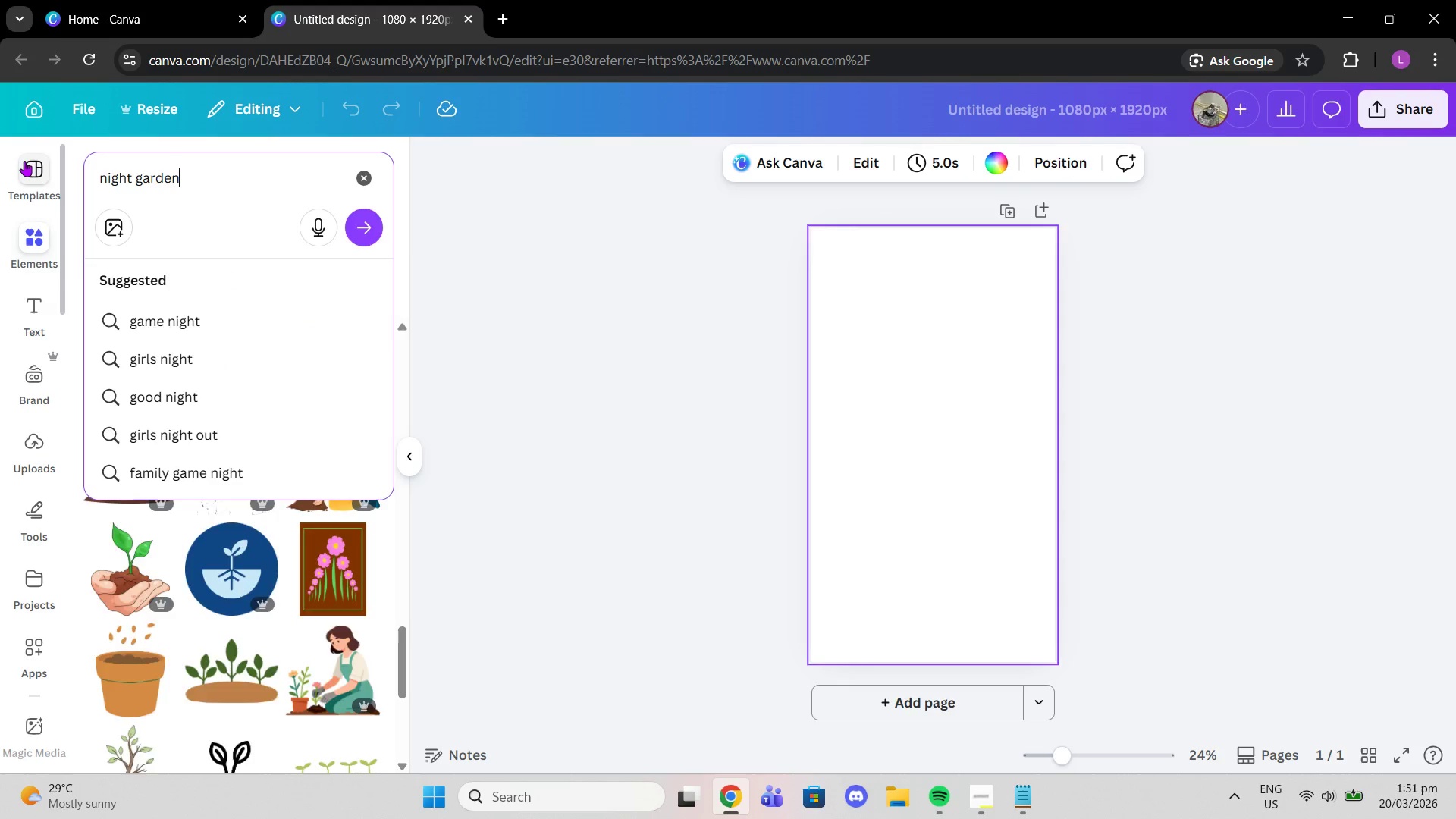 
key(Enter)
 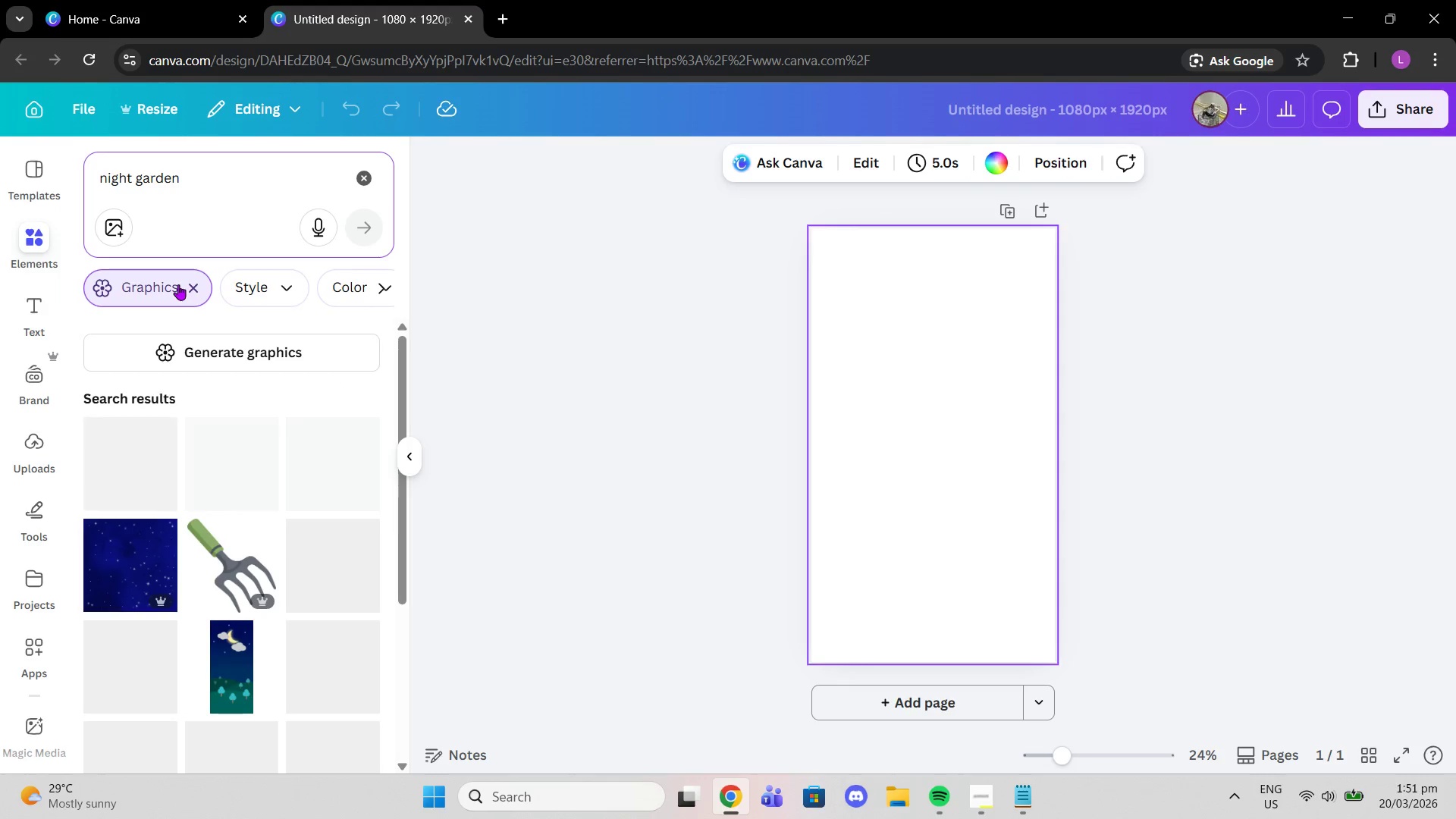 
left_click([193, 288])
 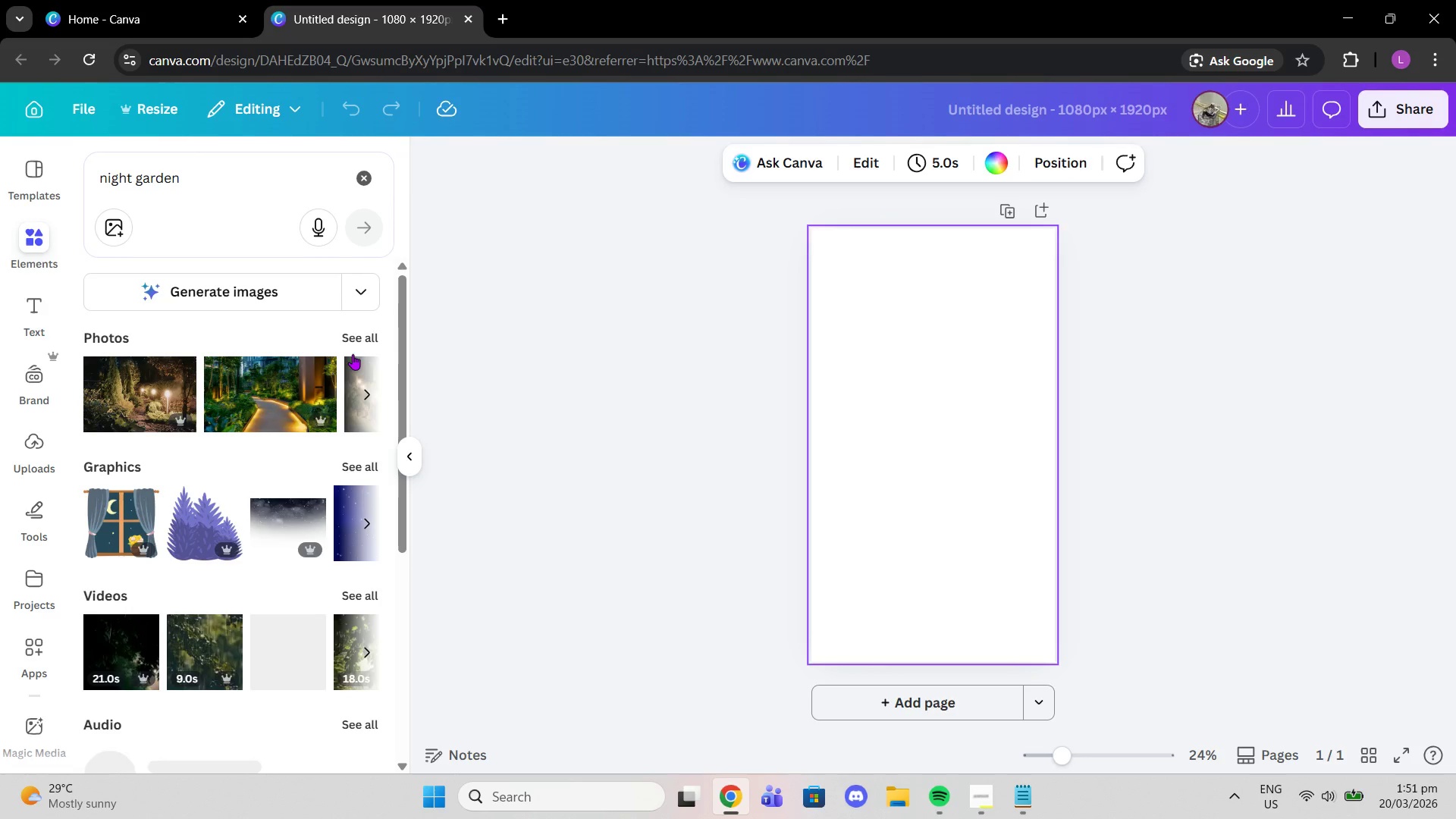 
left_click([350, 405])
 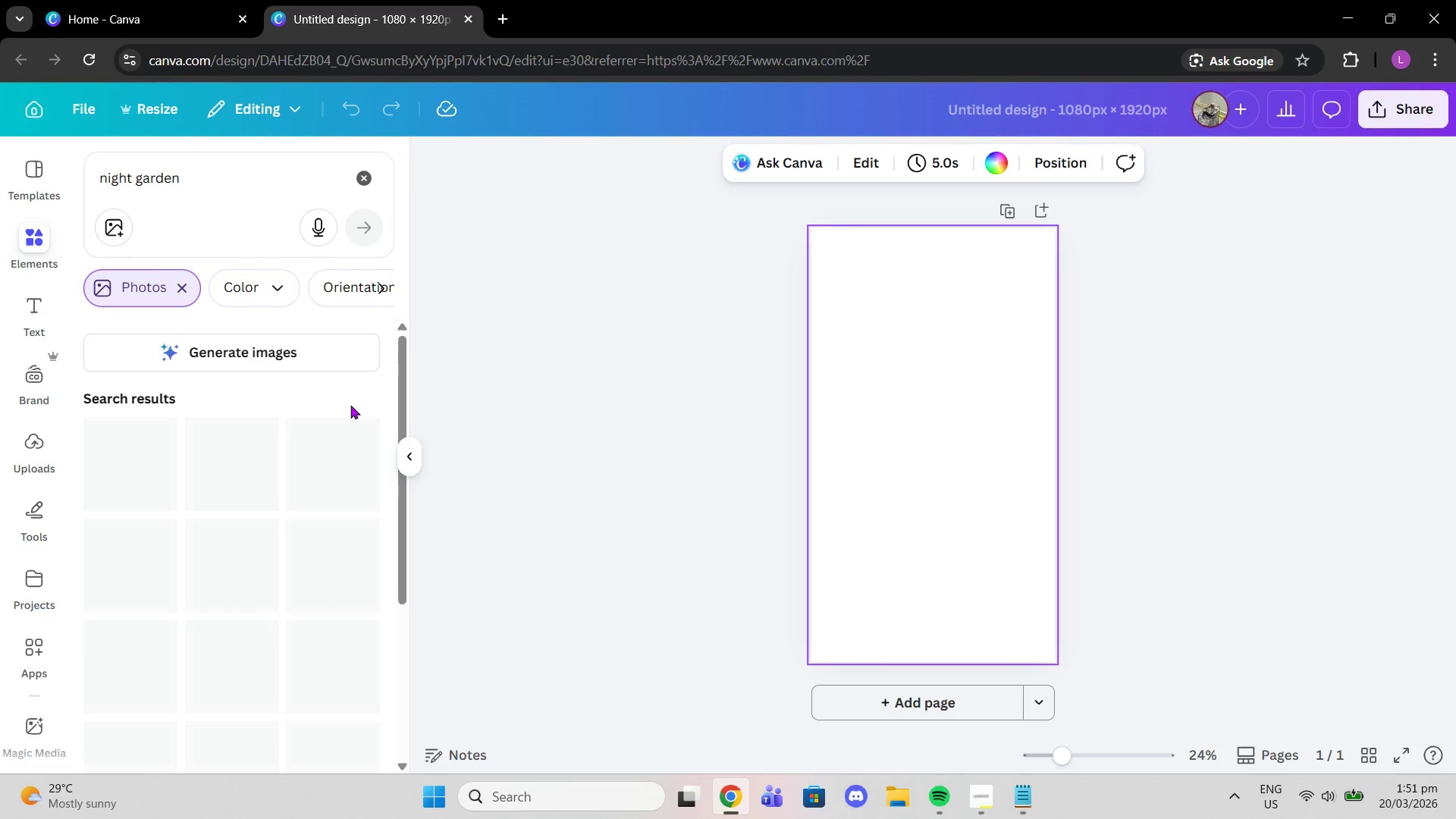 
mouse_move([325, 517])
 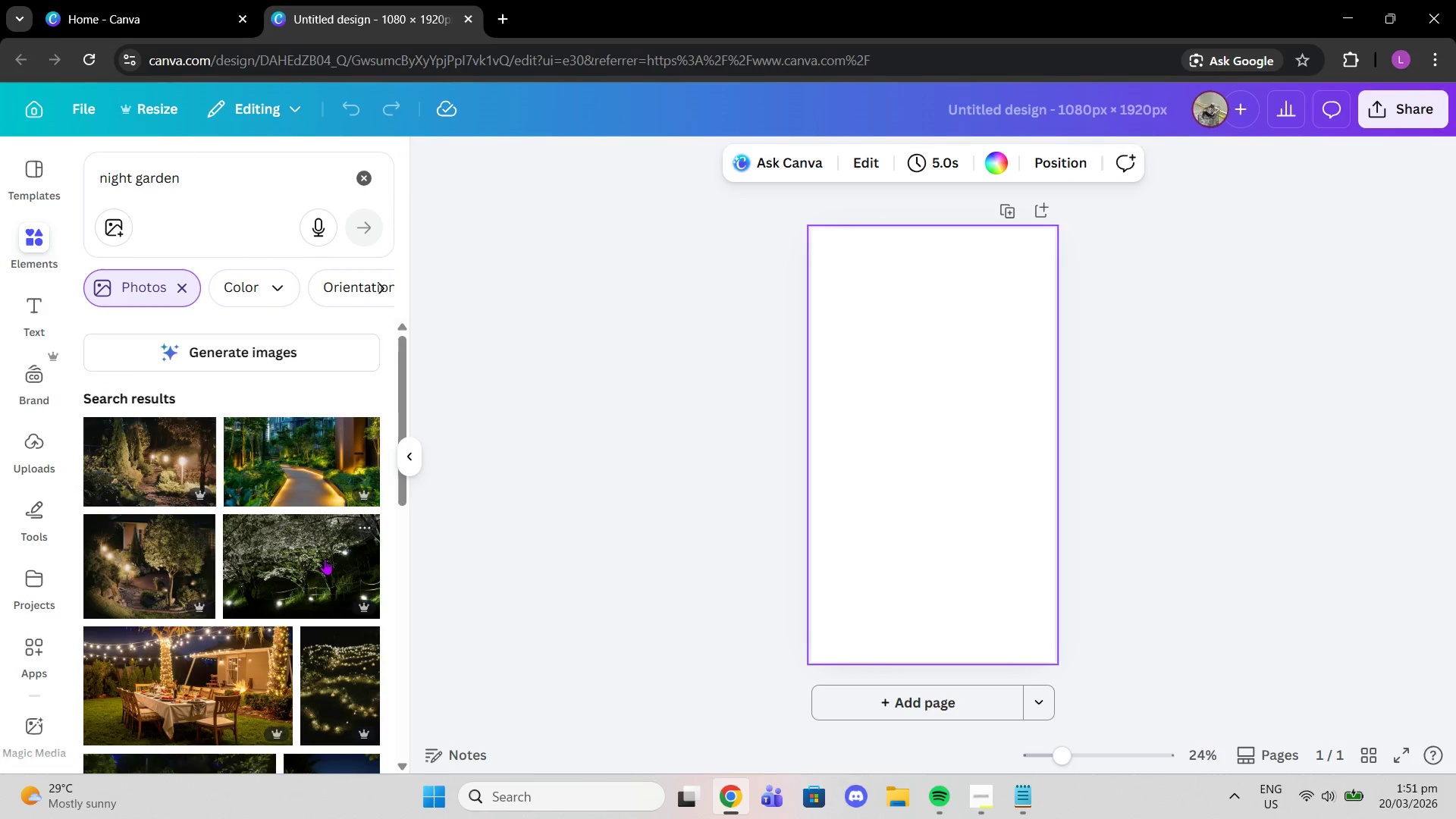 
scroll: coordinate [333, 576], scroll_direction: down, amount: 1.0
 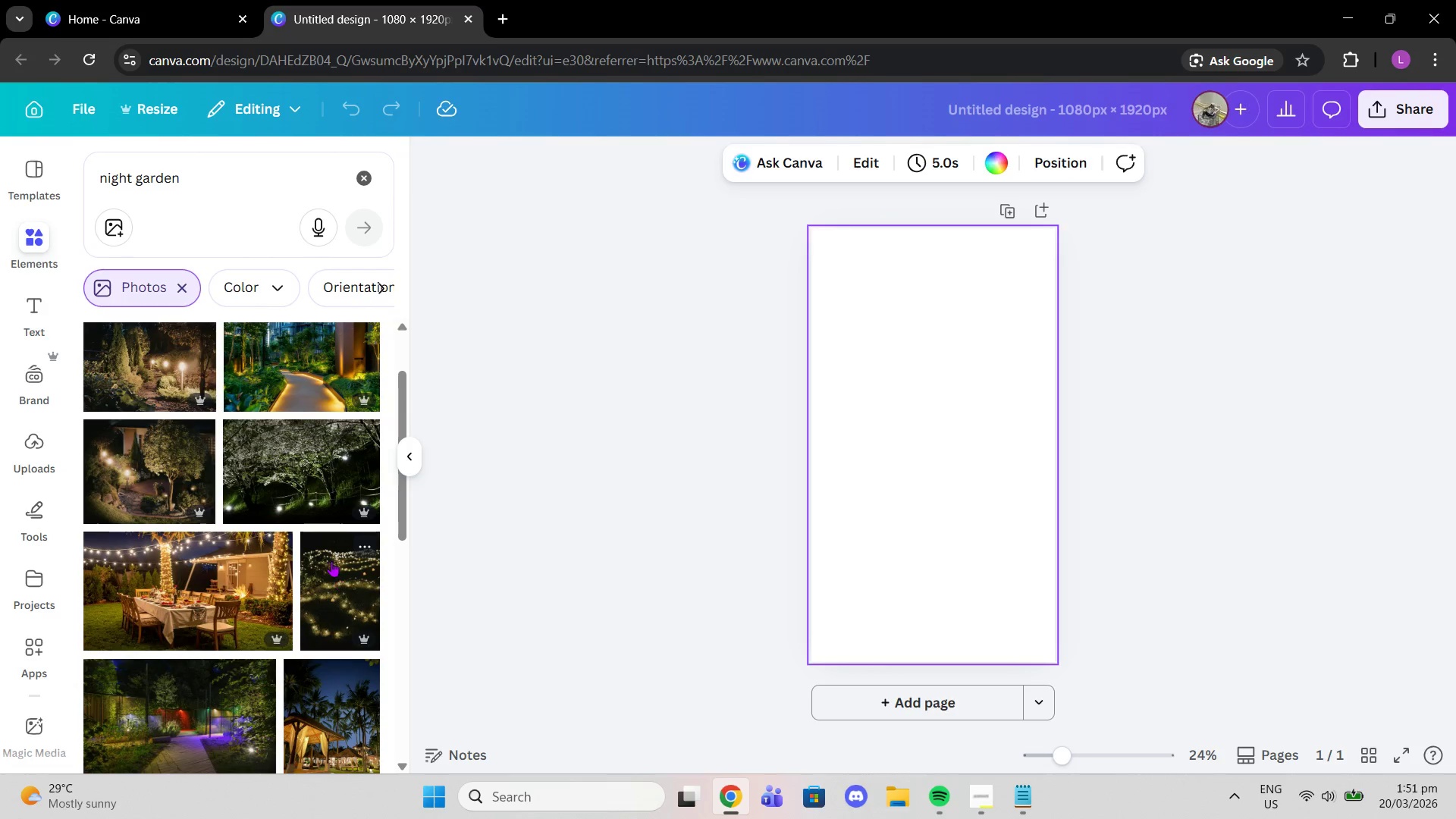 
scroll: coordinate [268, 504], scroll_direction: up, amount: 1.0
 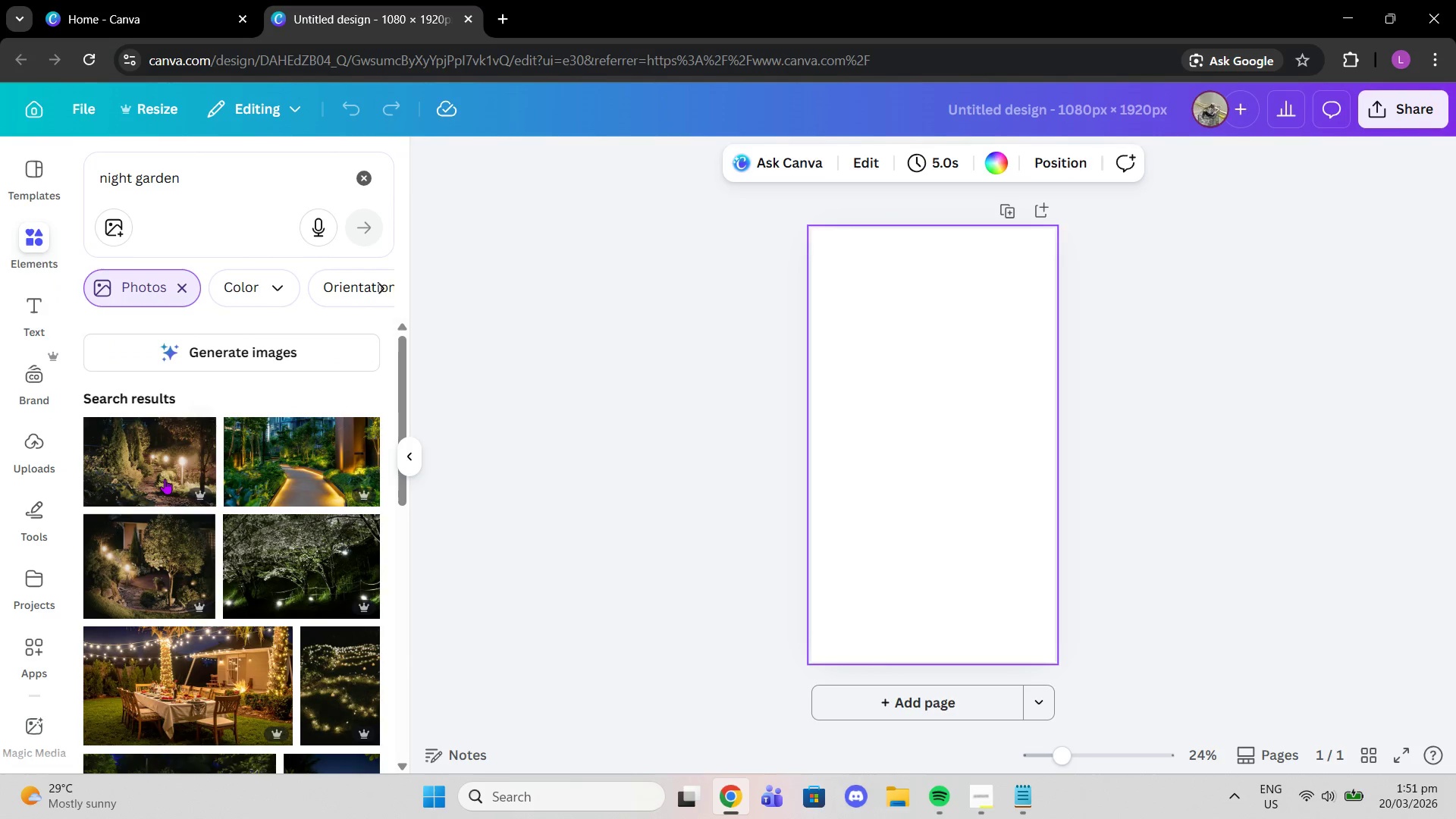 
left_click([165, 478])
 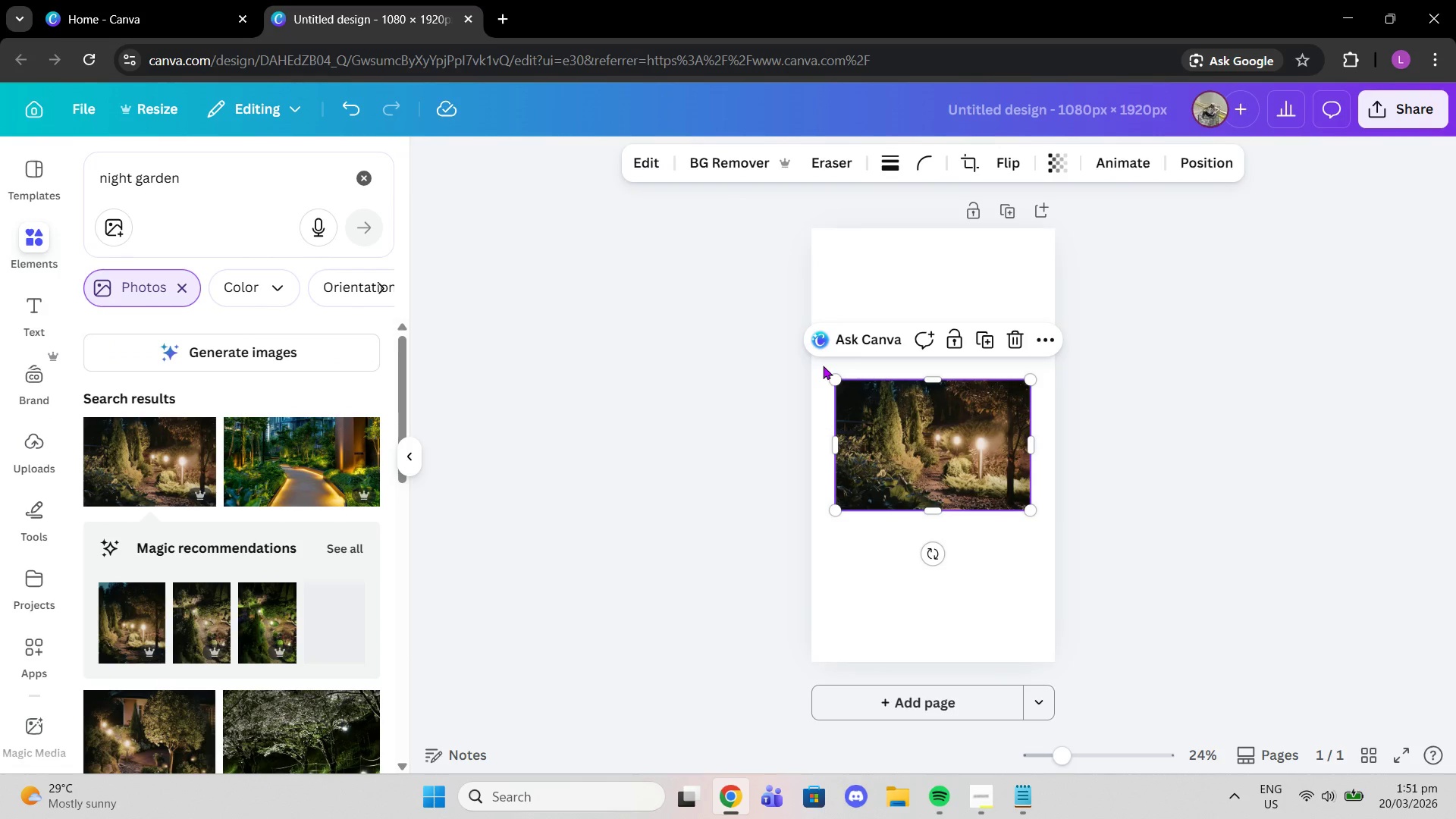 
left_click_drag(start_coordinate=[833, 381], to_coordinate=[676, 231])
 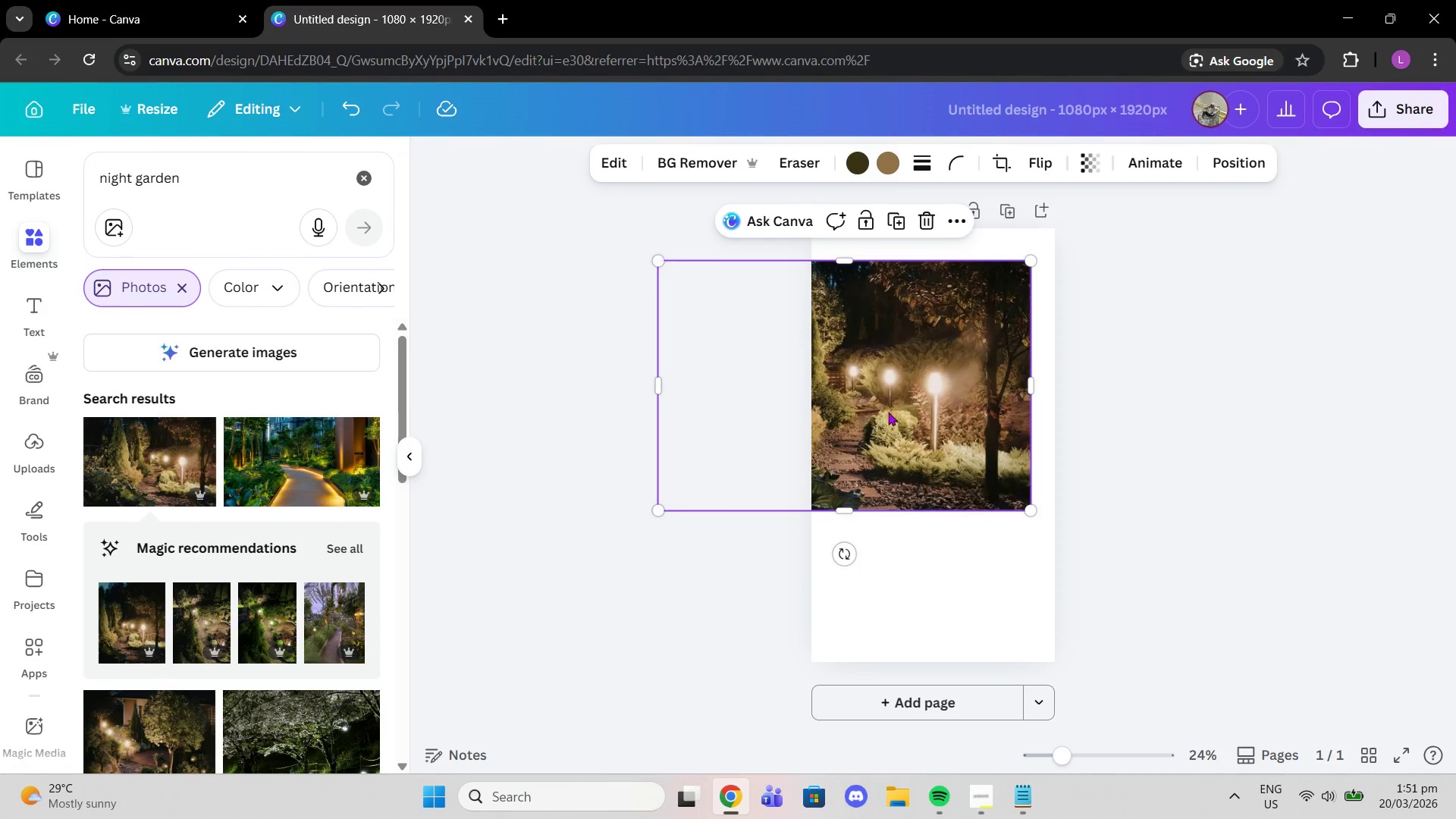 
left_click_drag(start_coordinate=[902, 423], to_coordinate=[996, 460])
 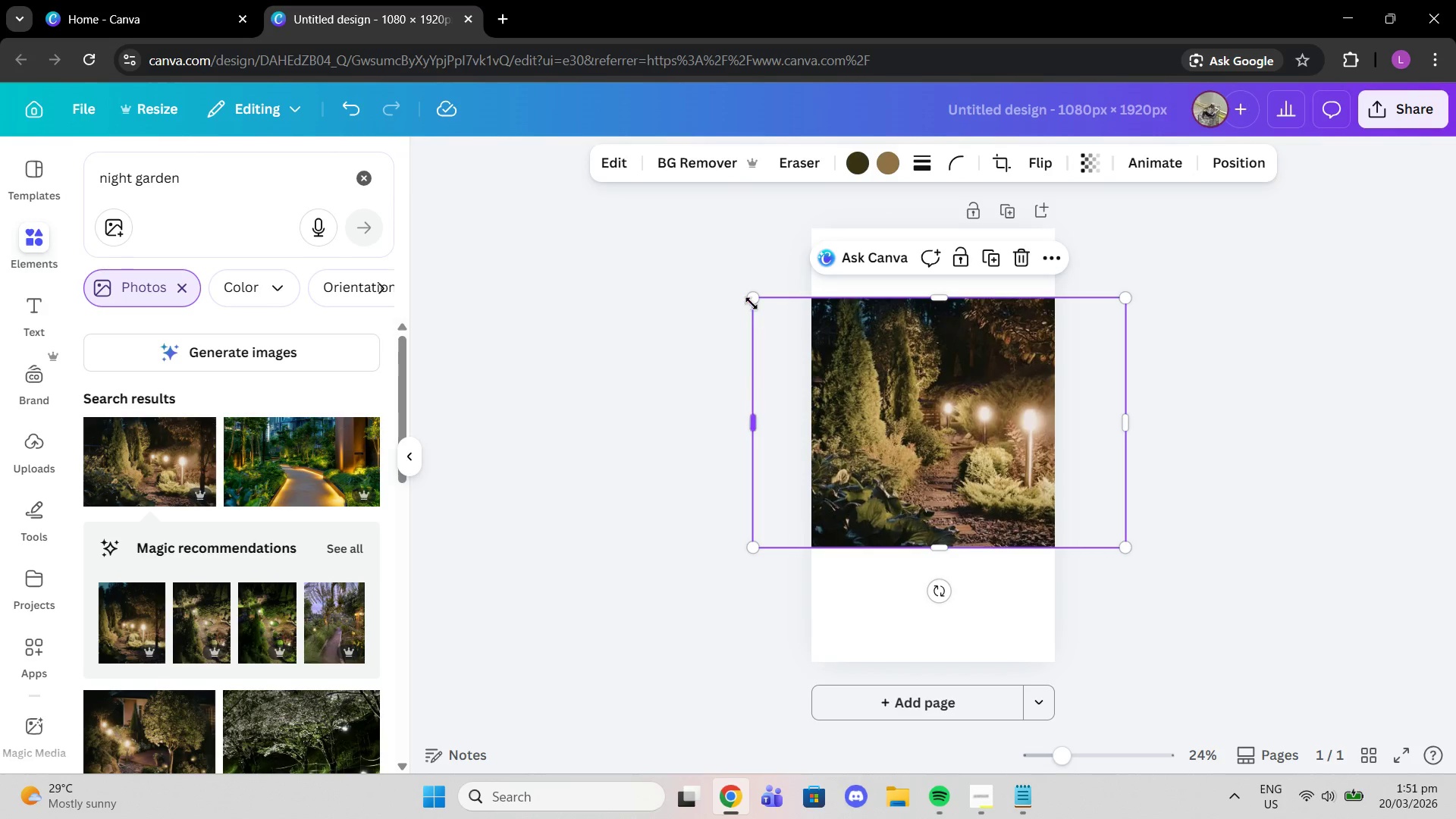 
left_click_drag(start_coordinate=[932, 415], to_coordinate=[990, 419])
 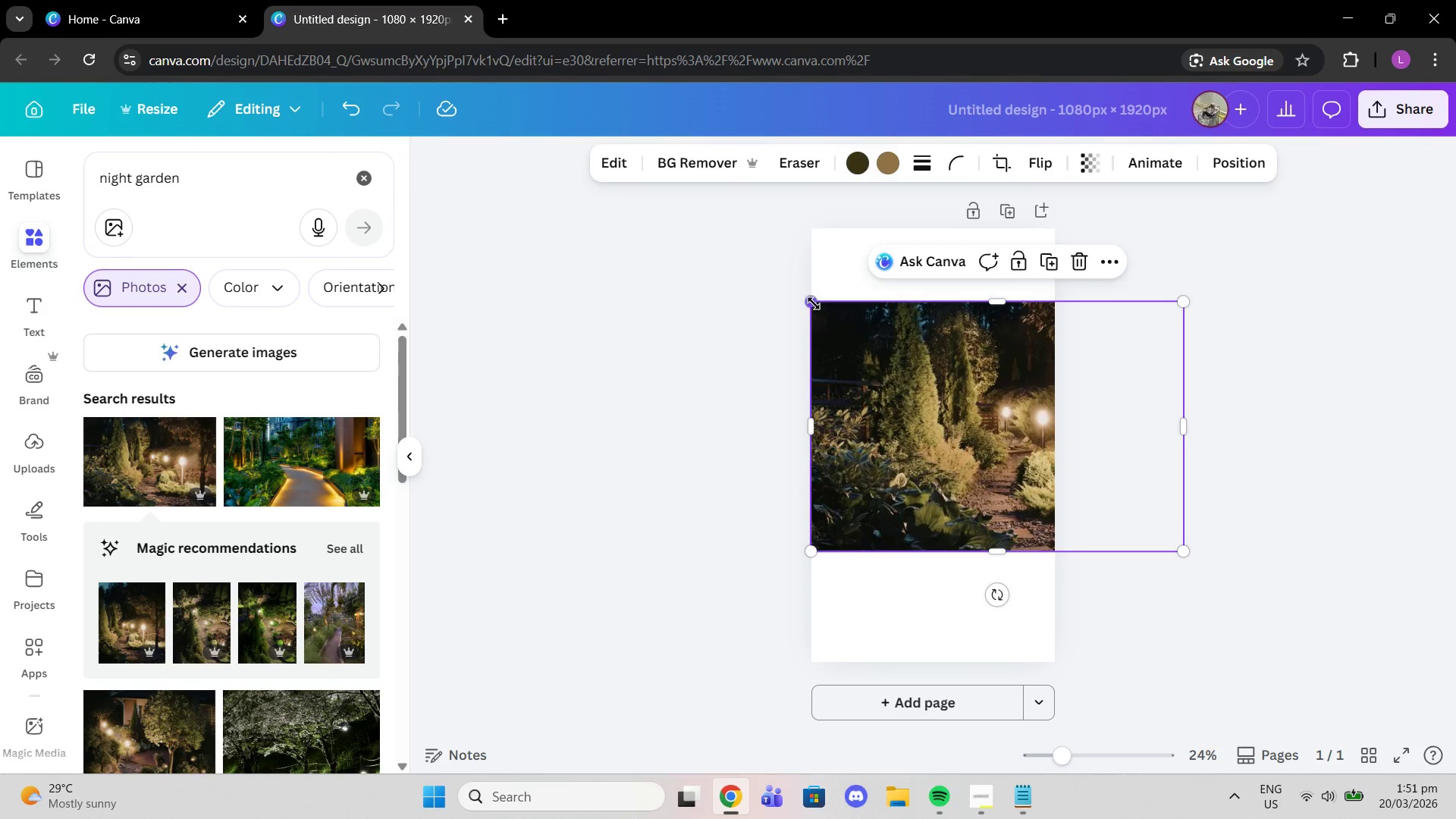 
left_click_drag(start_coordinate=[814, 303], to_coordinate=[688, 184])
 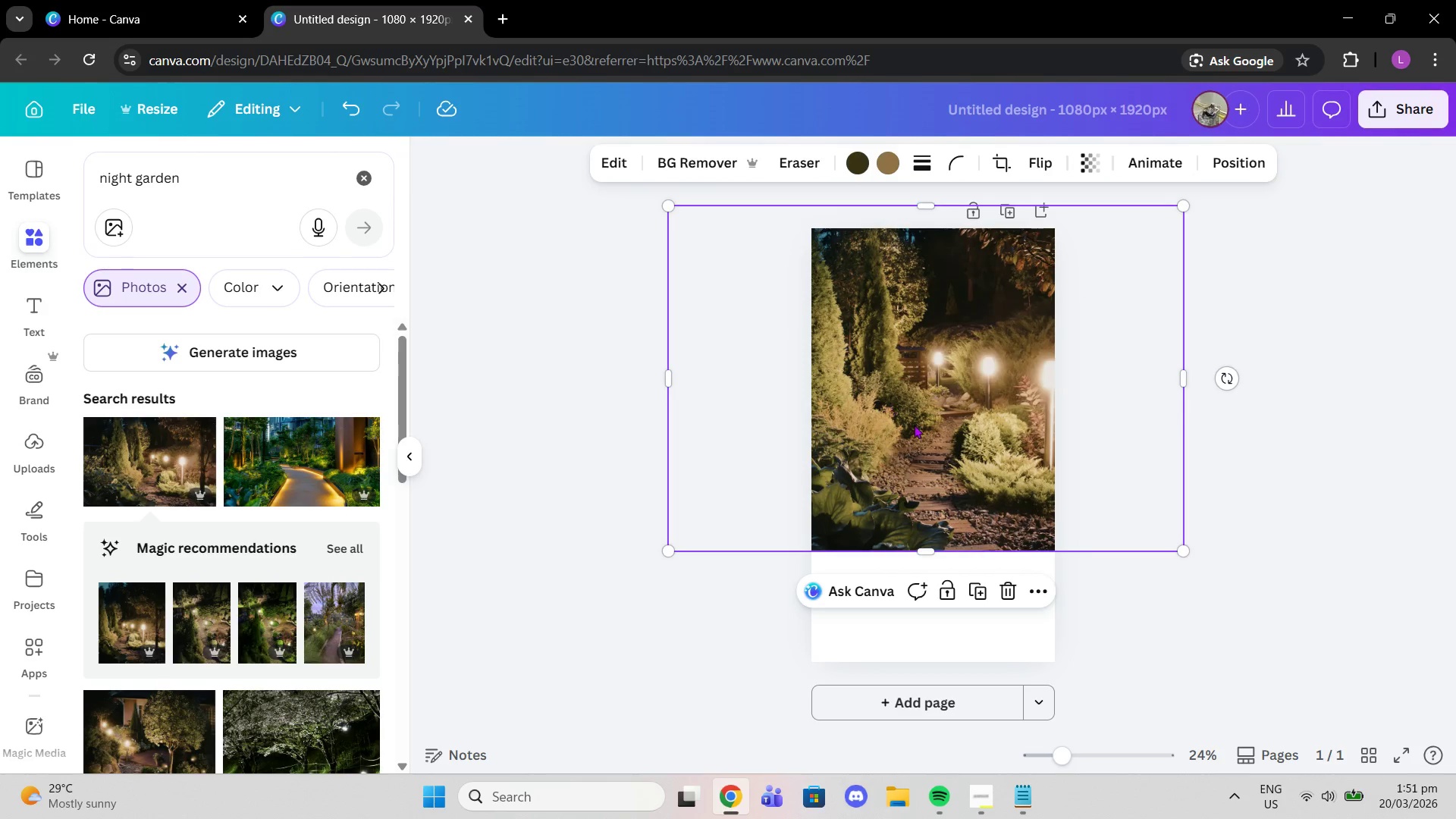 
left_click_drag(start_coordinate=[934, 446], to_coordinate=[965, 470])
 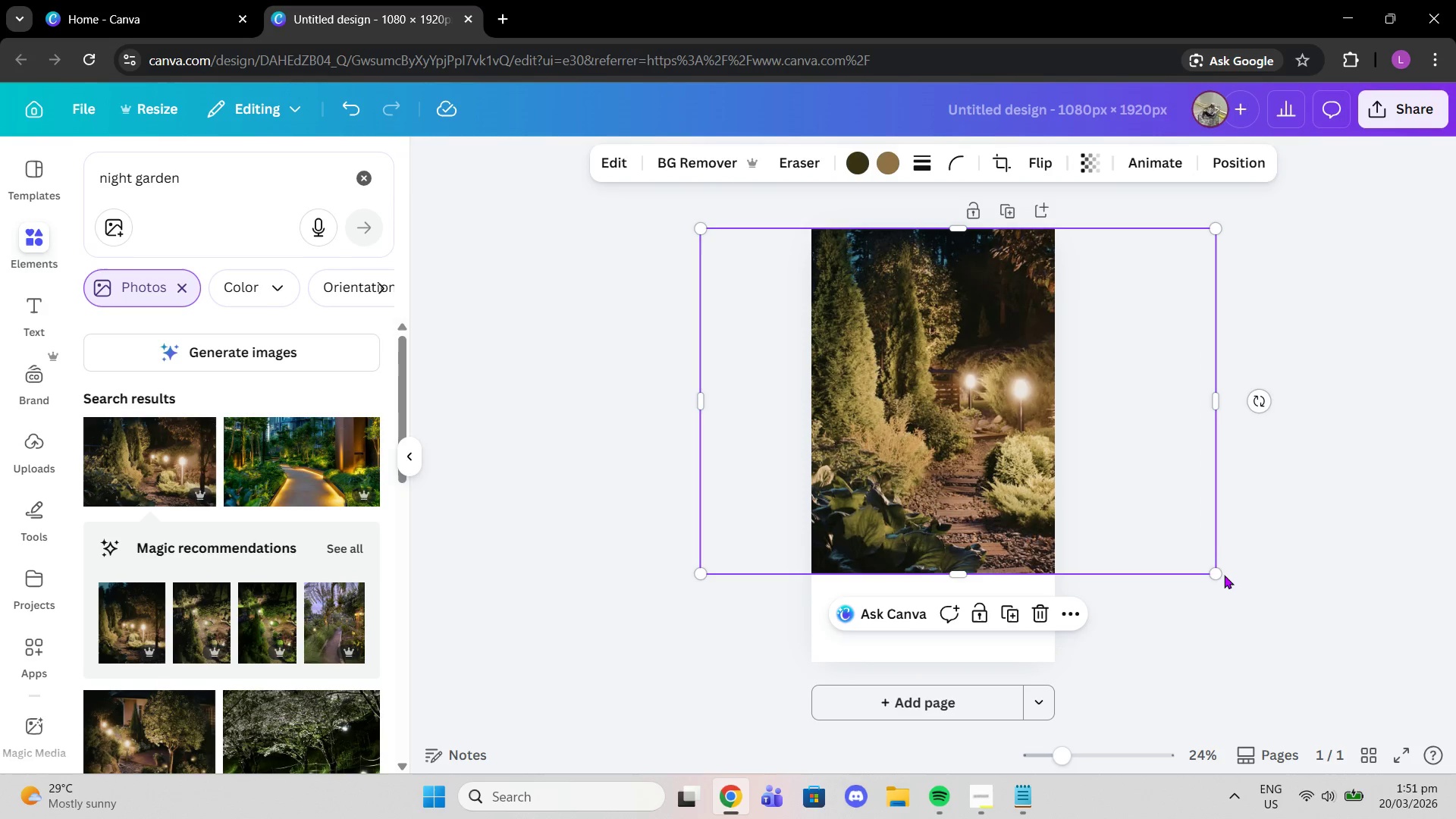 
left_click_drag(start_coordinate=[1217, 573], to_coordinate=[1355, 657])
 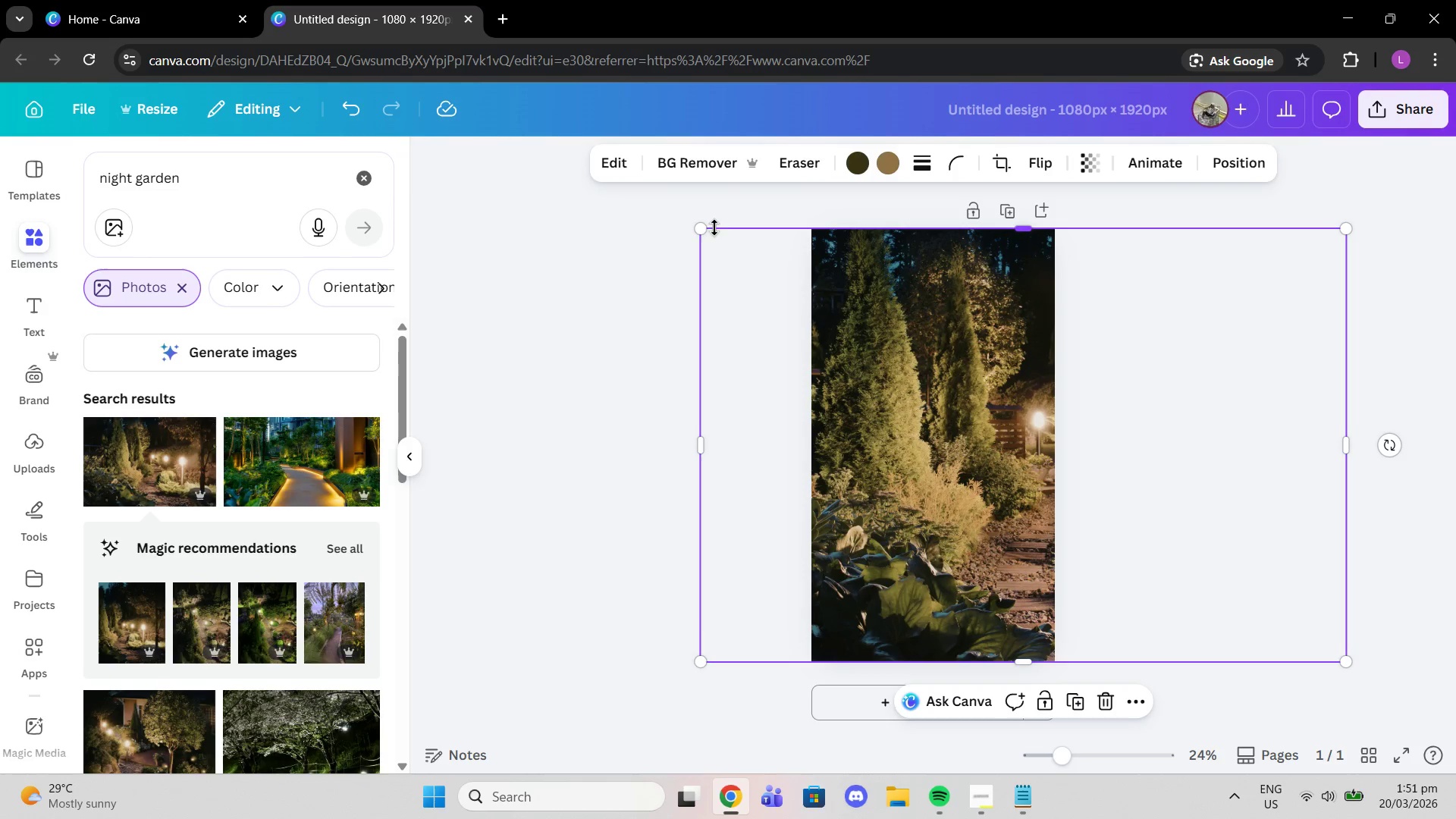 
left_click_drag(start_coordinate=[704, 226], to_coordinate=[708, 229])
 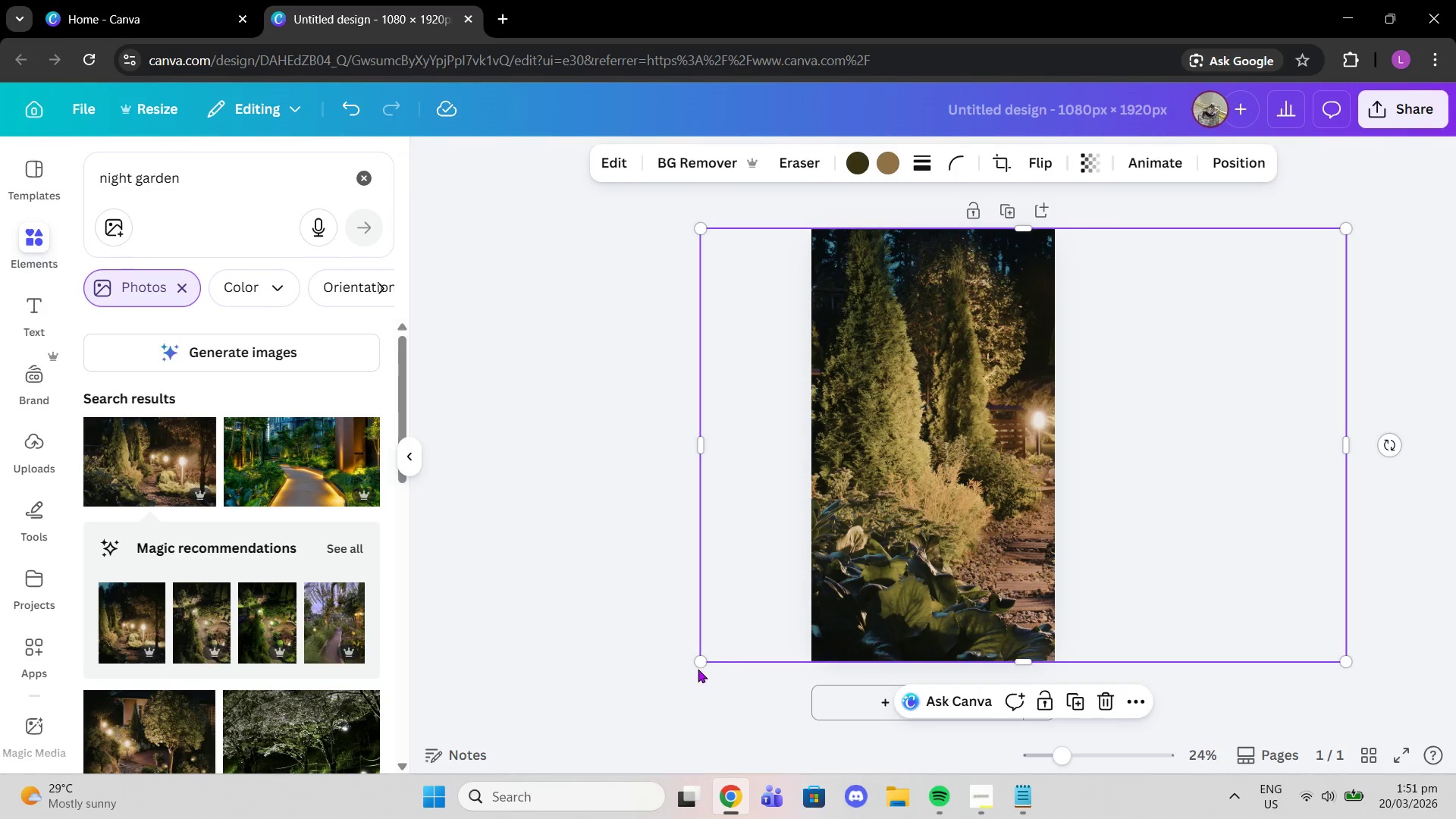 
left_click_drag(start_coordinate=[699, 659], to_coordinate=[719, 651])
 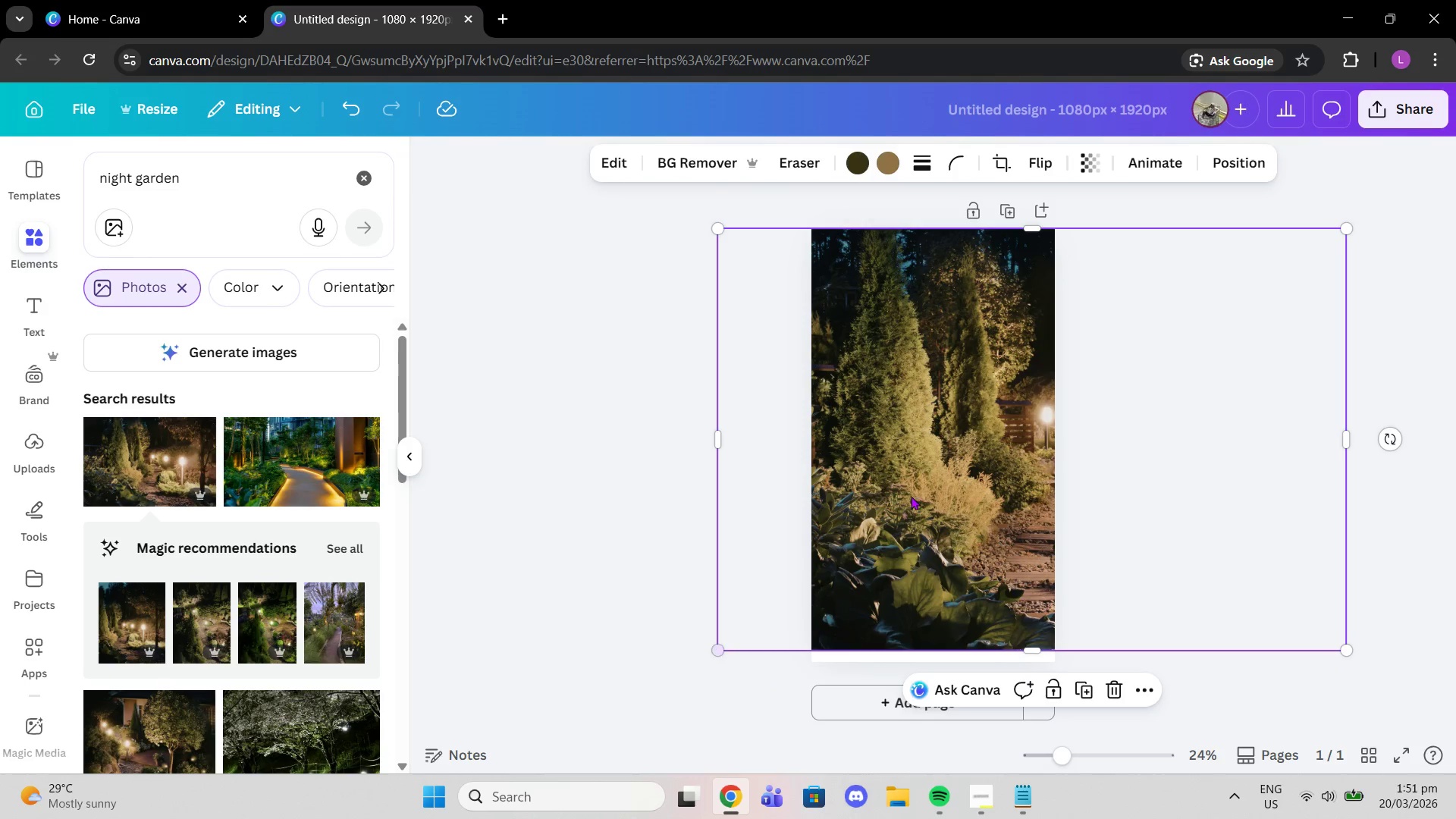 
left_click([911, 496])
 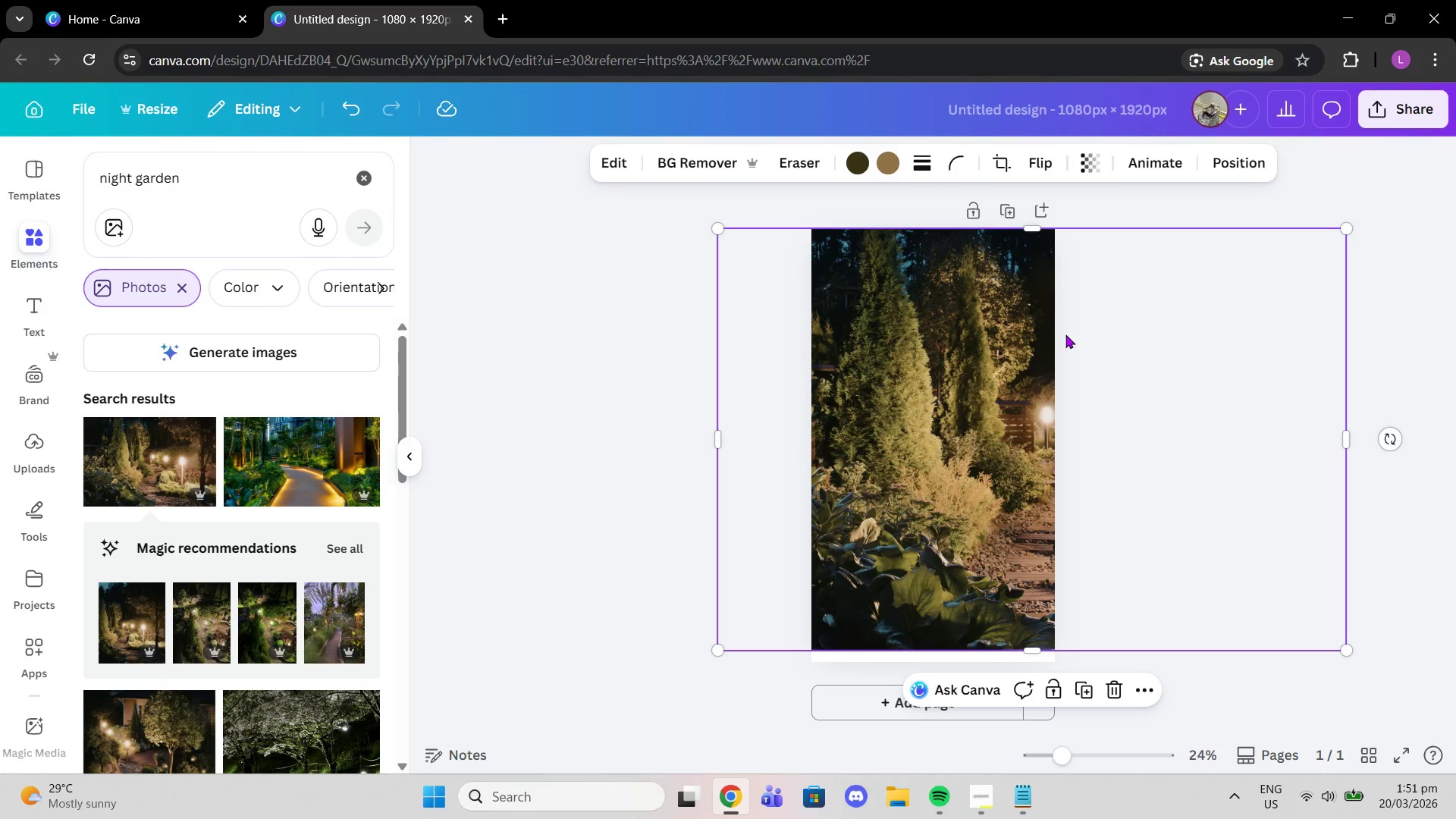 
key(Delete)
 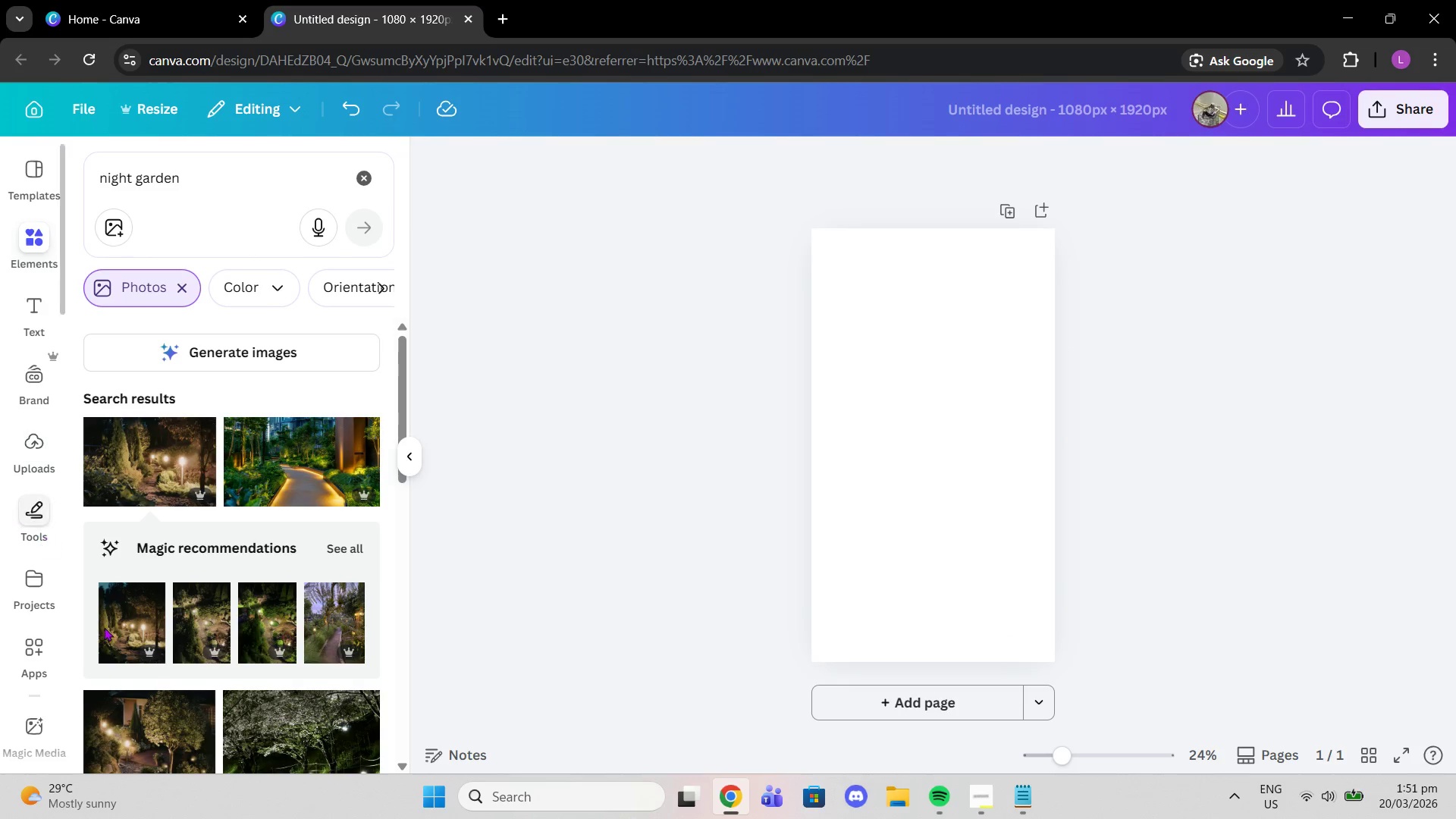 
scroll: coordinate [290, 590], scroll_direction: down, amount: 9.0
 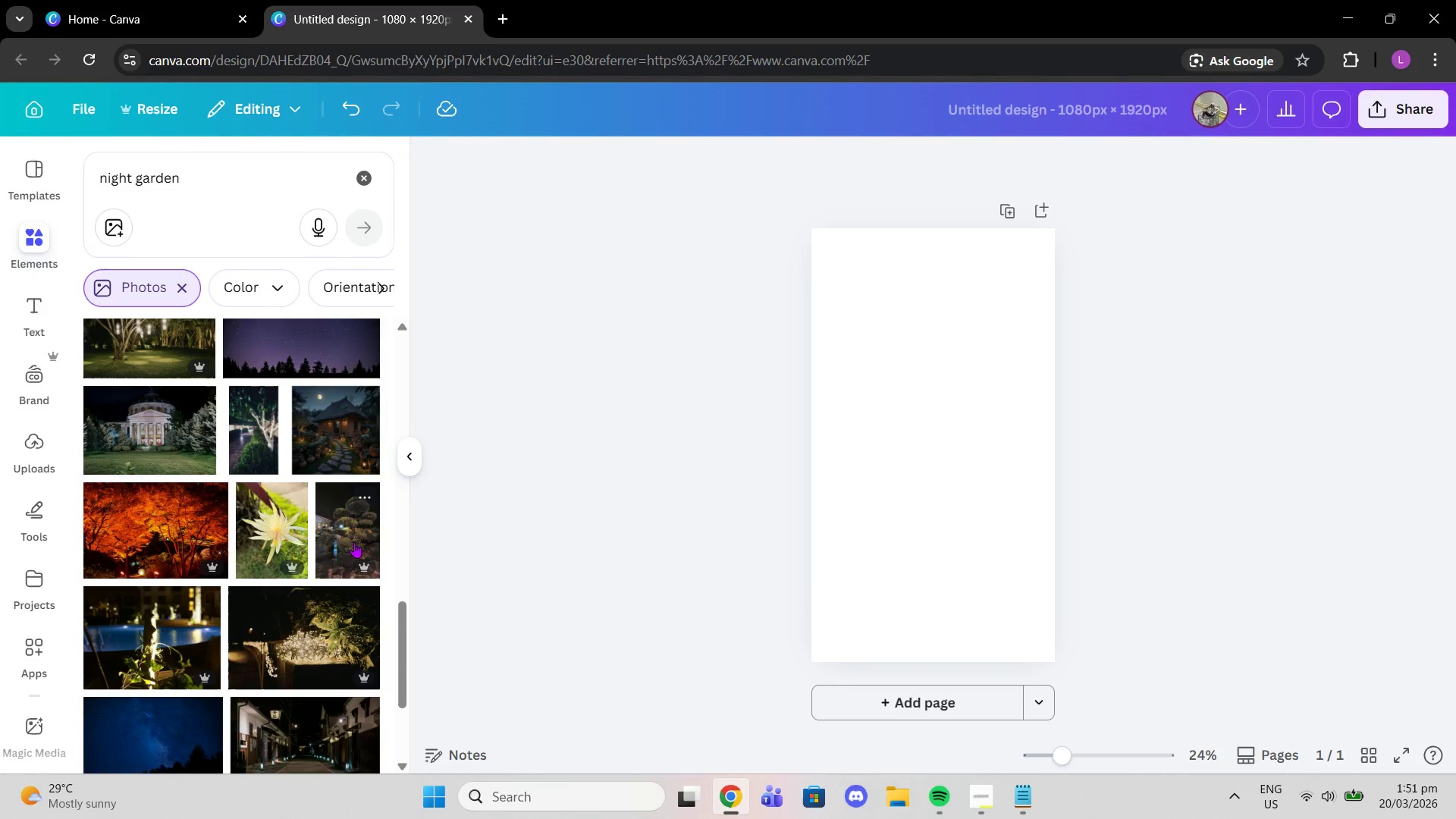 
left_click([354, 542])
 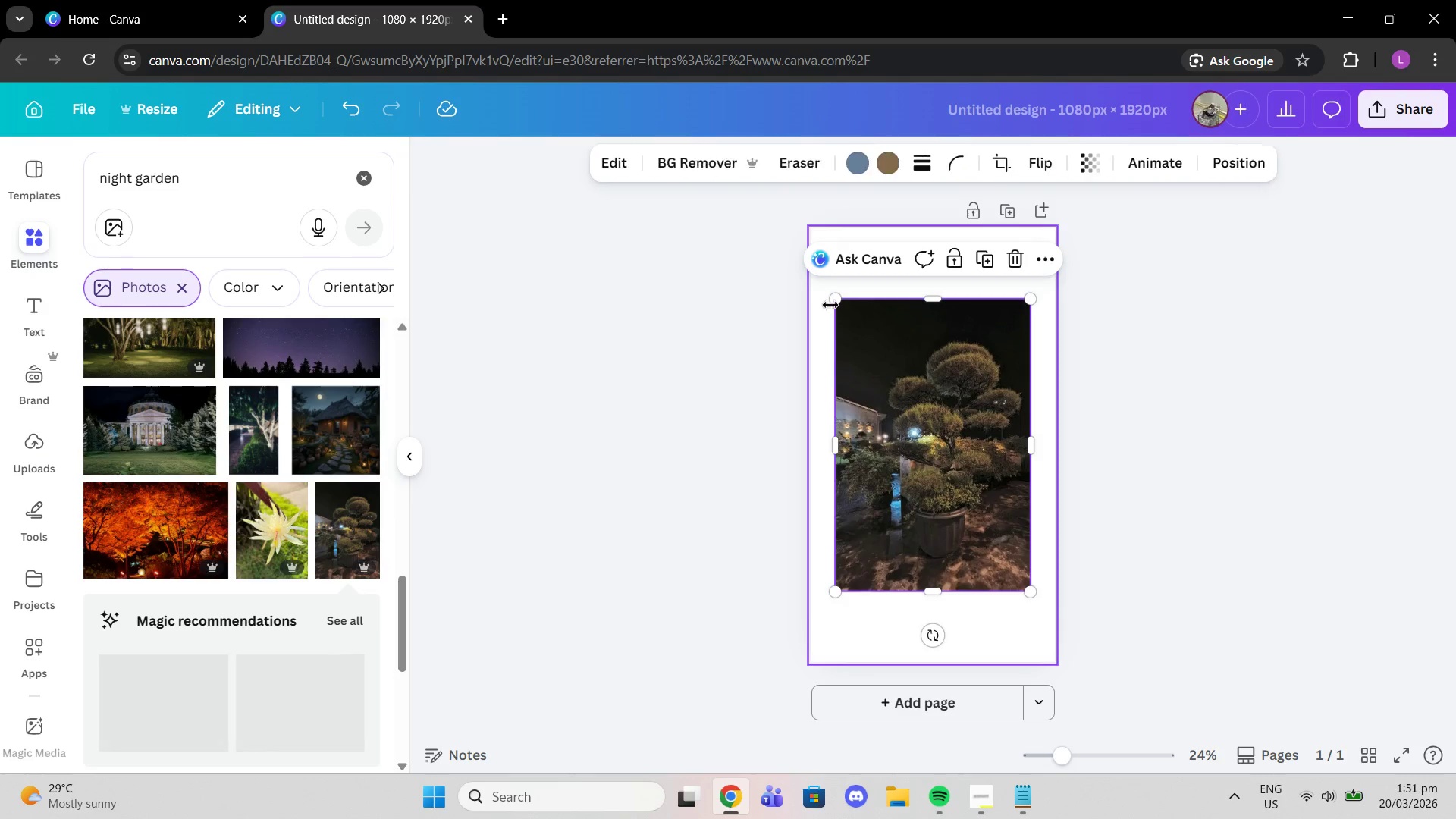 
left_click([827, 294])
 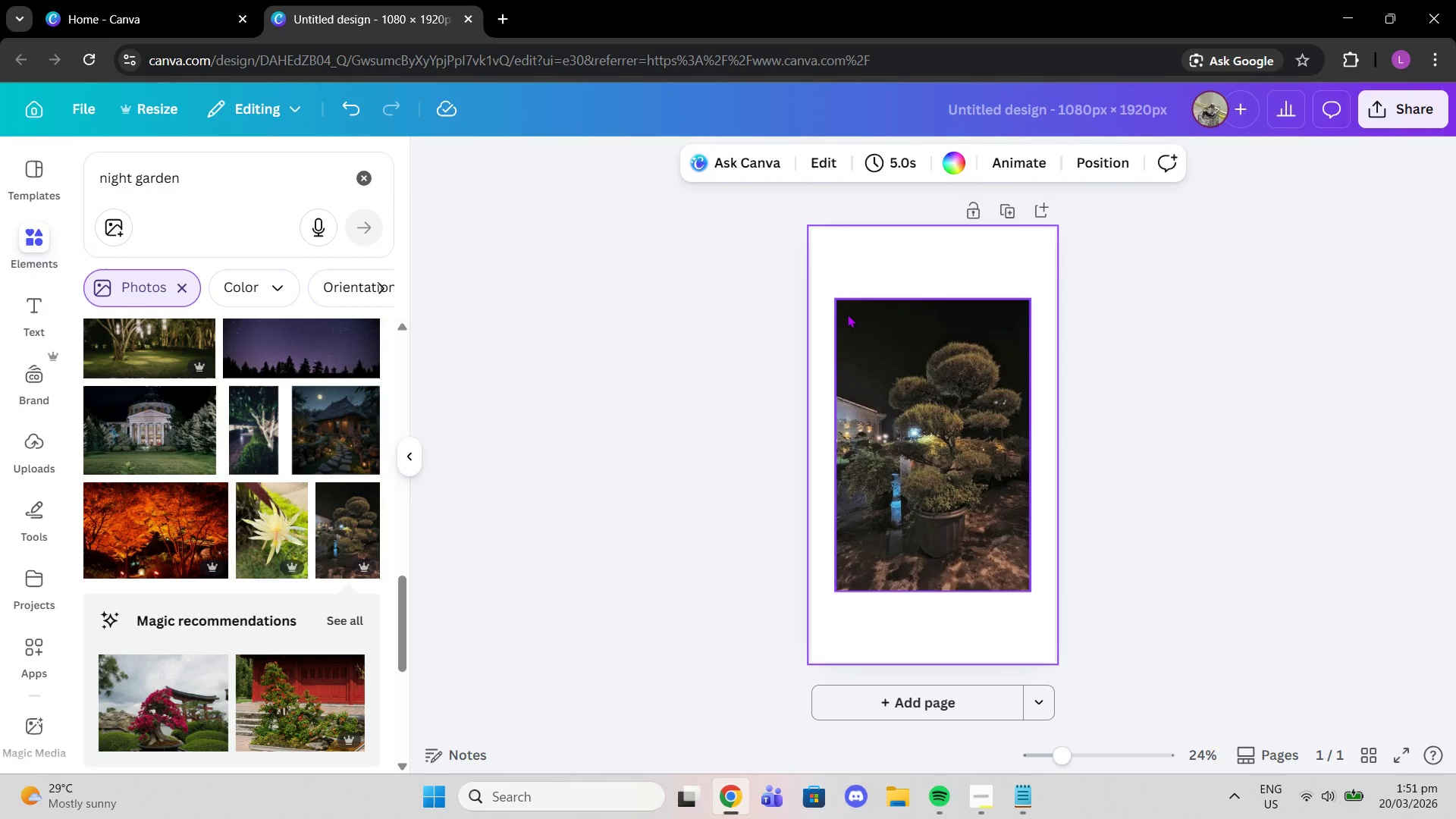 
left_click([851, 317])
 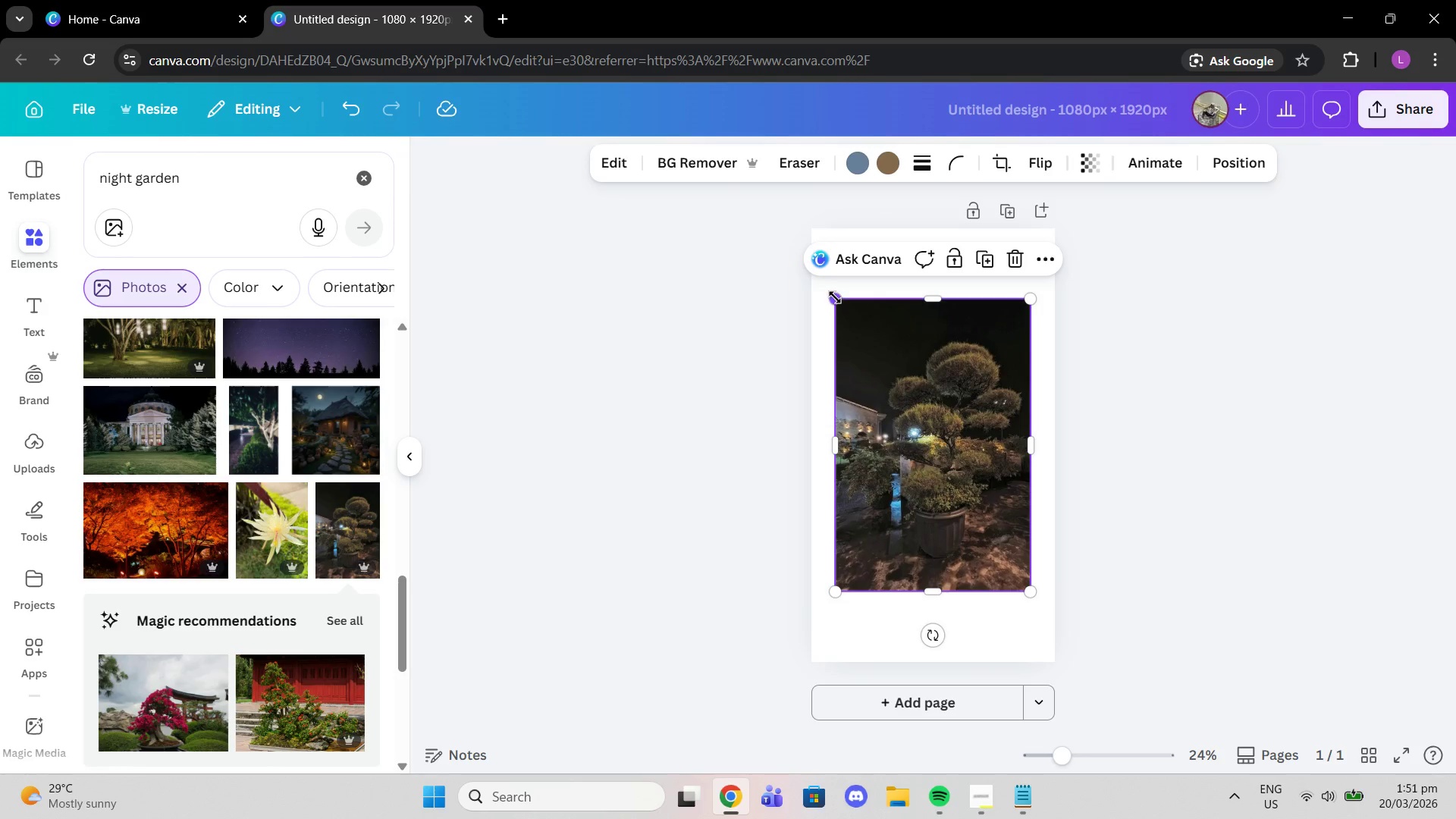 
left_click_drag(start_coordinate=[835, 297], to_coordinate=[727, 162])
 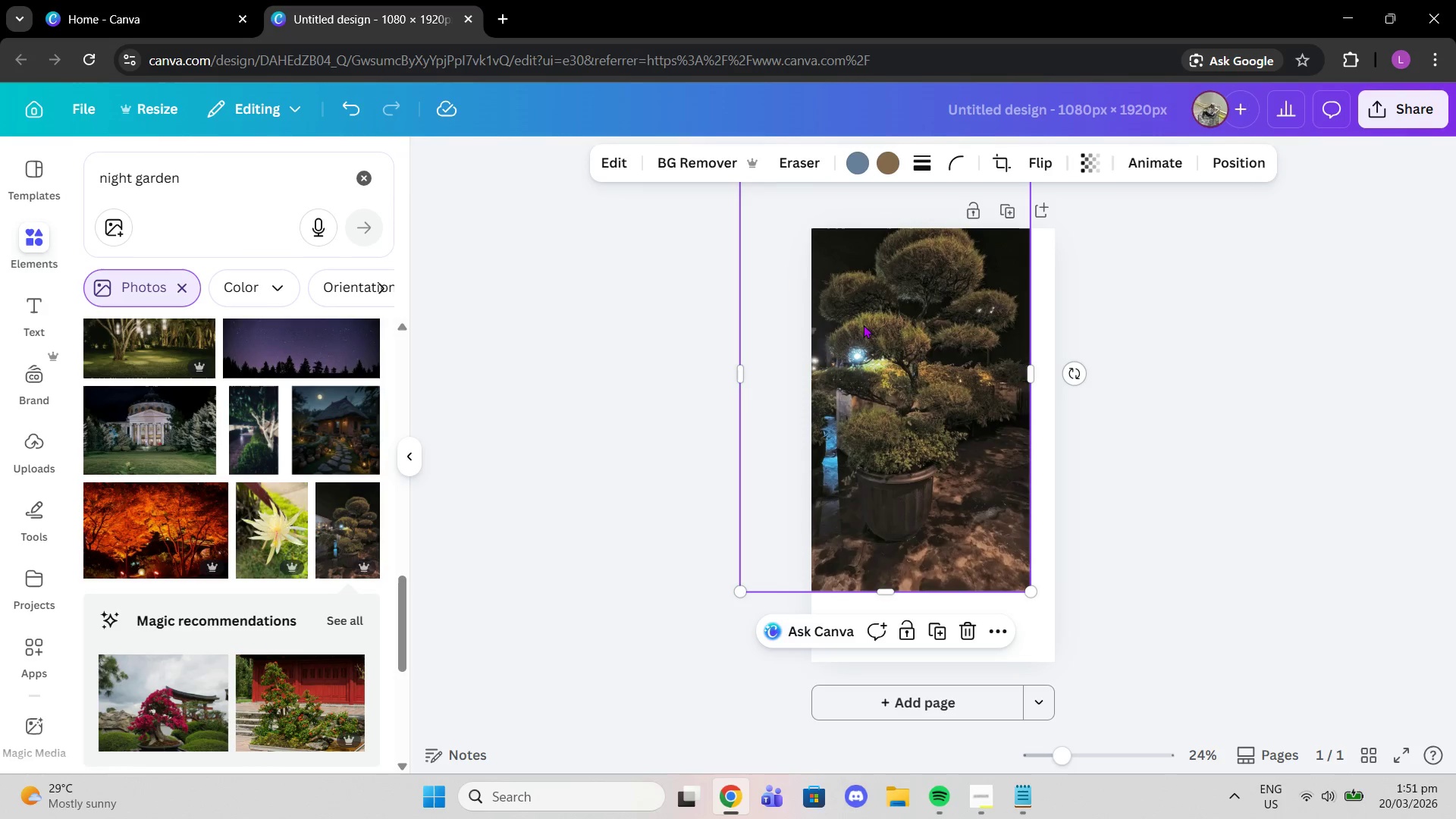 
left_click_drag(start_coordinate=[885, 350], to_coordinate=[939, 418])
 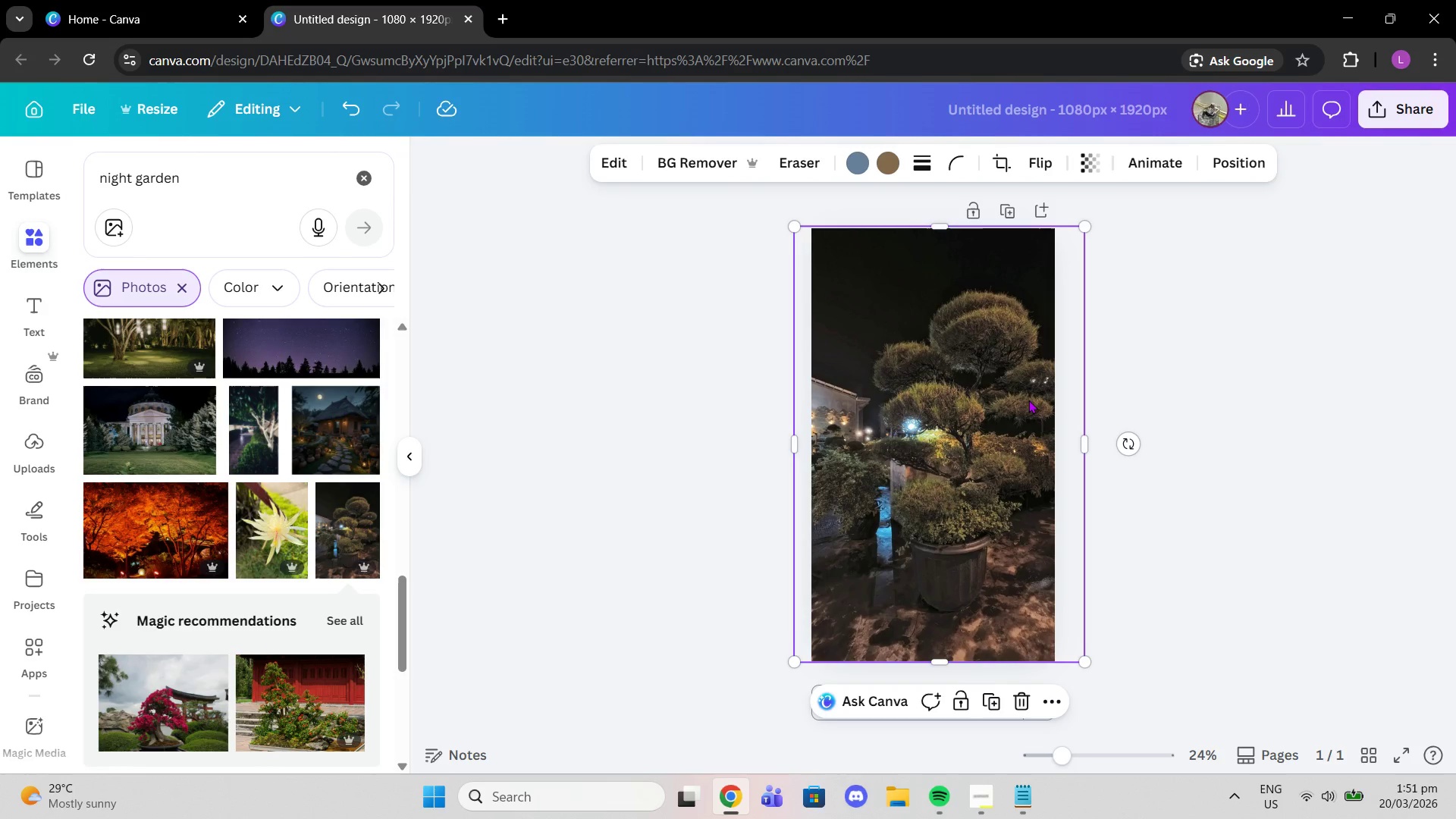 
key(Delete)
 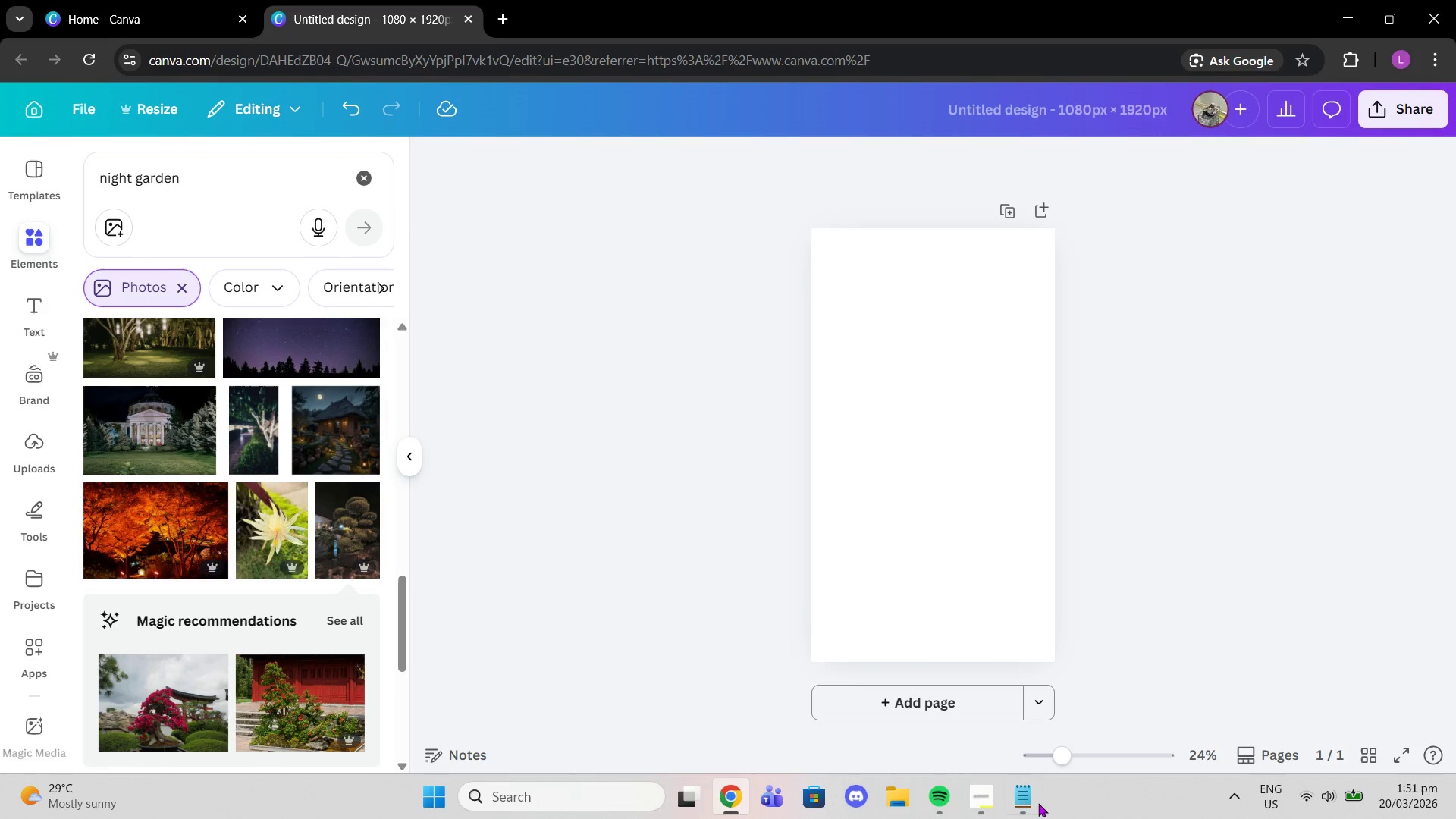 
left_click([1018, 798])
 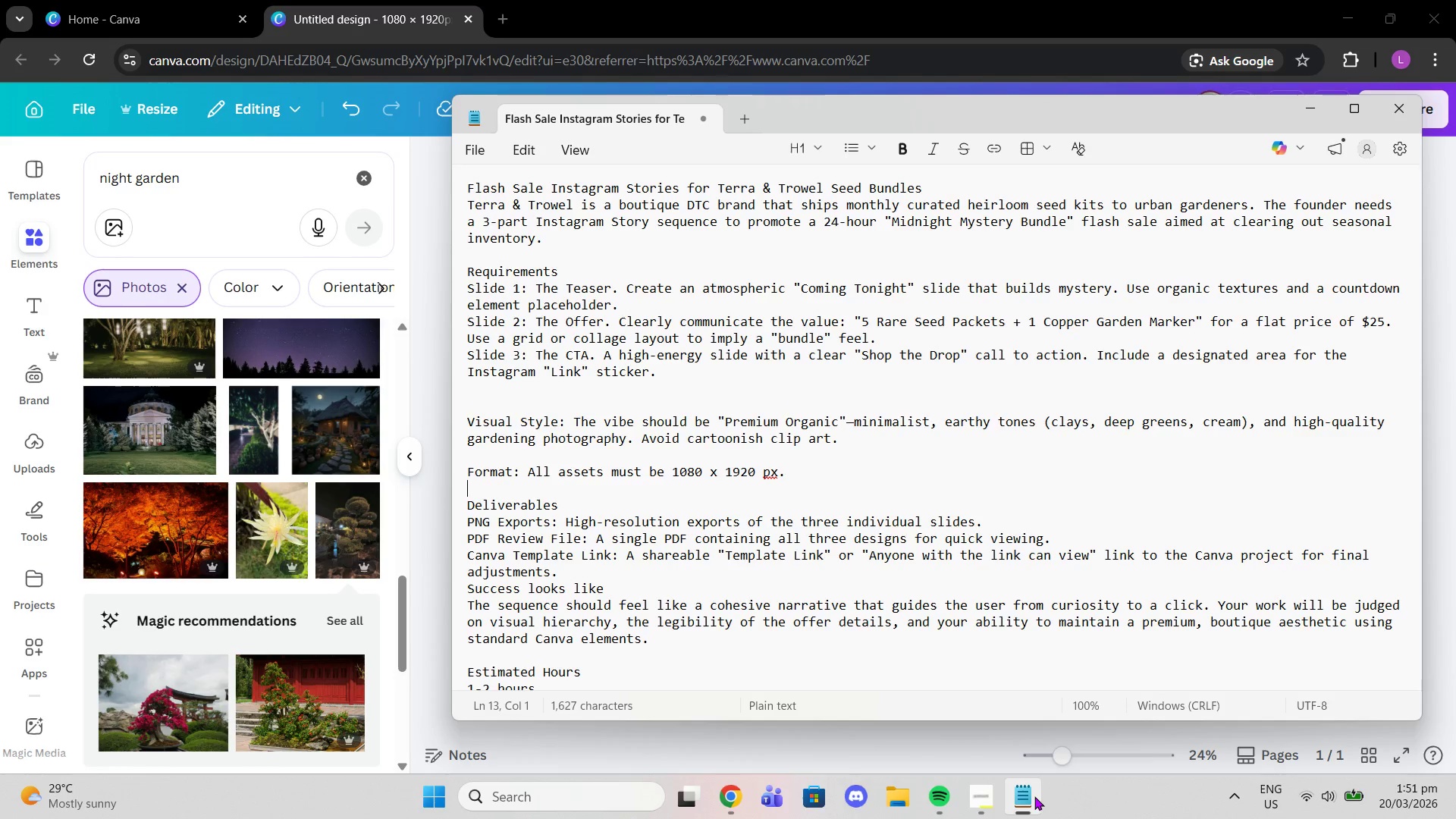 
left_click([1034, 796])
 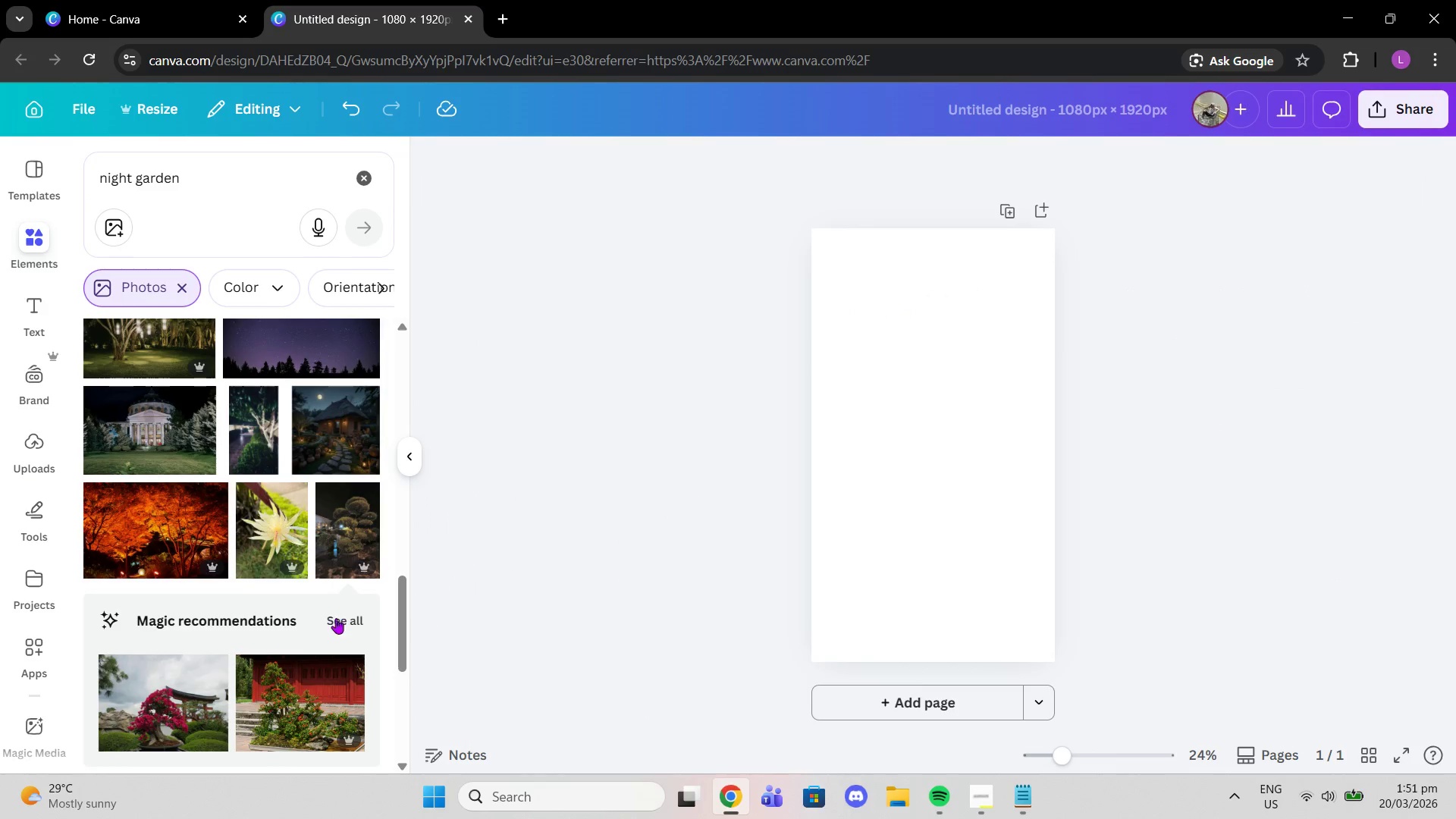 
scroll: coordinate [320, 601], scroll_direction: down, amount: 6.0
 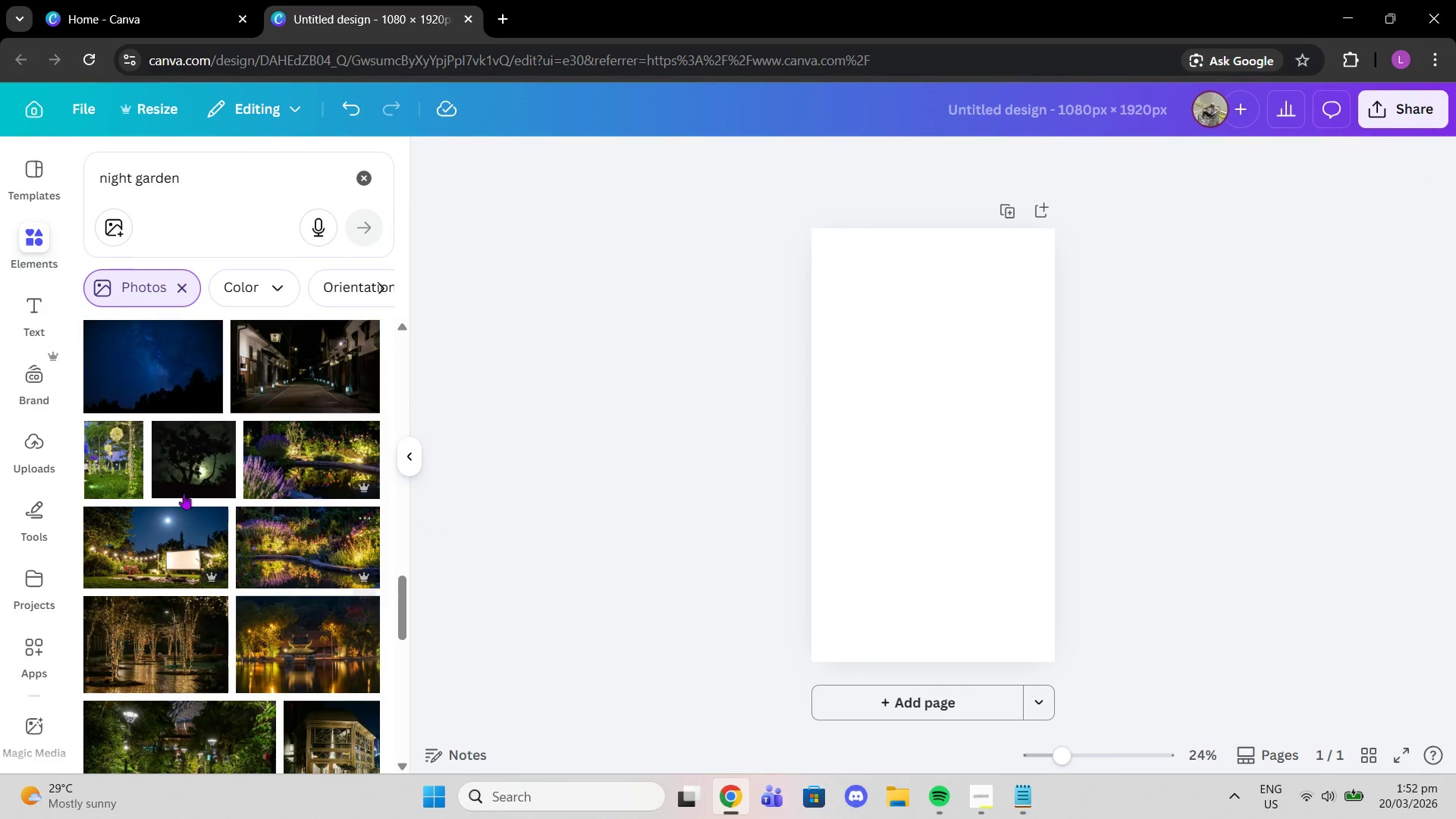 
left_click([172, 465])
 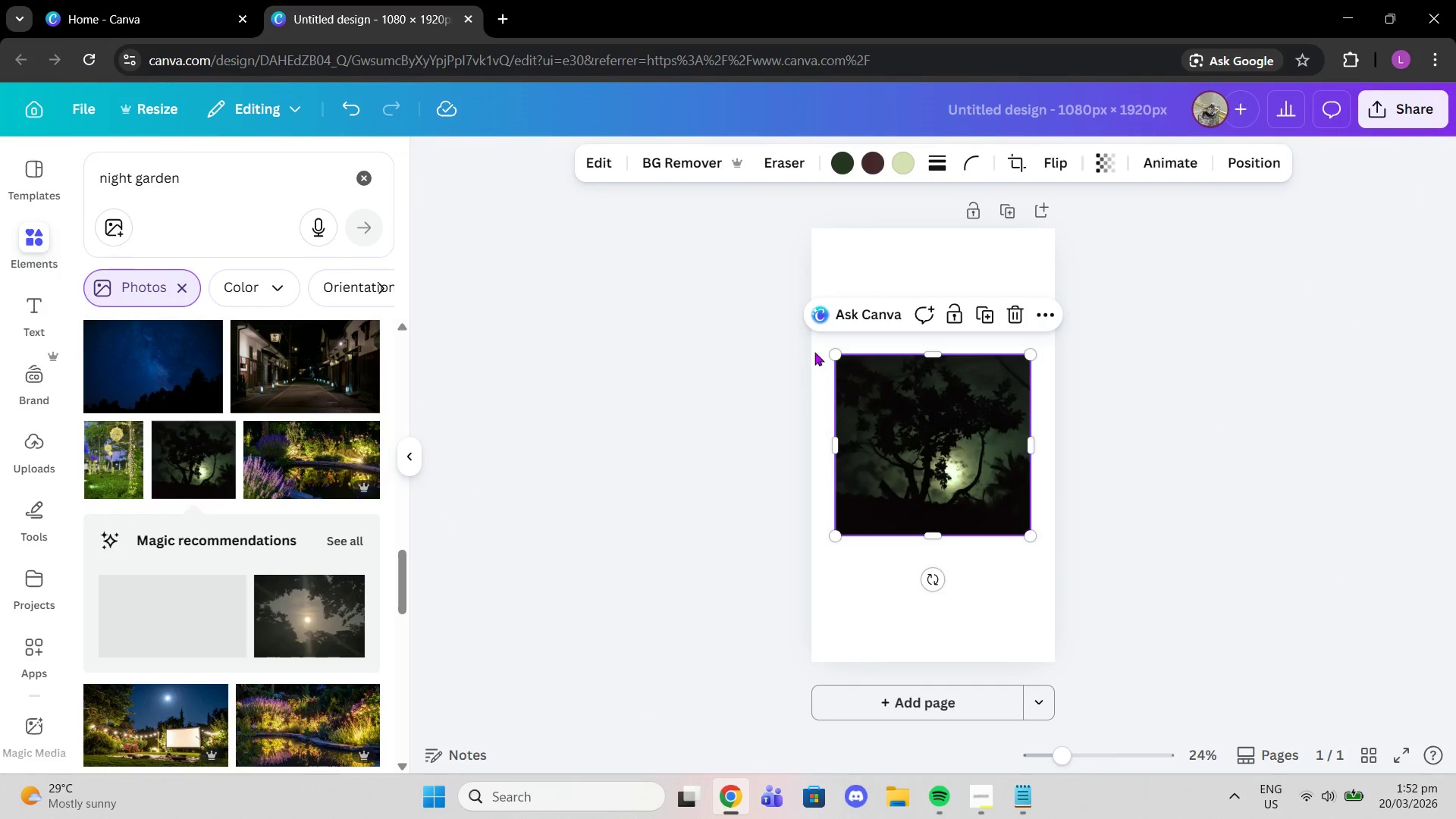 
left_click_drag(start_coordinate=[833, 355], to_coordinate=[758, 266])
 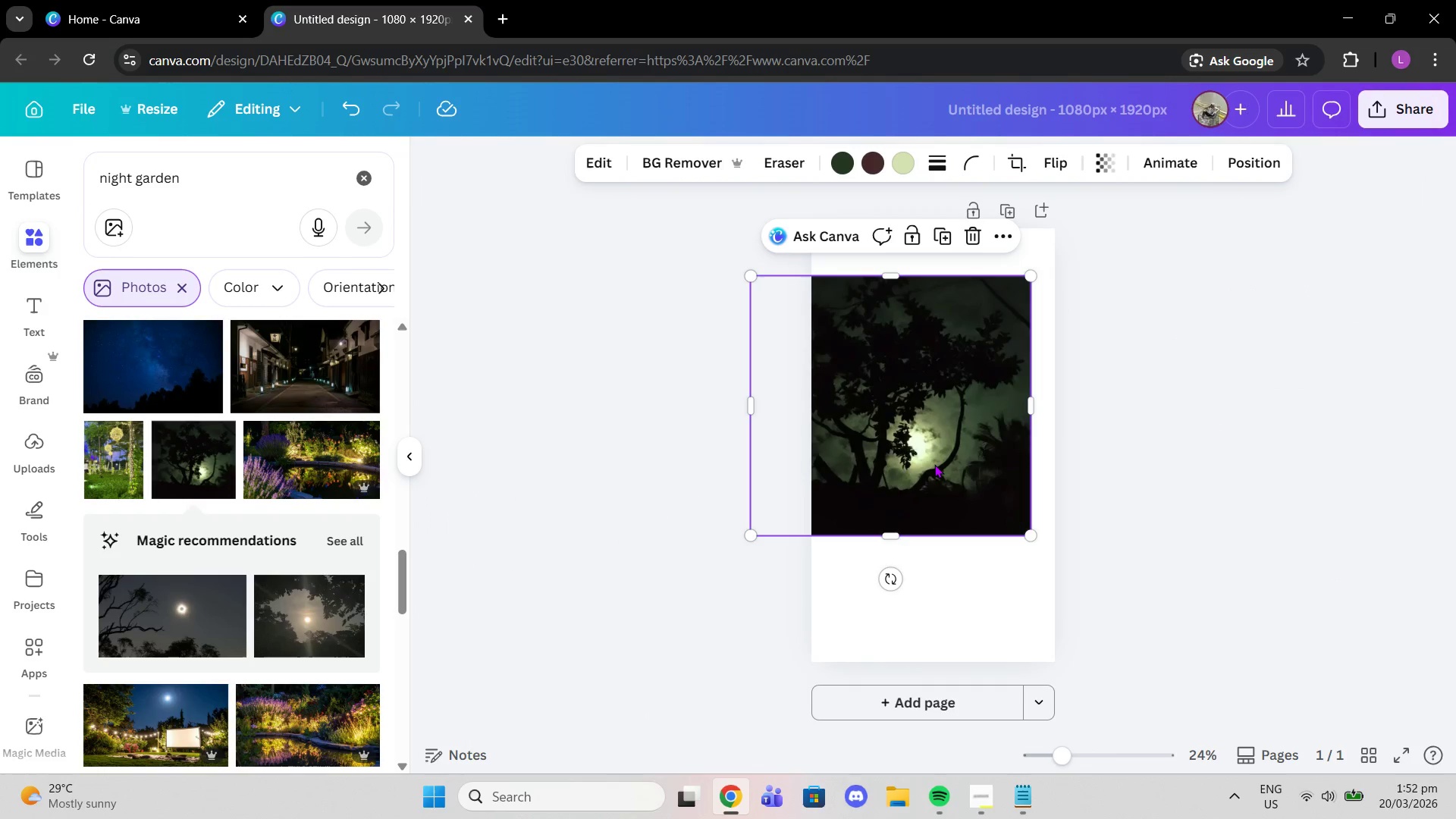 
left_click_drag(start_coordinate=[934, 464], to_coordinate=[960, 416])
 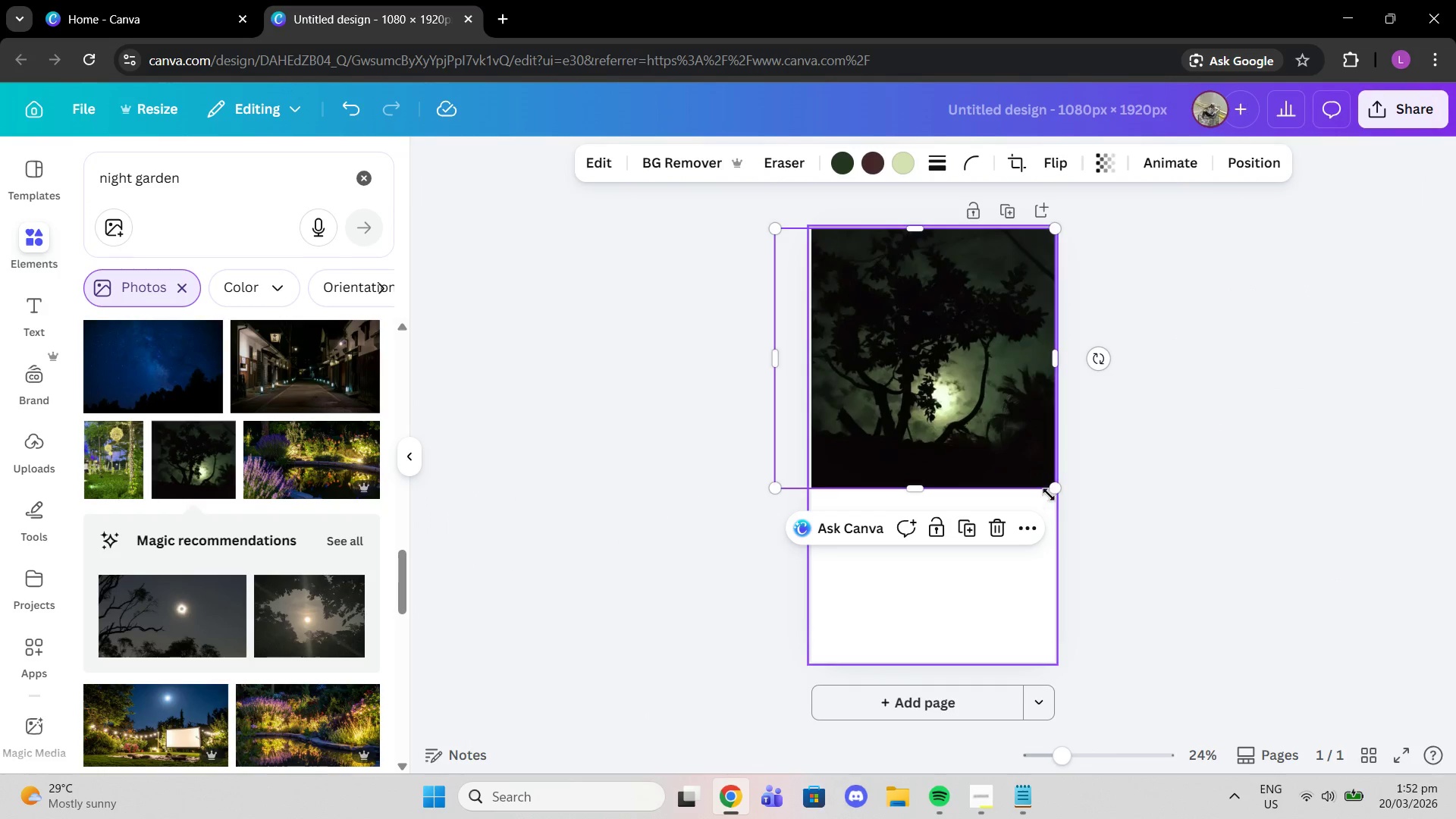 
left_click_drag(start_coordinate=[1049, 493], to_coordinate=[1220, 679])
 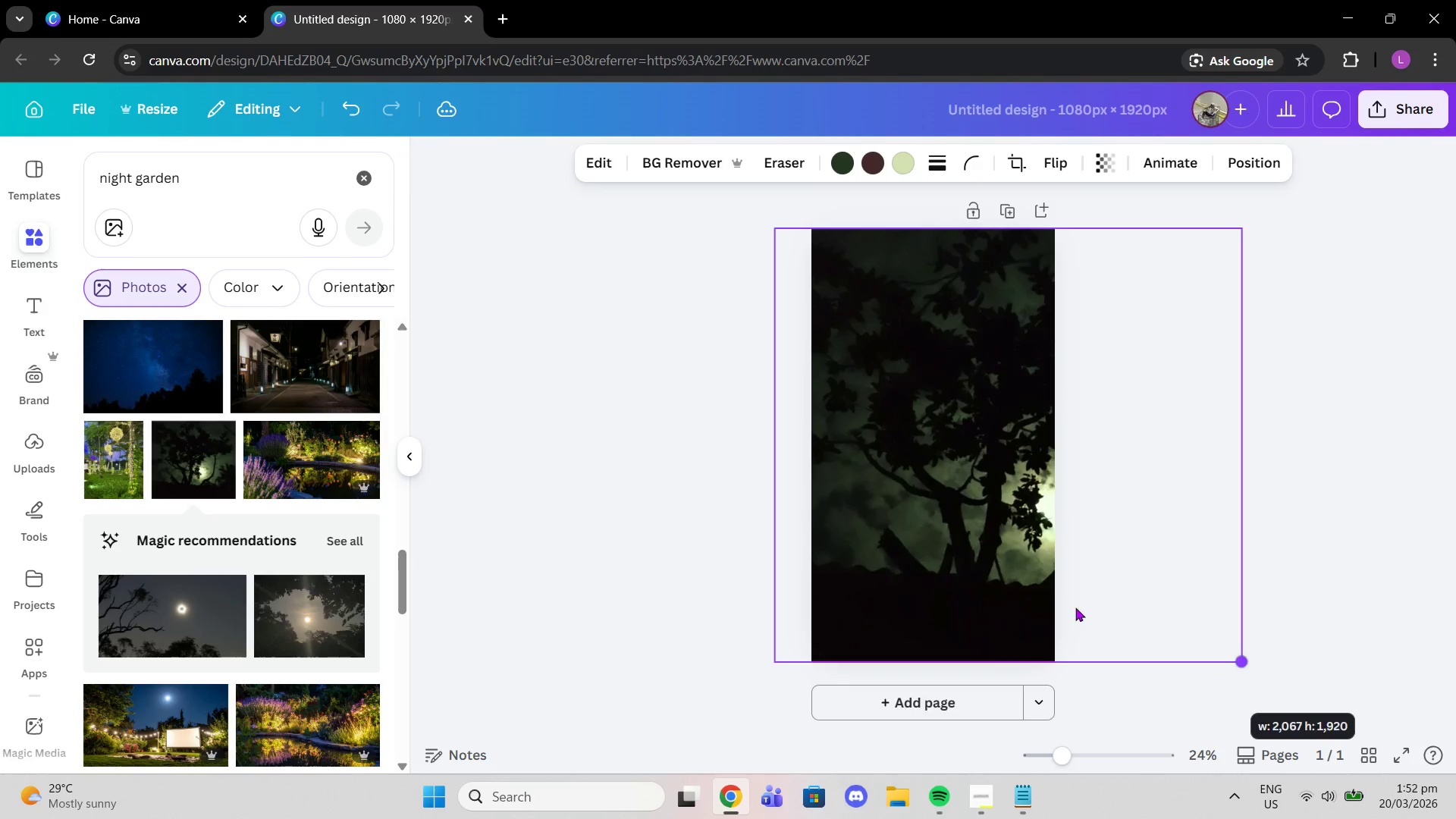 
left_click_drag(start_coordinate=[868, 509], to_coordinate=[692, 499])
 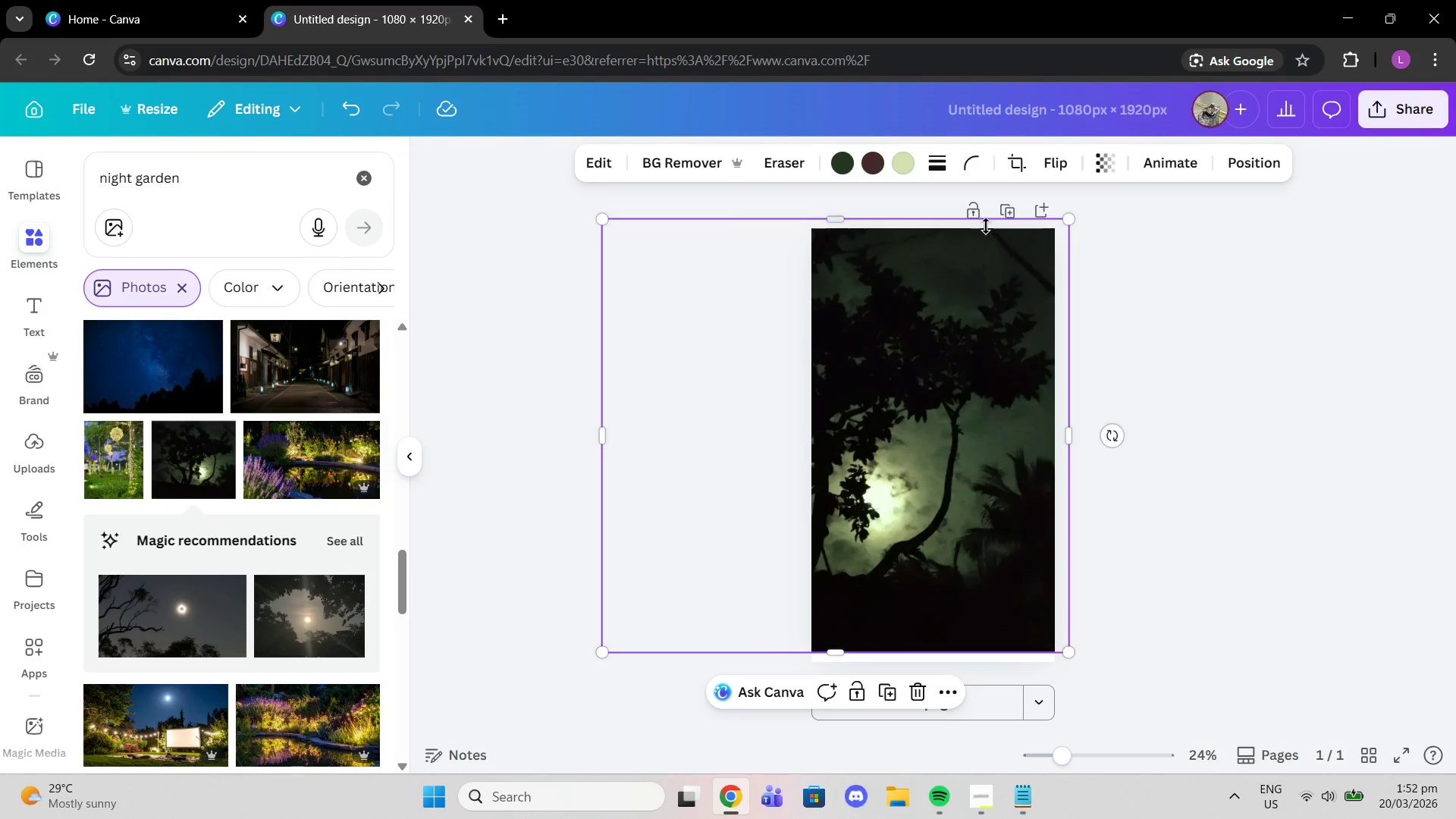 
left_click_drag(start_coordinate=[924, 389], to_coordinate=[978, 389])
 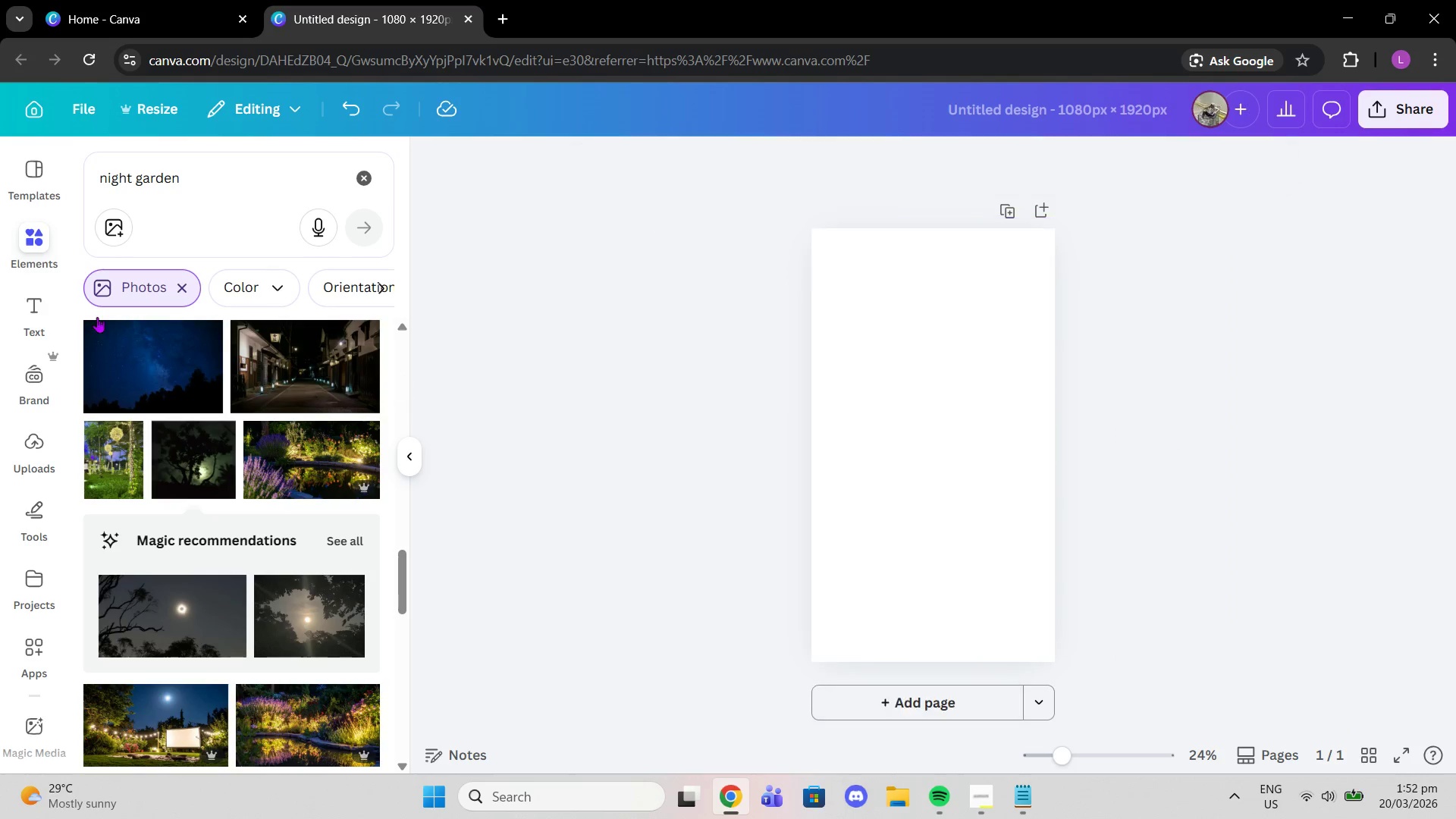 
scroll: coordinate [328, 551], scroll_direction: down, amount: 2.0
 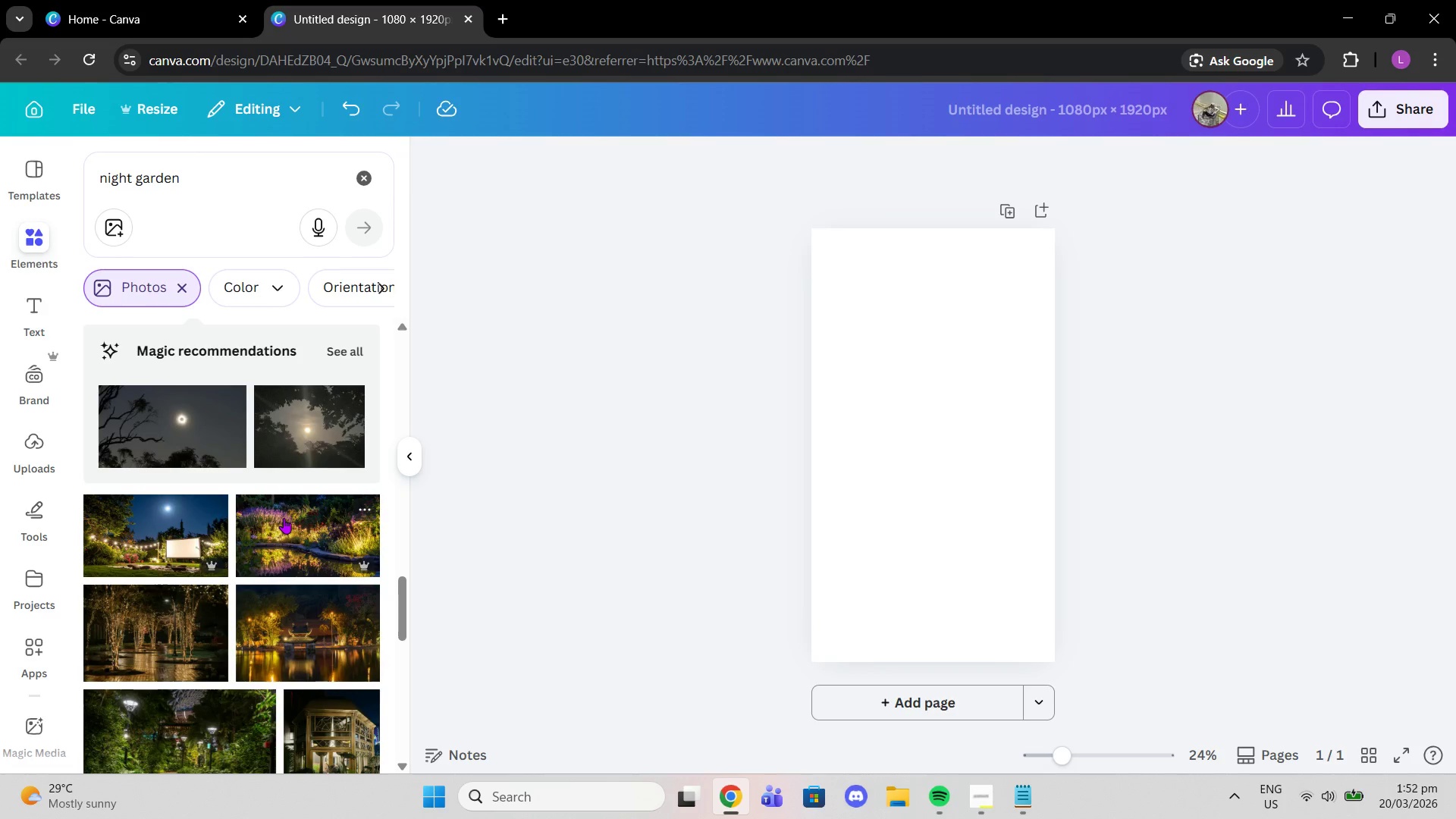 
wait(17.78)
 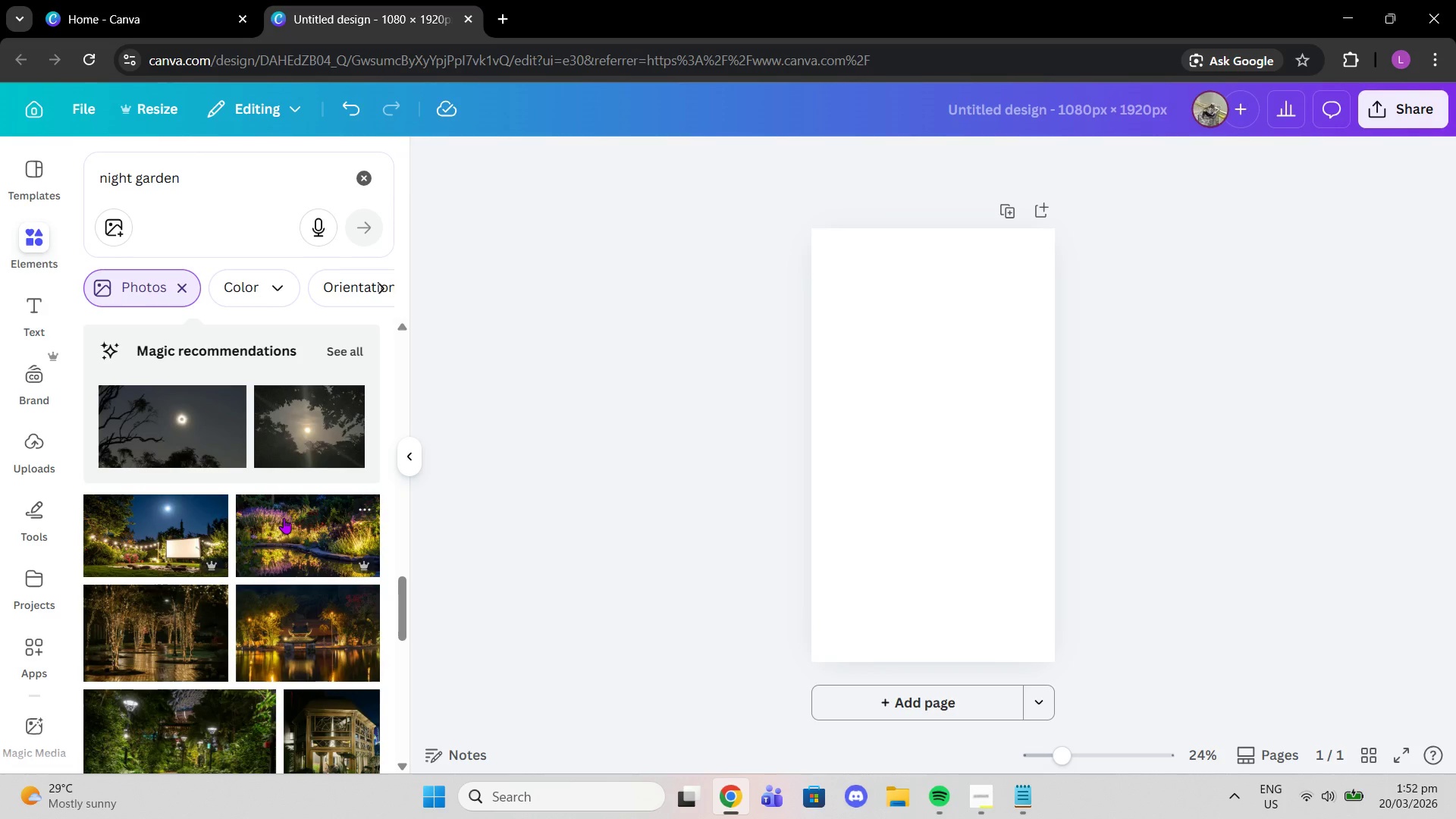 
left_click_drag(start_coordinate=[135, 177], to_coordinate=[61, 180])
 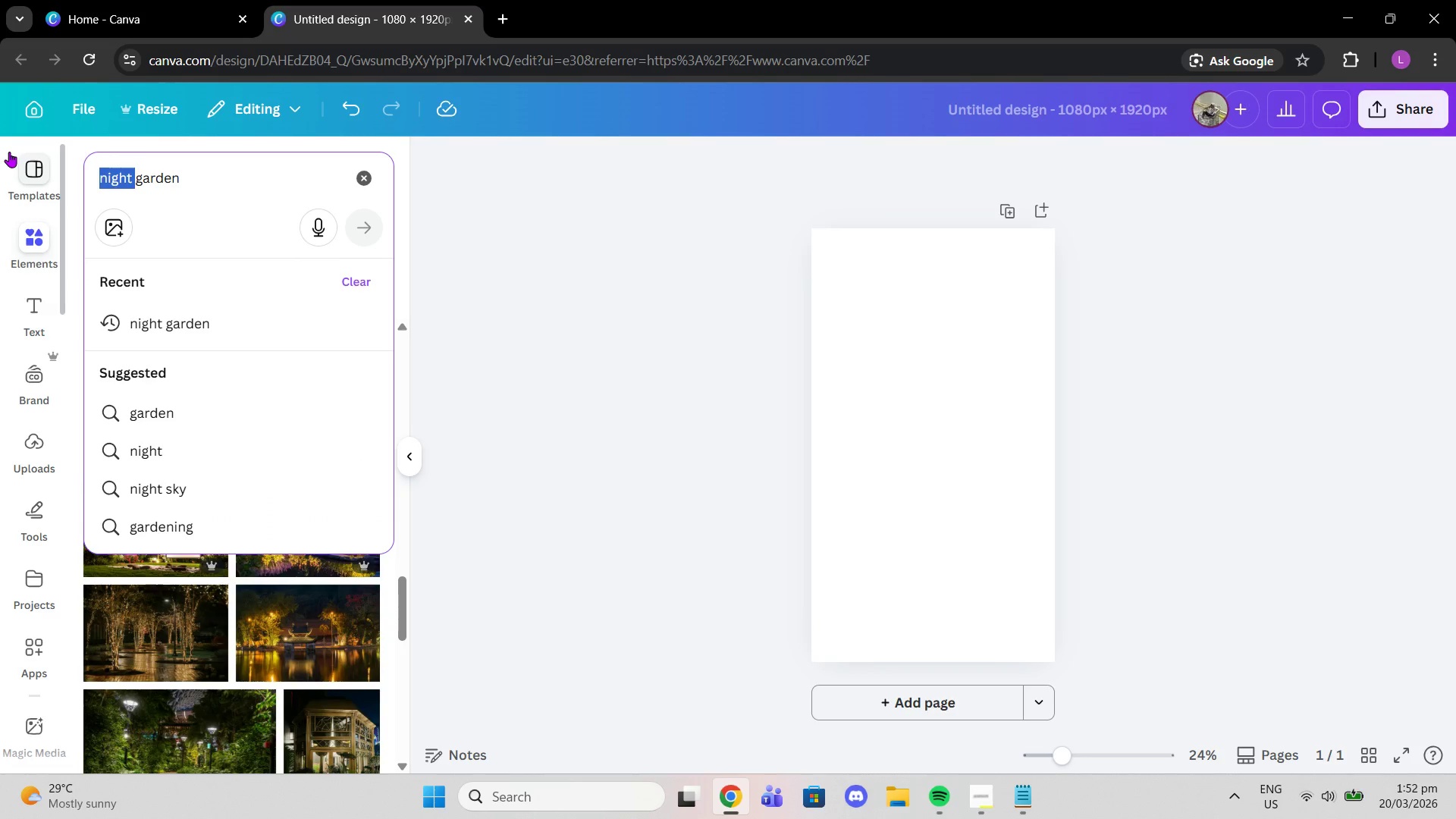 
key(Backspace)
 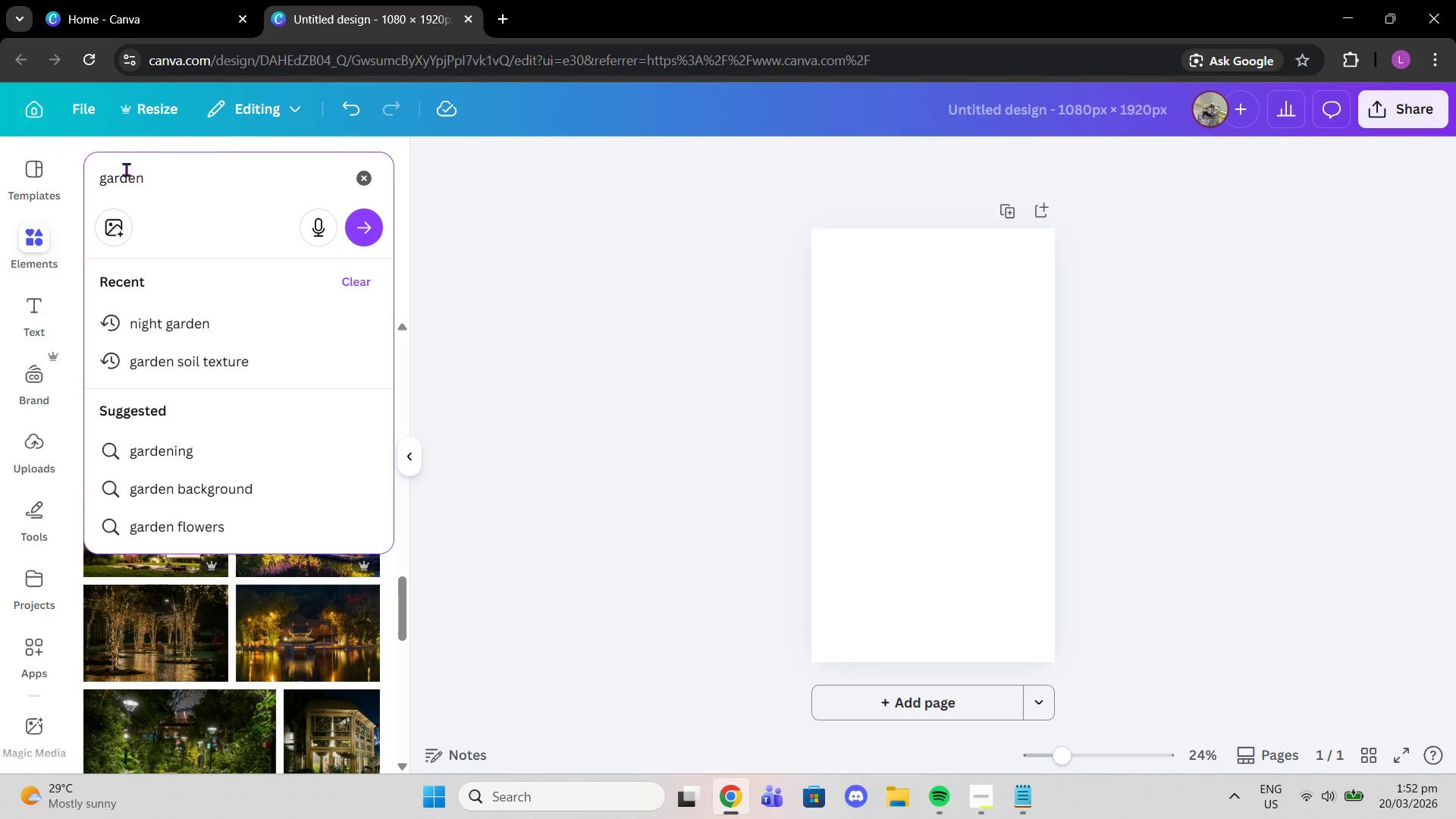 
left_click([164, 184])
 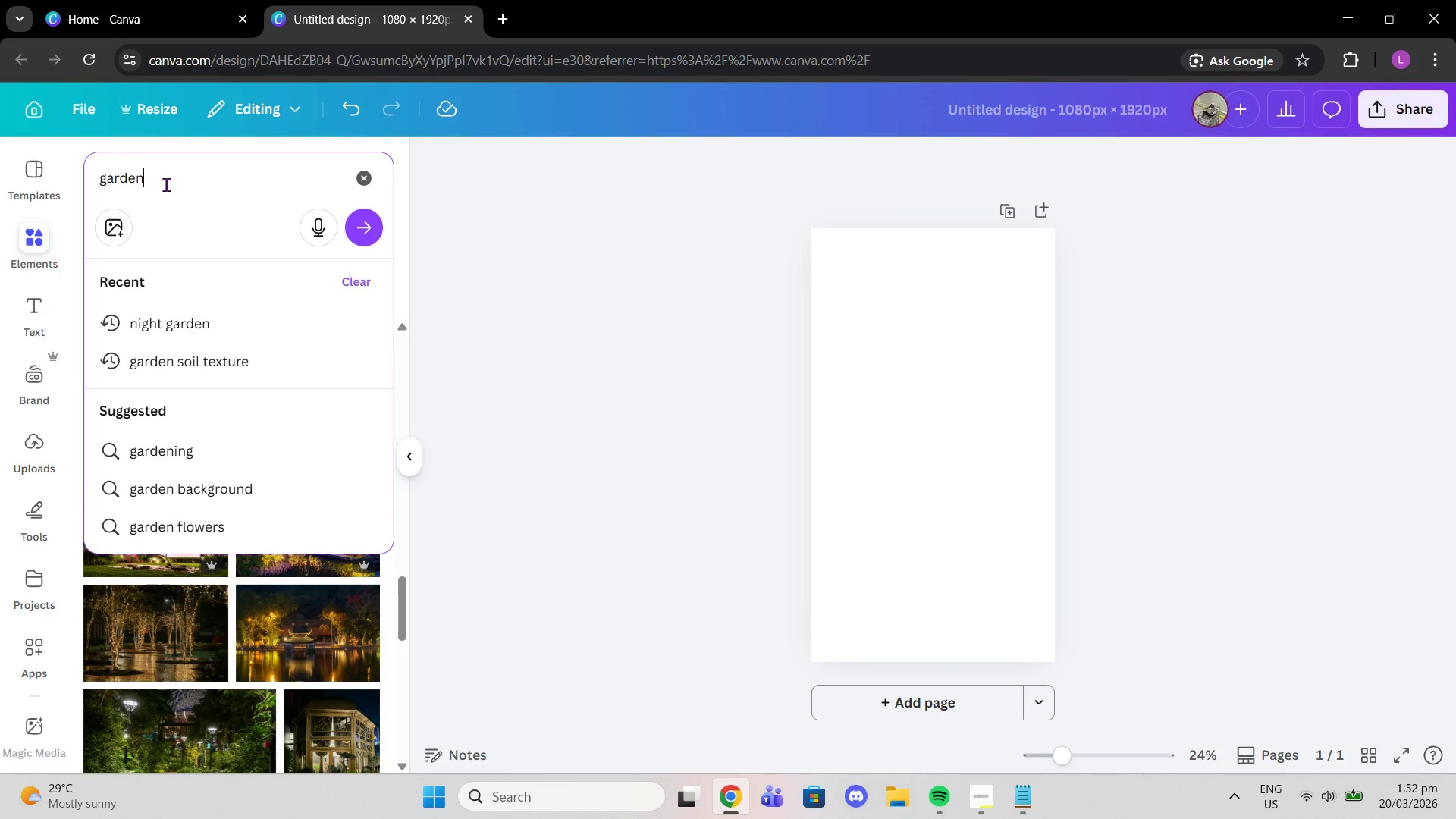 
type( at night)
 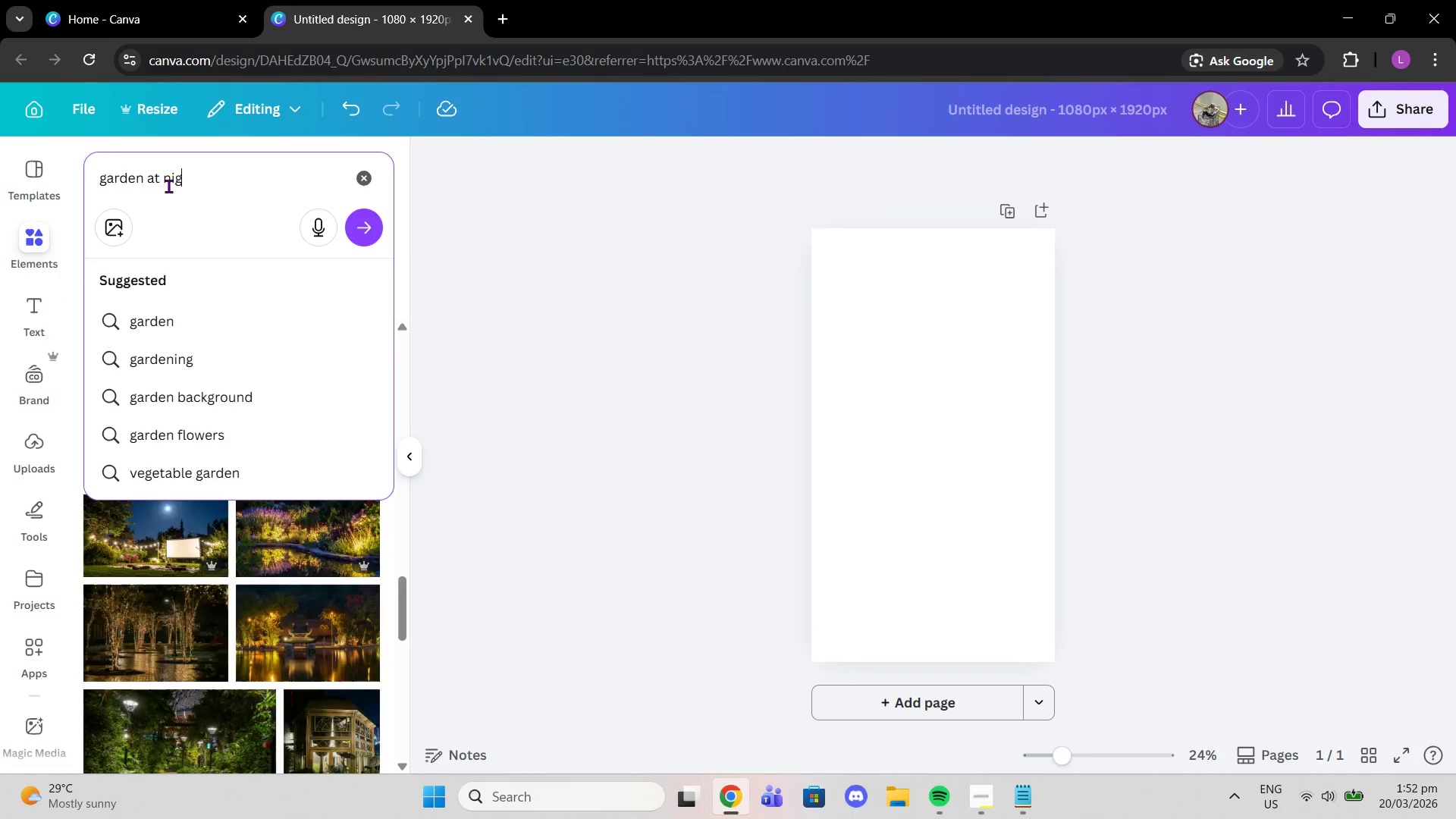 
key(Enter)
 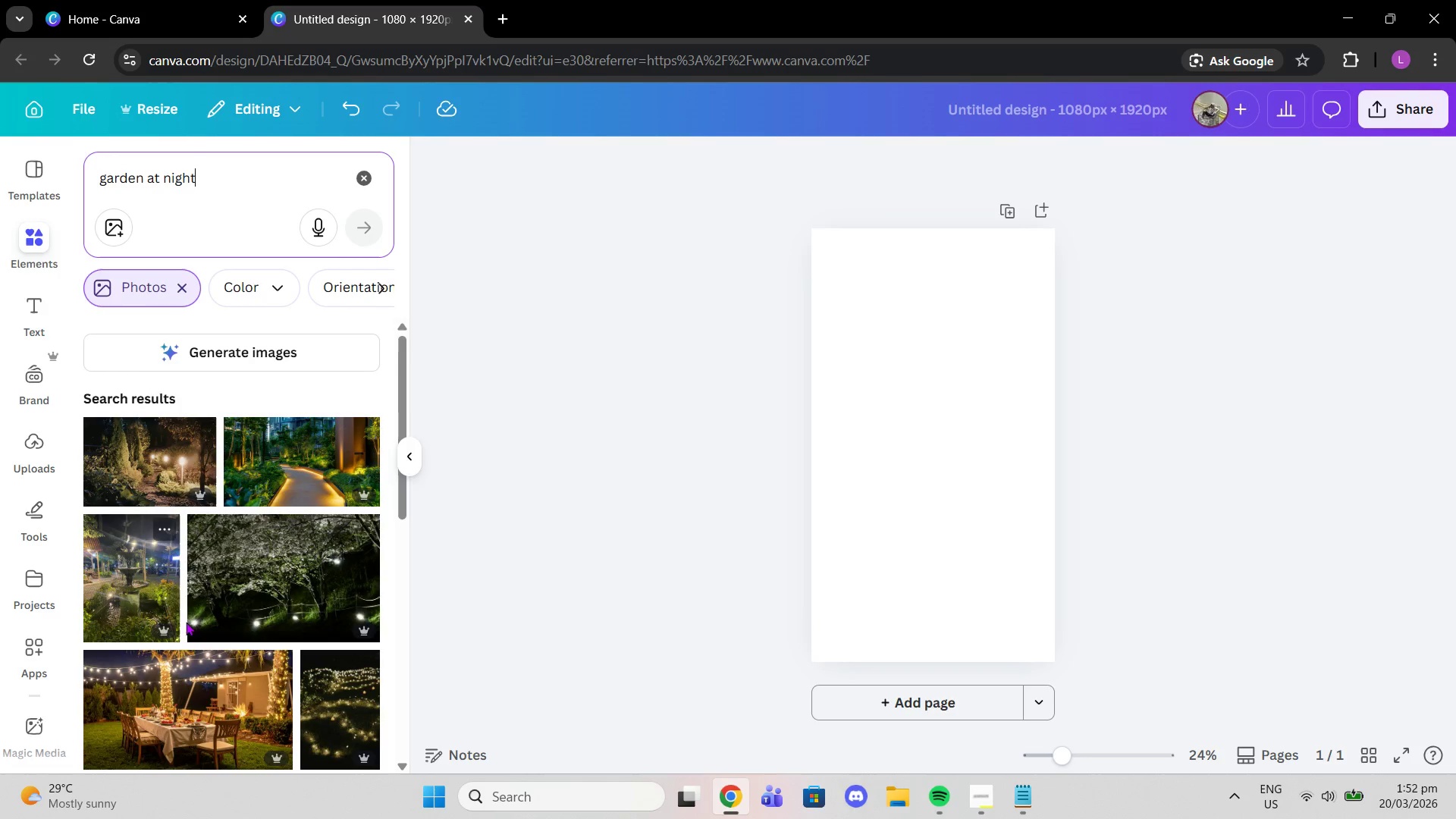 
scroll: coordinate [299, 616], scroll_direction: down, amount: 13.0
 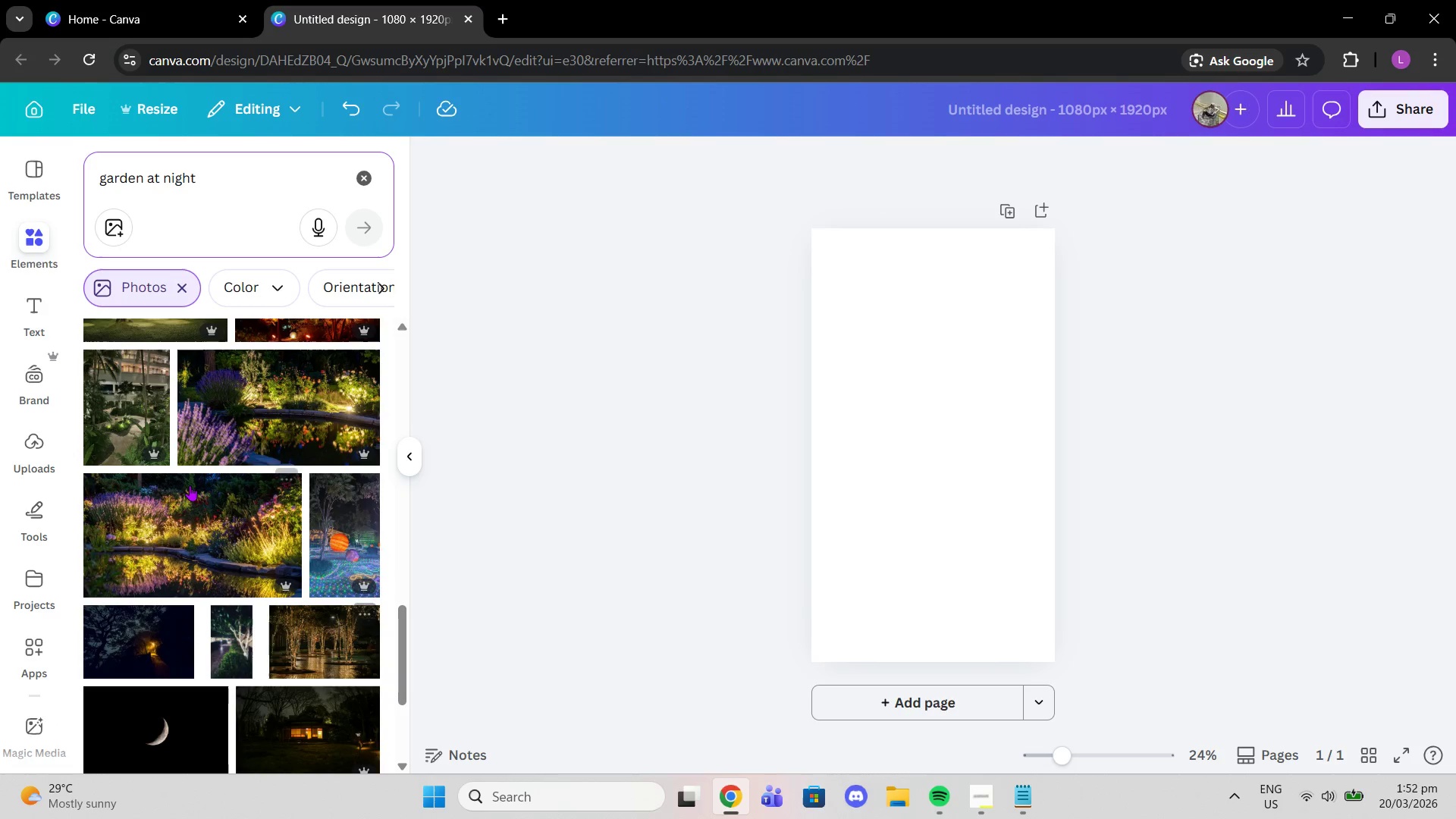 
left_click([148, 428])
 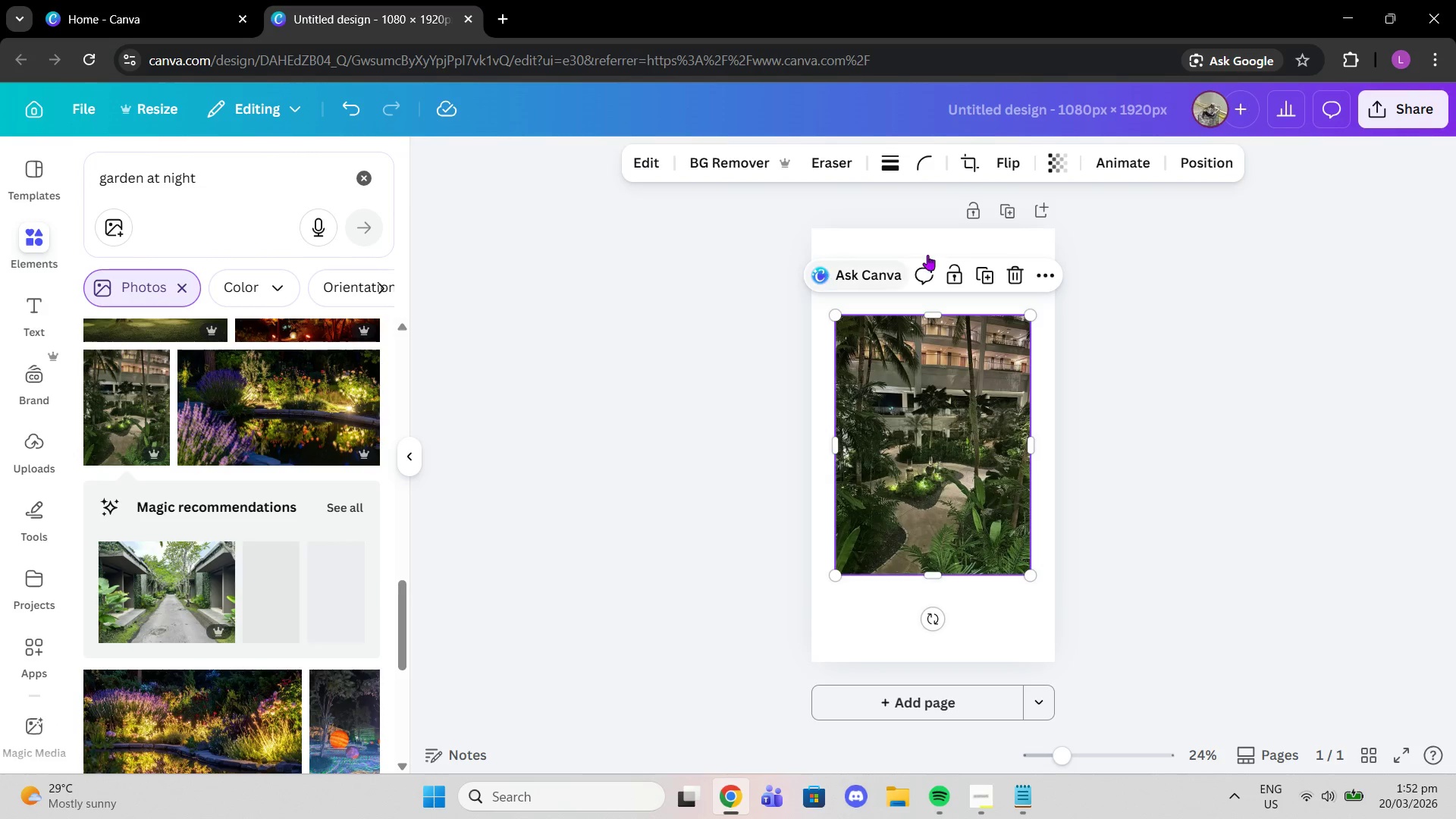 
left_click([1015, 280])
 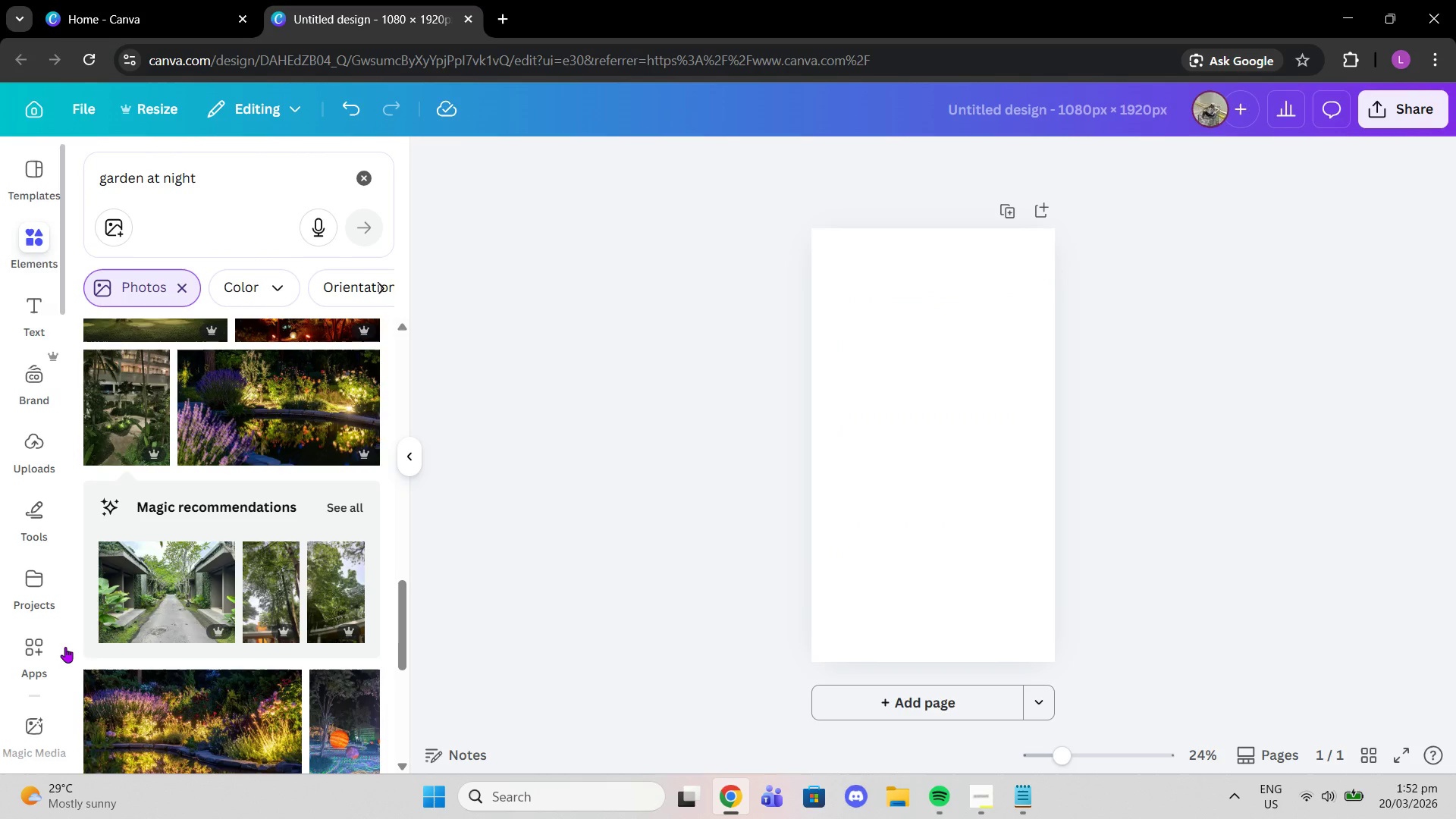 
scroll: coordinate [226, 598], scroll_direction: down, amount: 11.0
 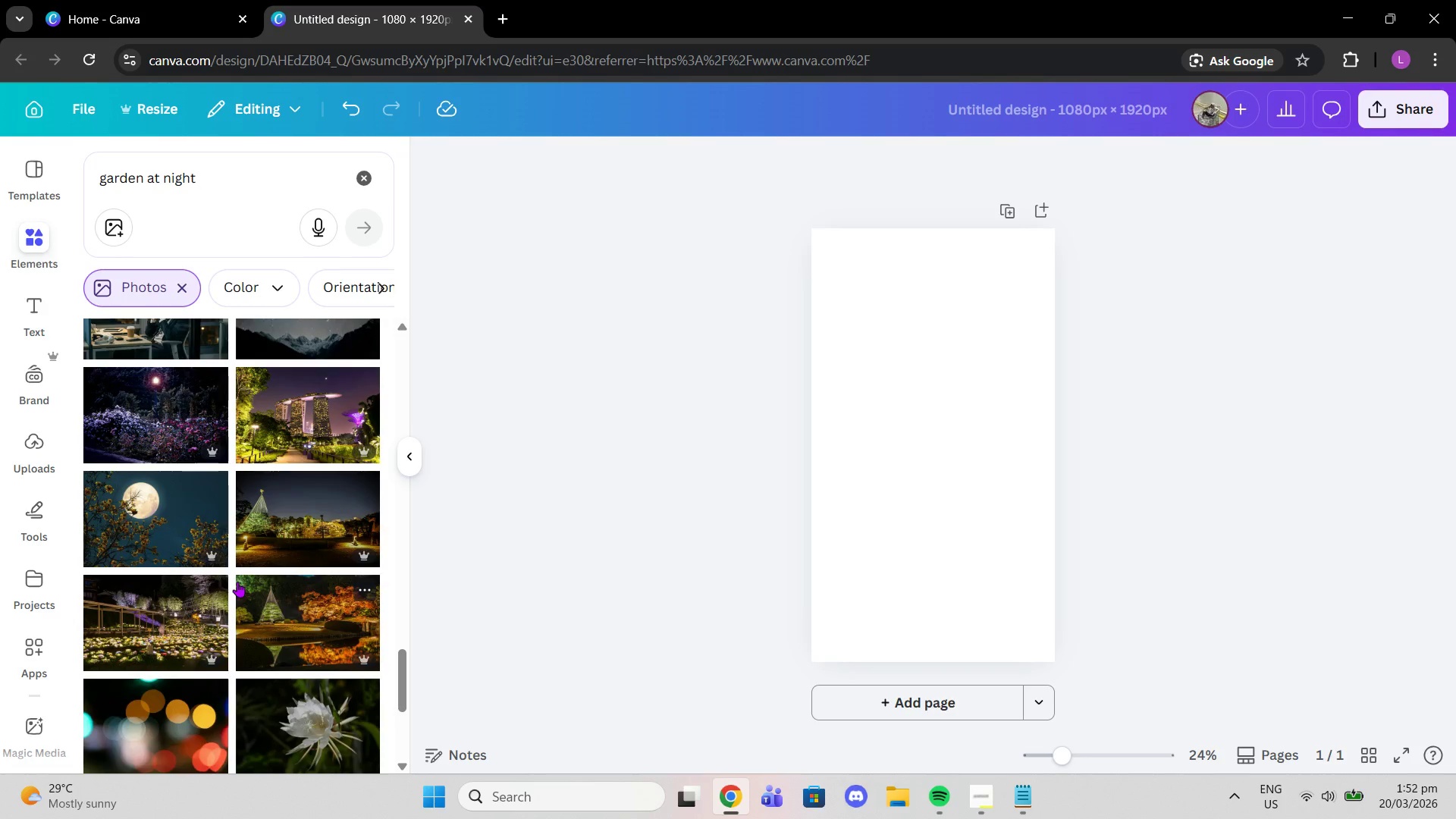 
wait(7.72)
 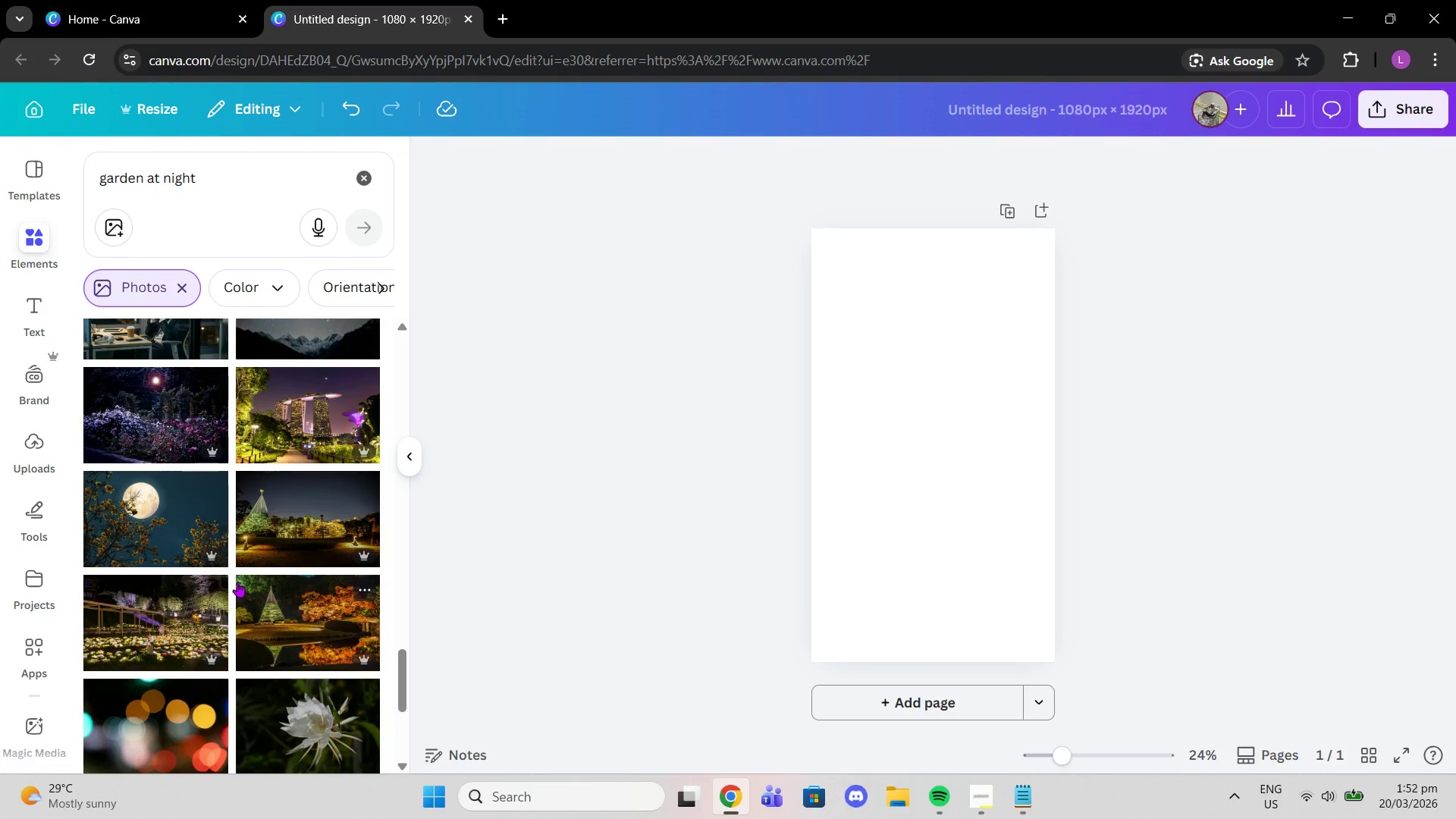 
scroll: coordinate [252, 607], scroll_direction: down, amount: 8.0
 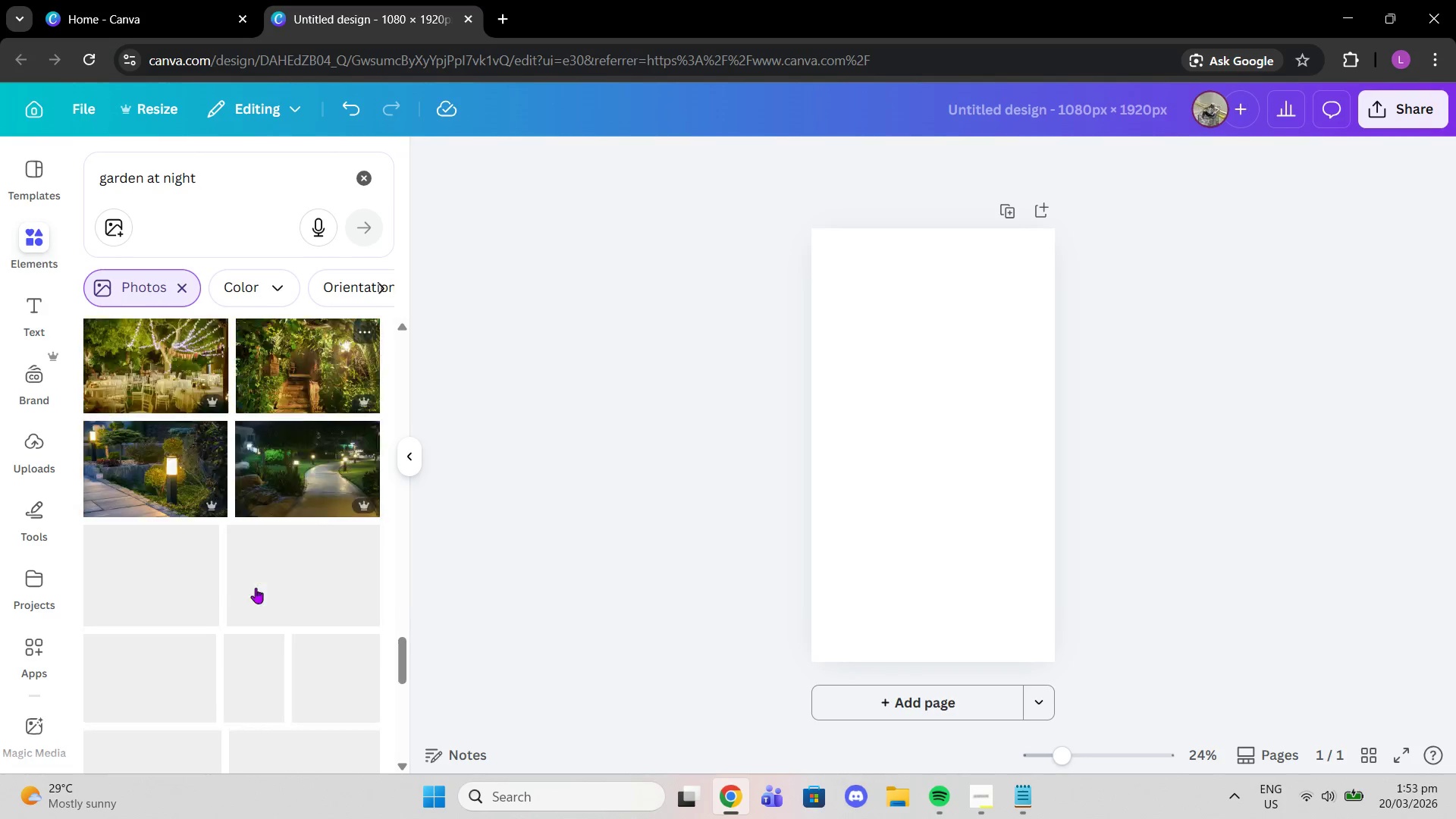 
mouse_move([256, 580])
 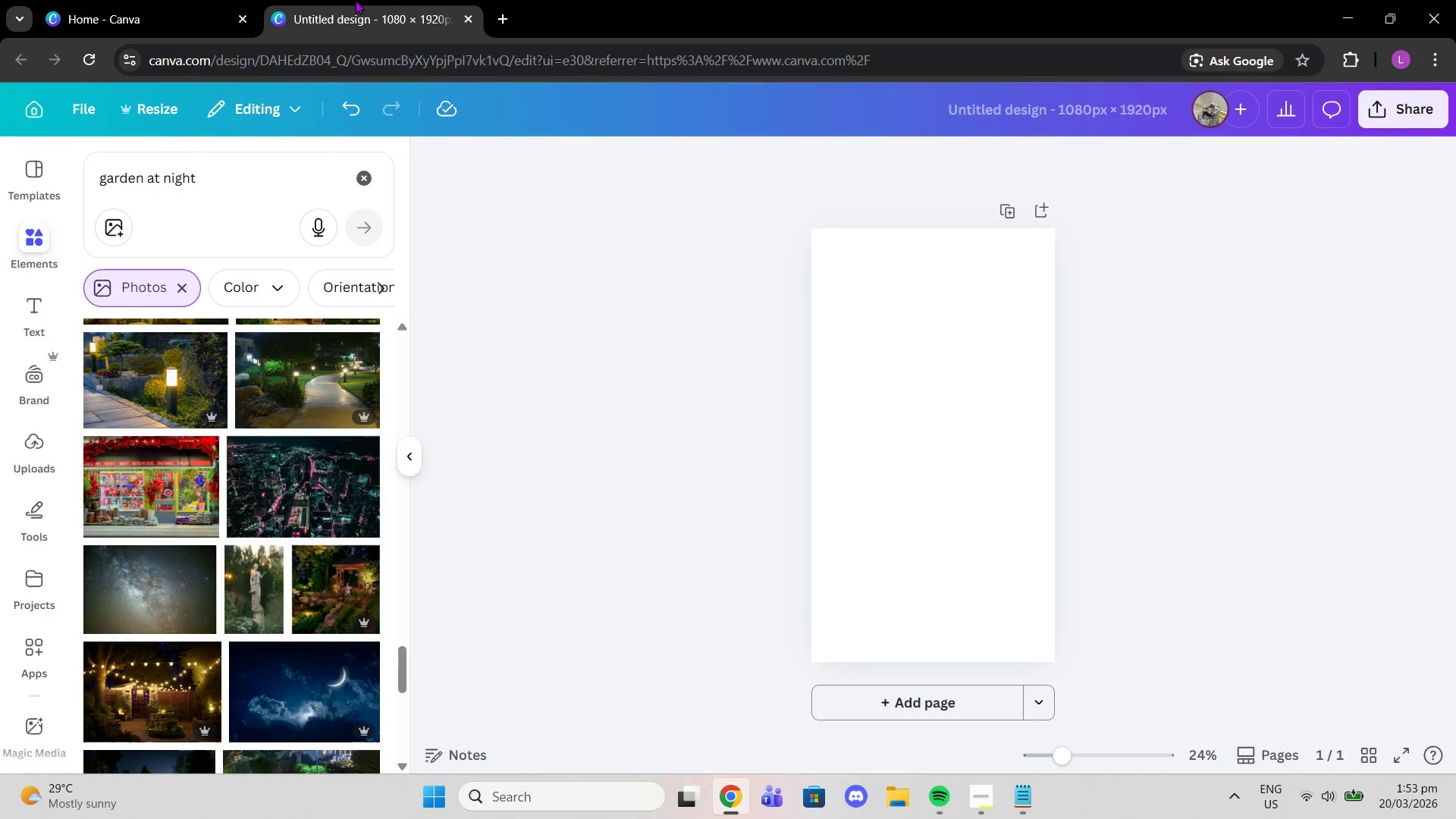 
left_click([505, 17])
 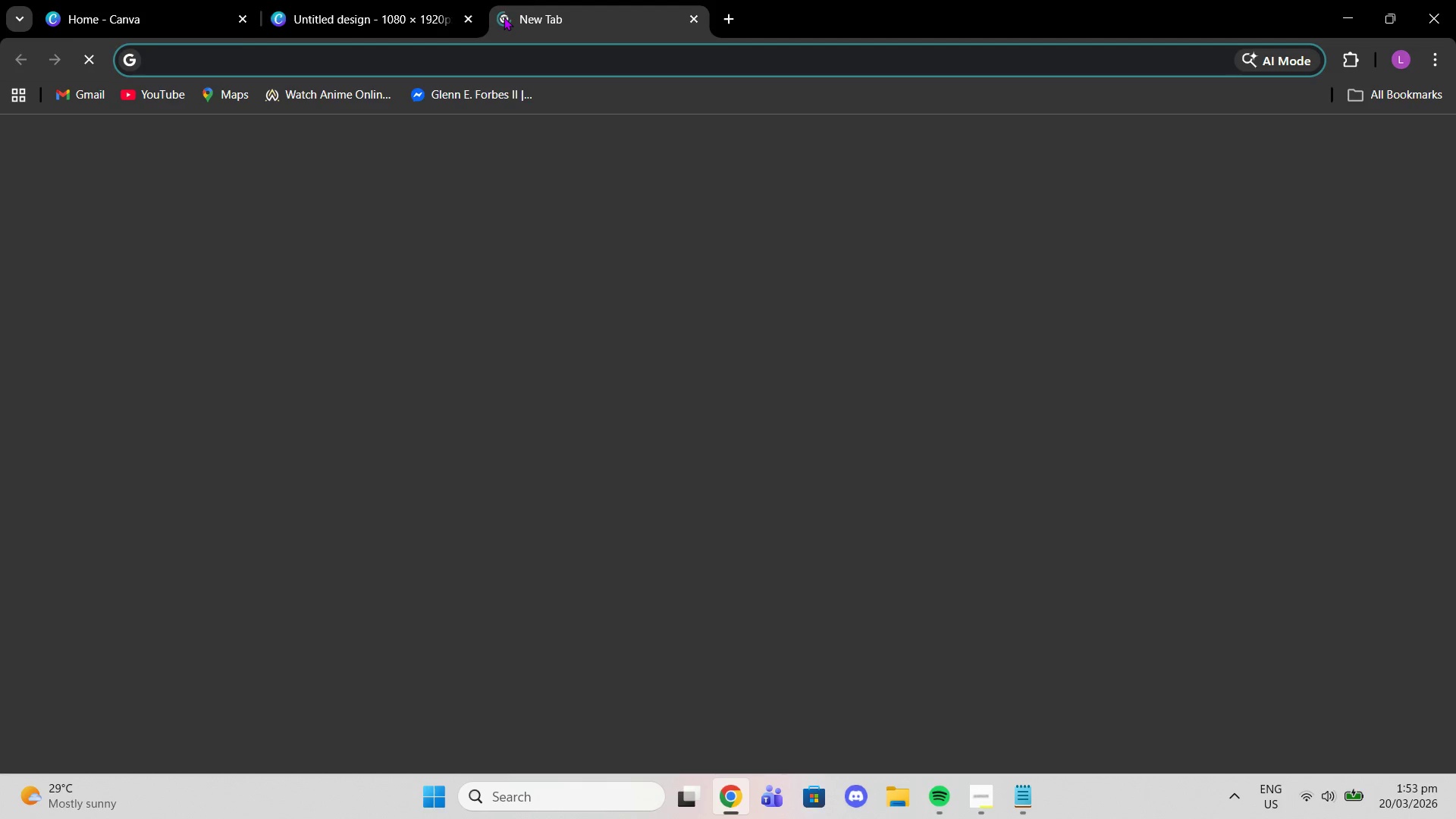 
type(gaden a)
key(Backspace)
type(At night stock photo)
 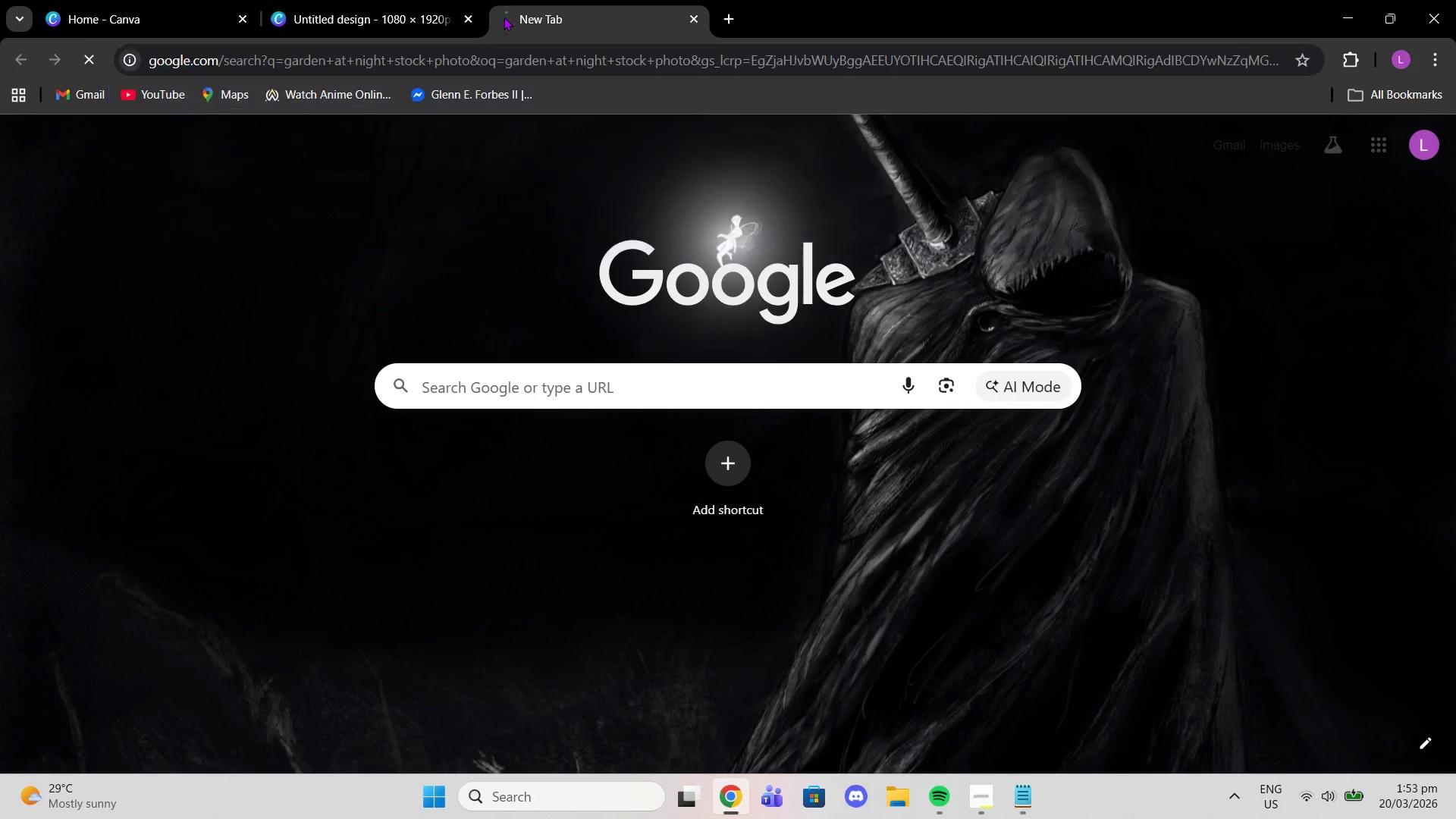 
 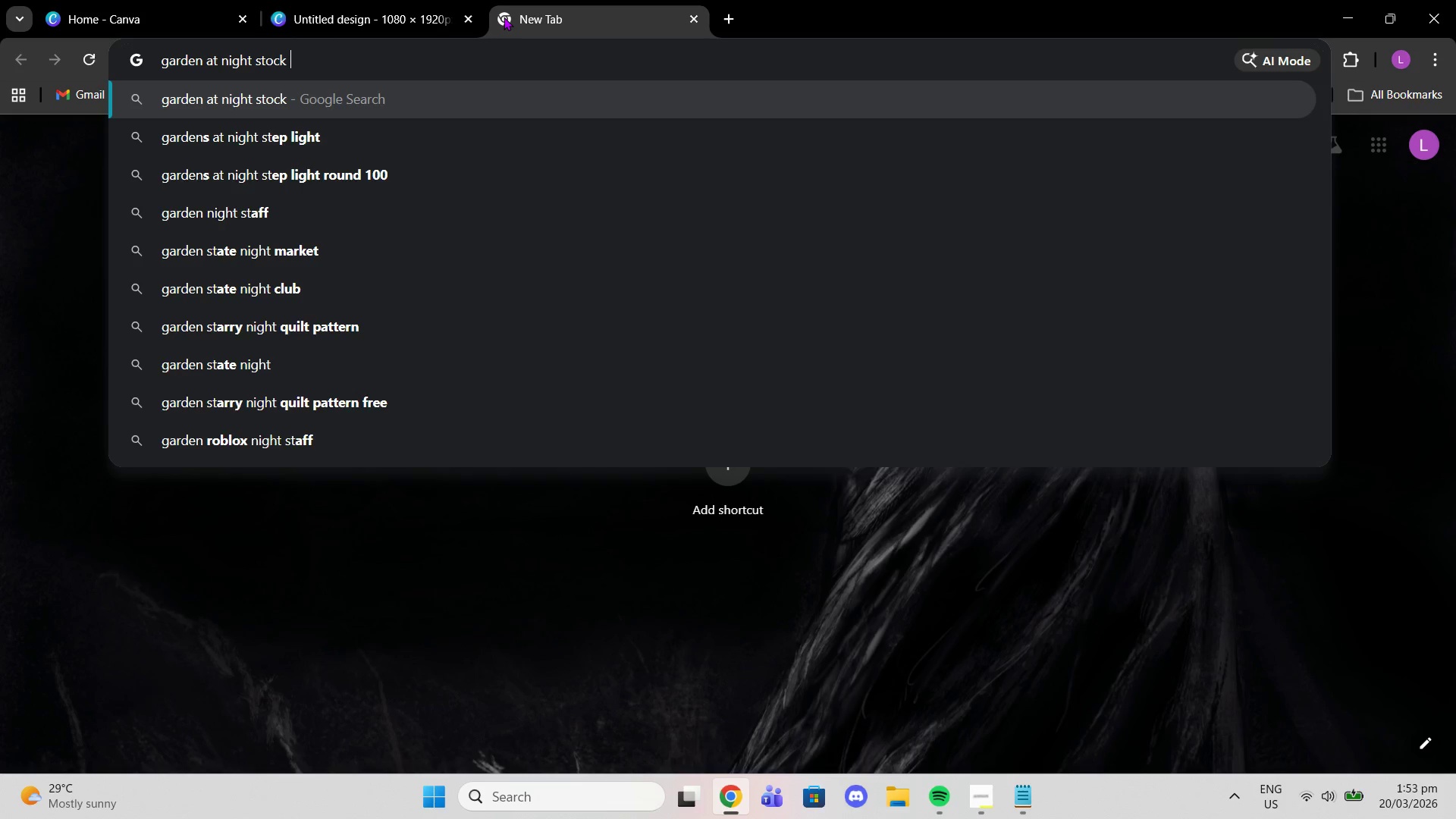 
key(Enter)
 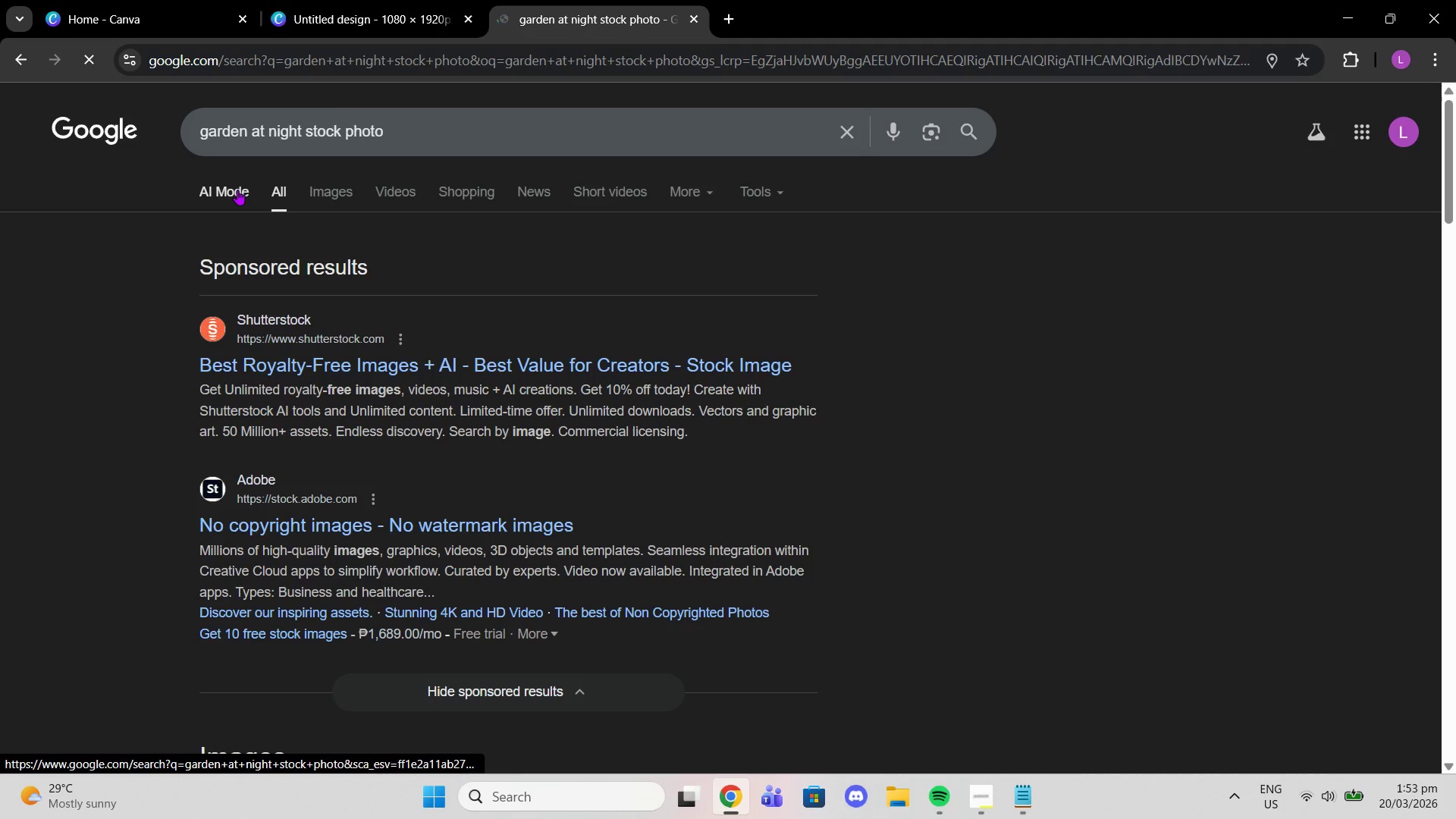 
wait(8.91)
 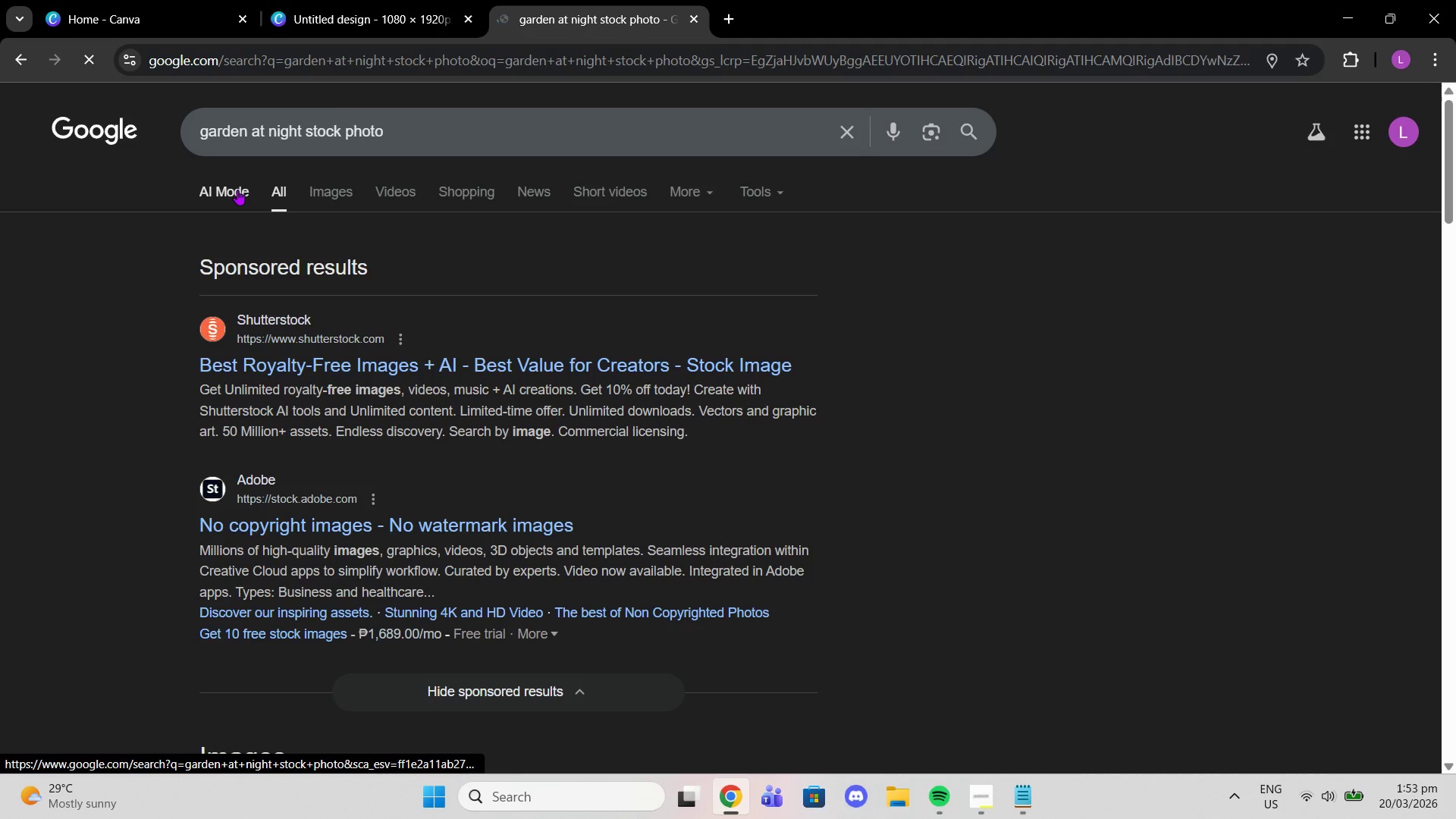 
left_click([315, 183])
 